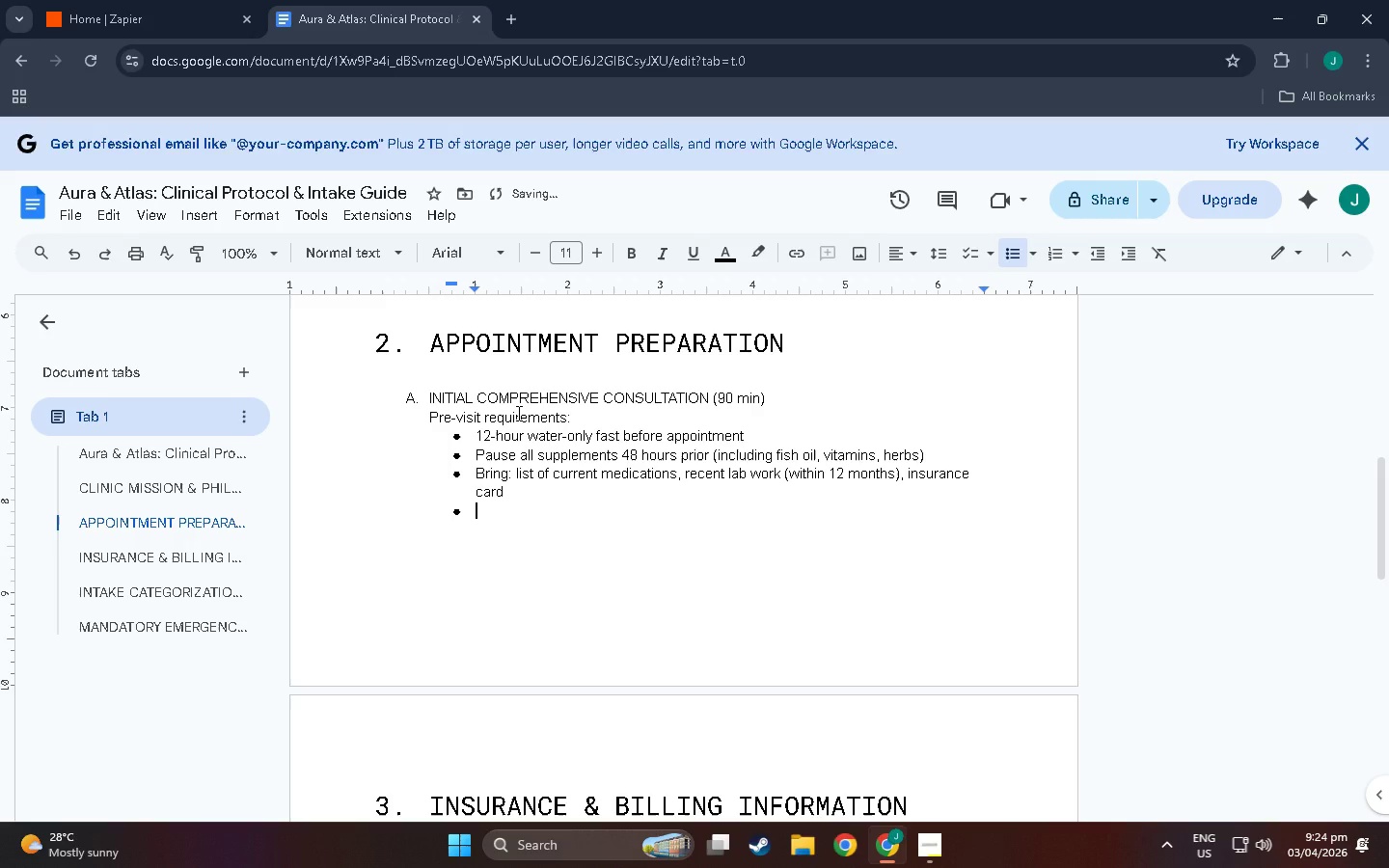 
 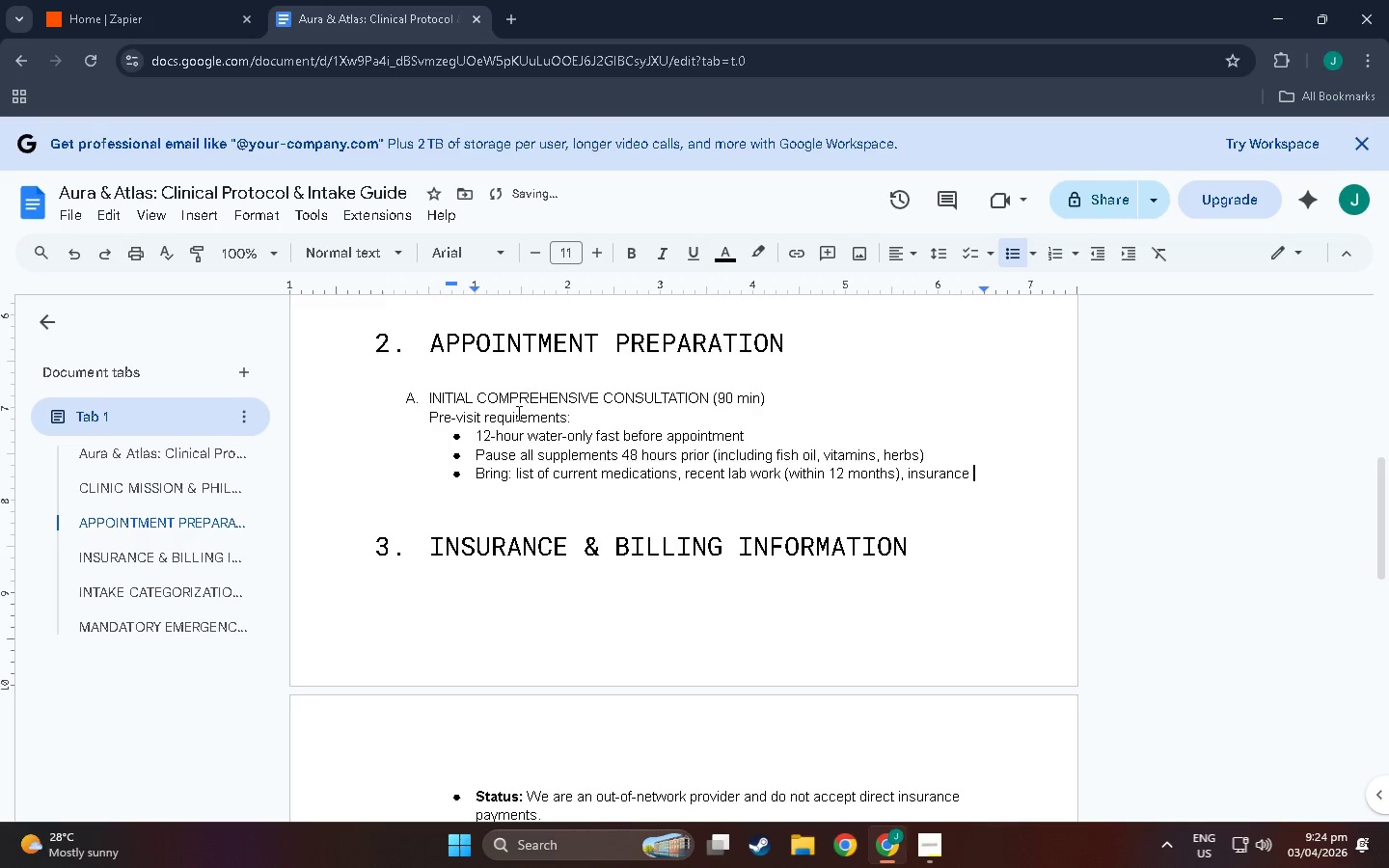 
key(Enter)
 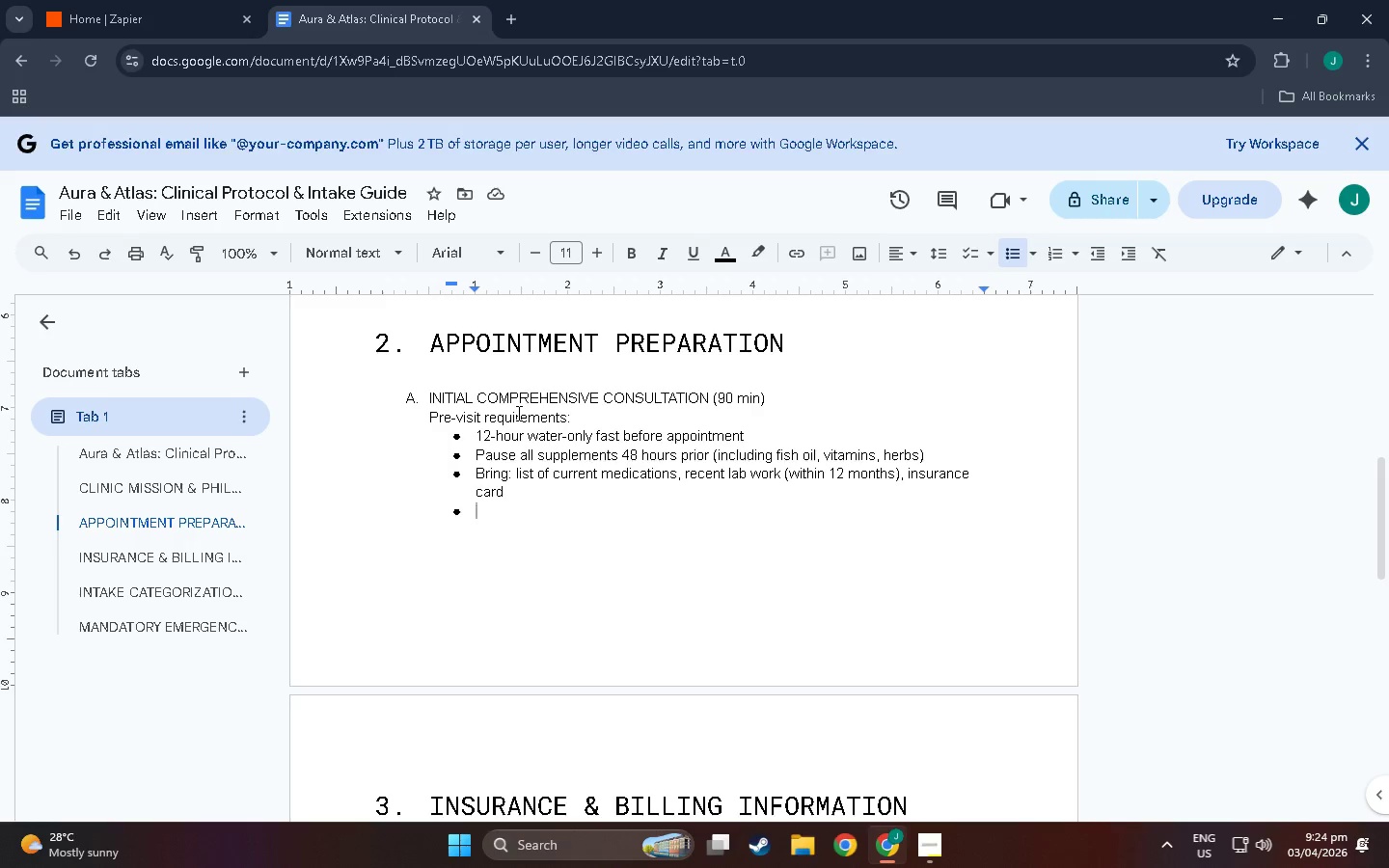 
wait(13.16)
 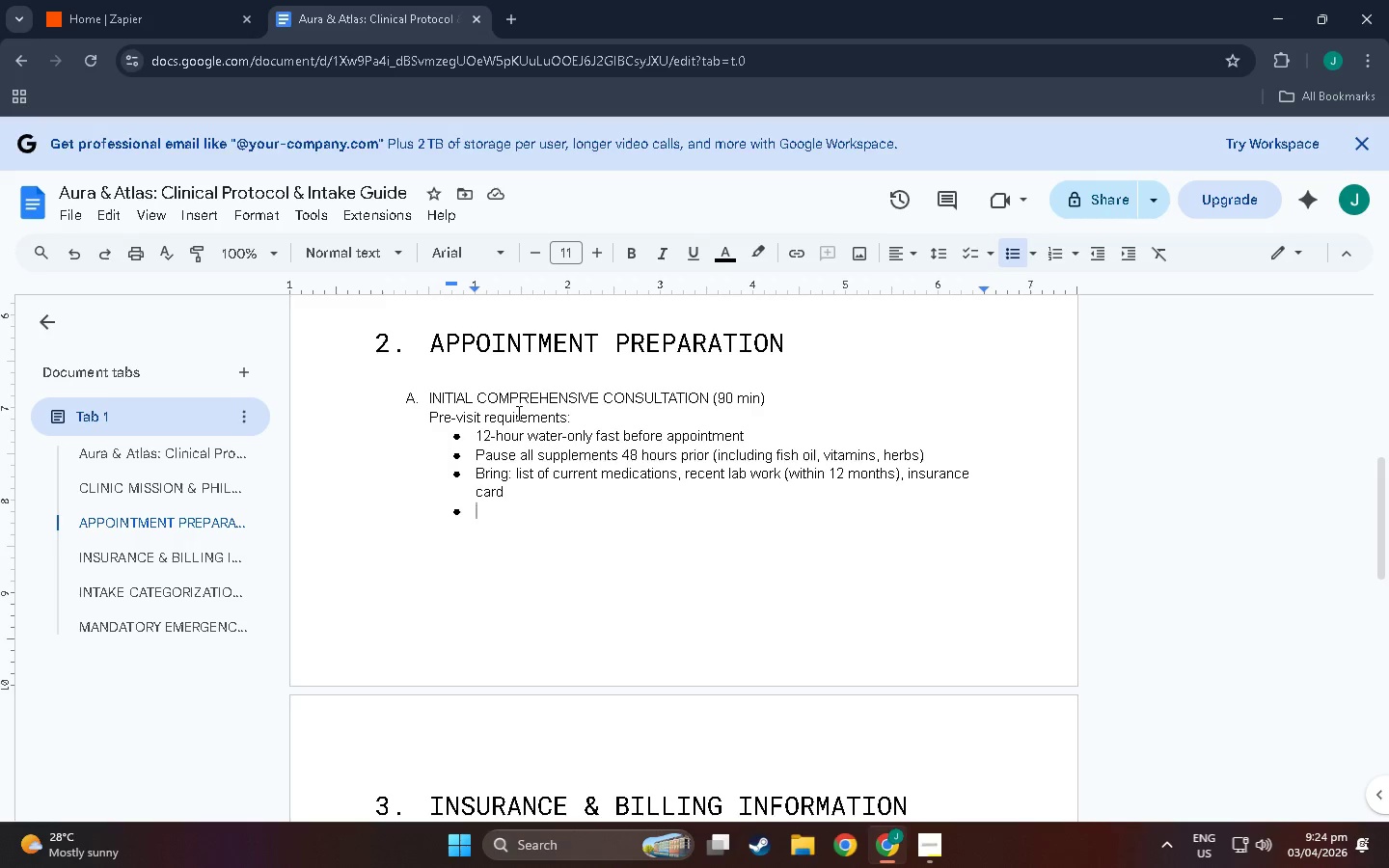 
type(arrive 15 minutes early to complete intake paperwork)
 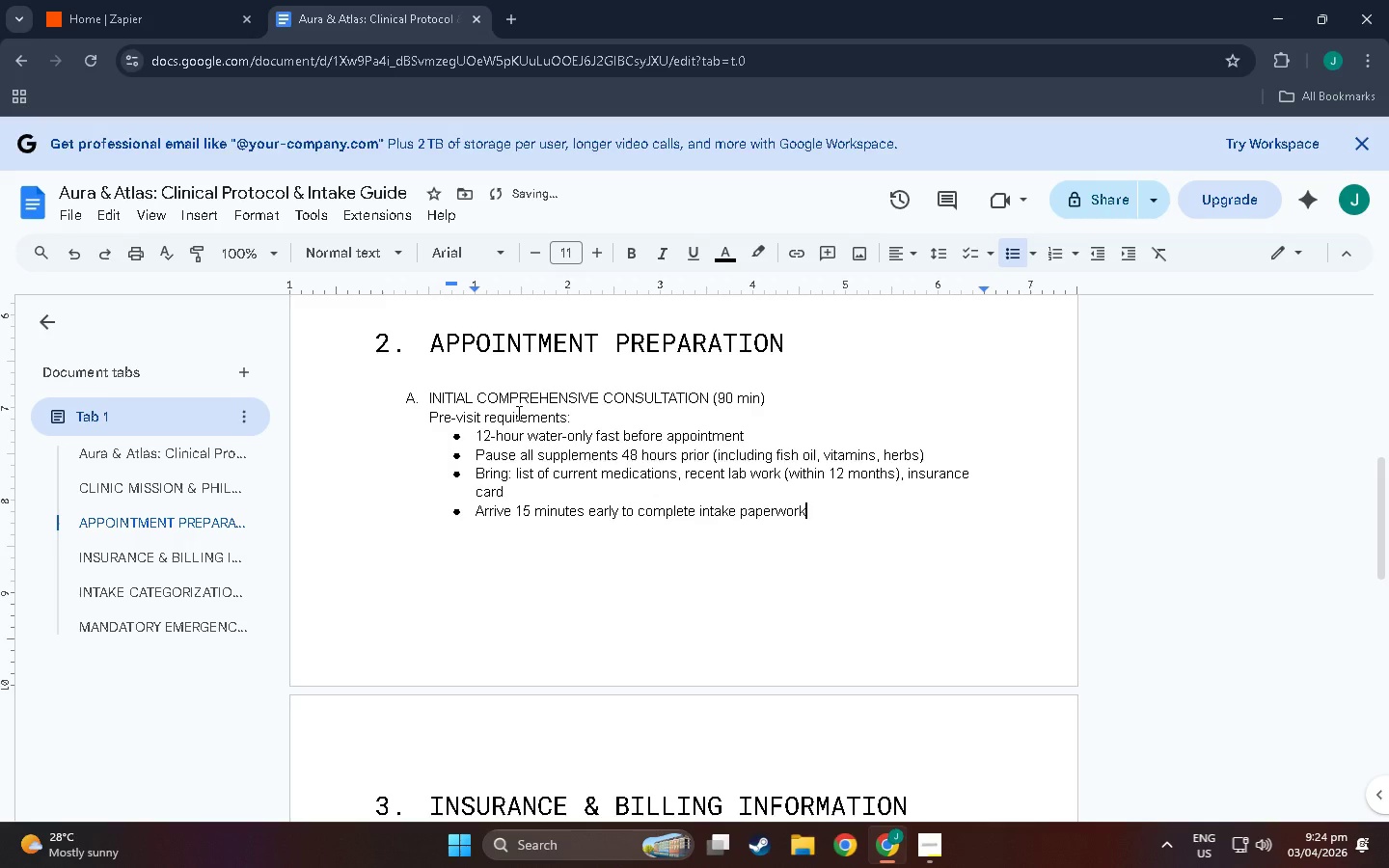 
key(Enter)
 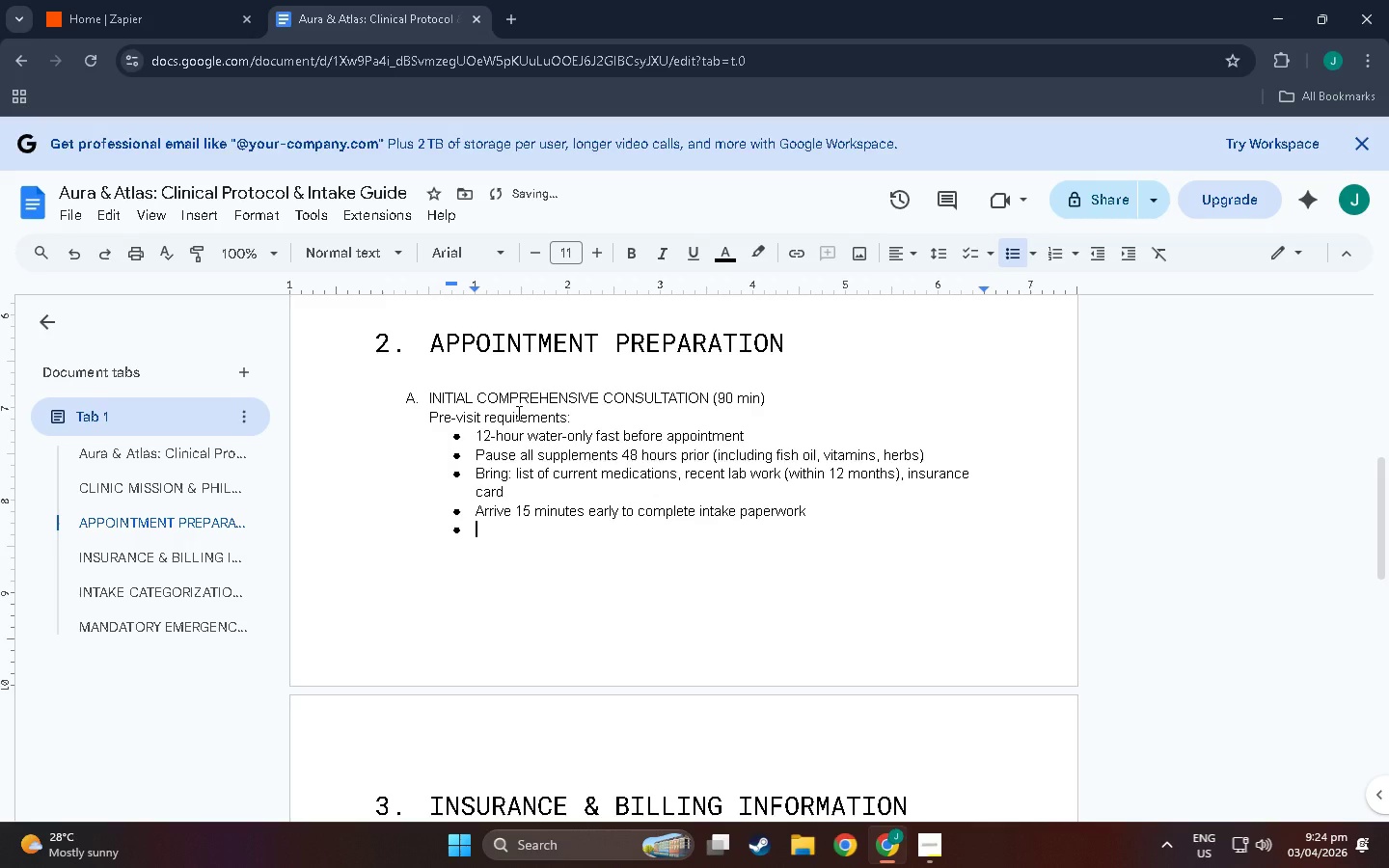 
type(Wear comfortabl;e)
key(Backspace)
key(Backspace)
type(e, loose )
key(Backspace)
type(-fitting)
 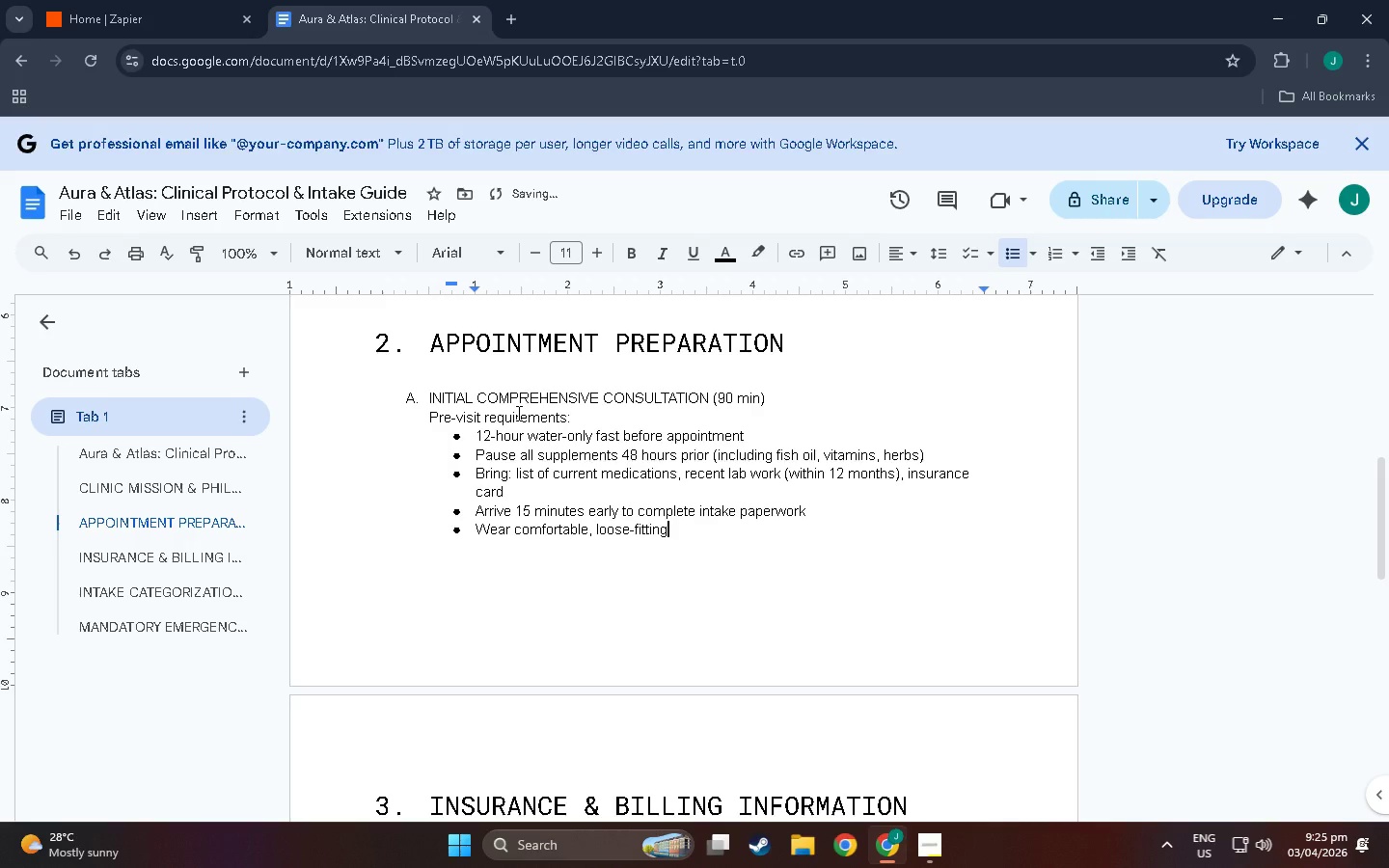 
key(Enter)
 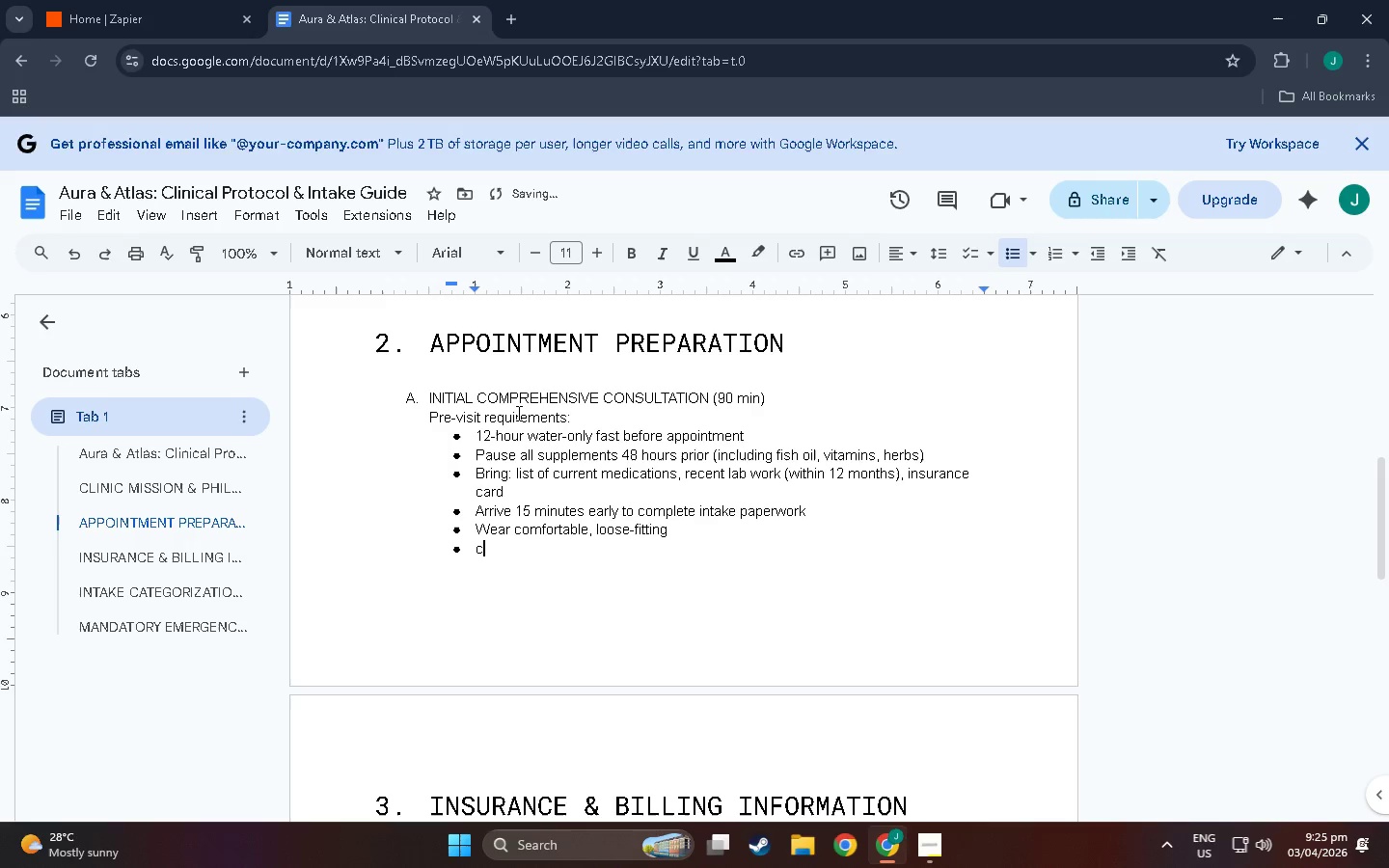 
type(c)
key(Backspace)
key(Backspace)
key(Backspace)
key(Backspace)
type(c)
key(Backspace)
type( clothing (sio)
key(Backspace)
key(Backspace)
type(oi)
key(Backspace)
type(me physical assesst)
 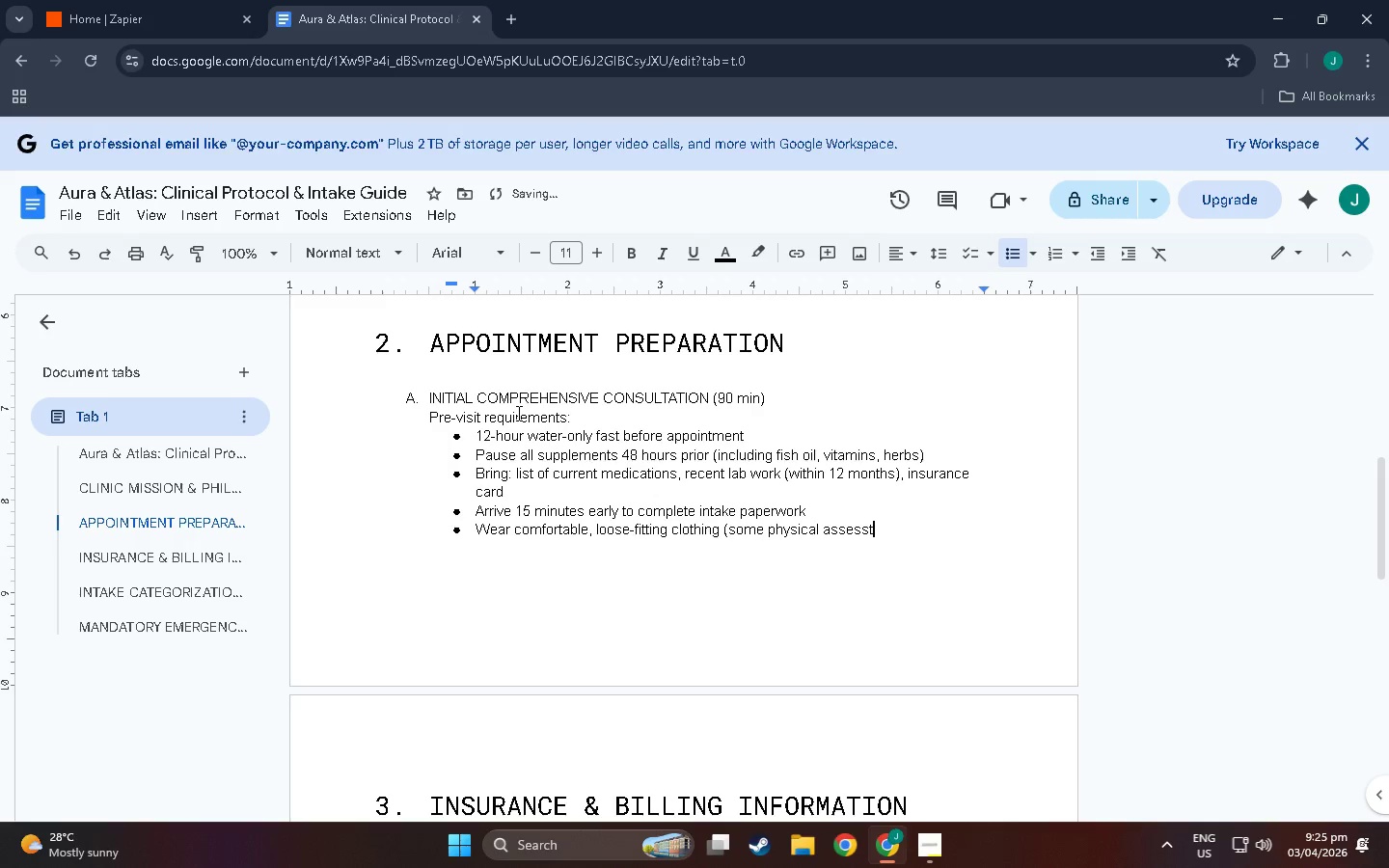 
key(Backspace)
key(Backspace)
type(sments may be done))
 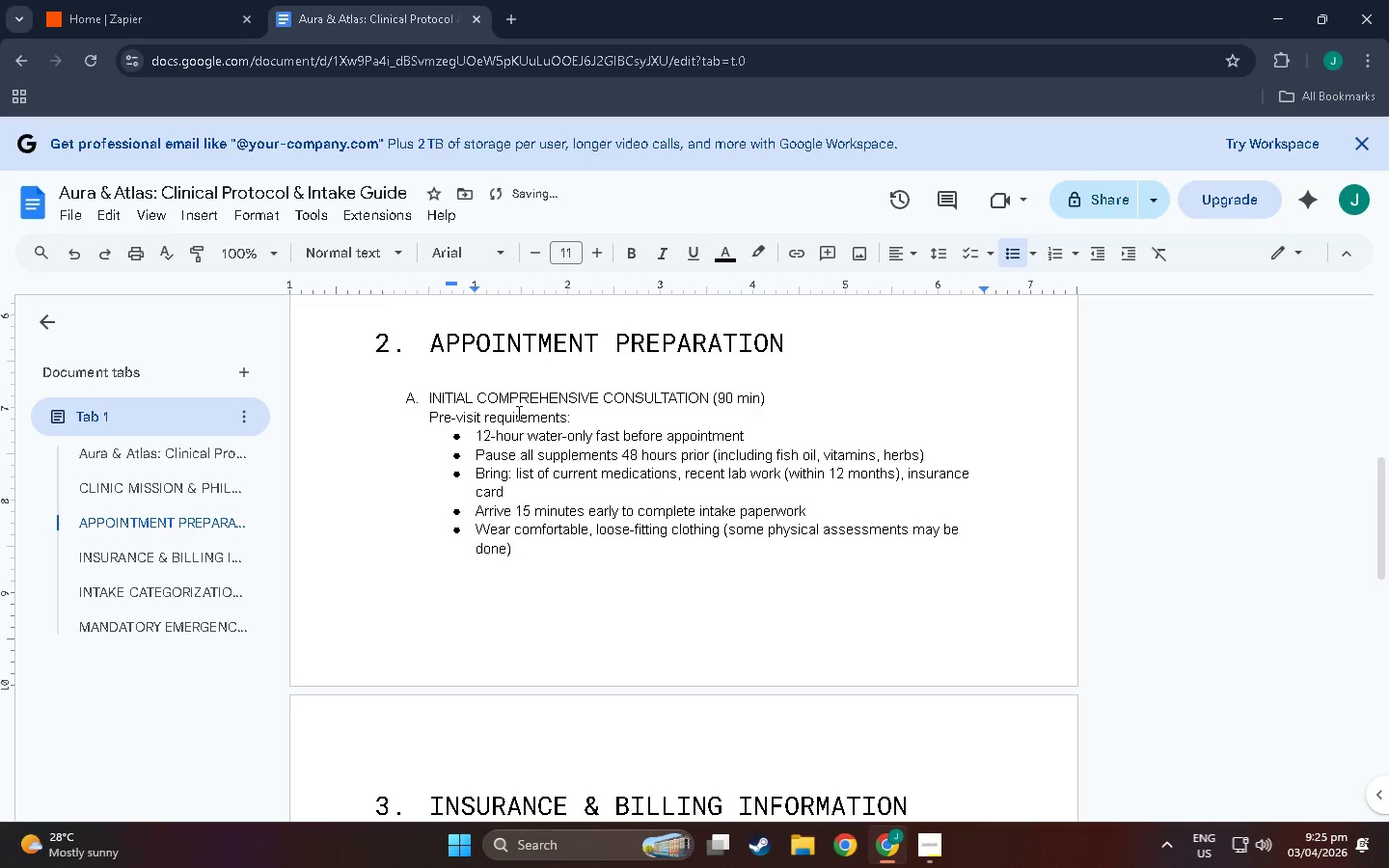 
key(Enter)
 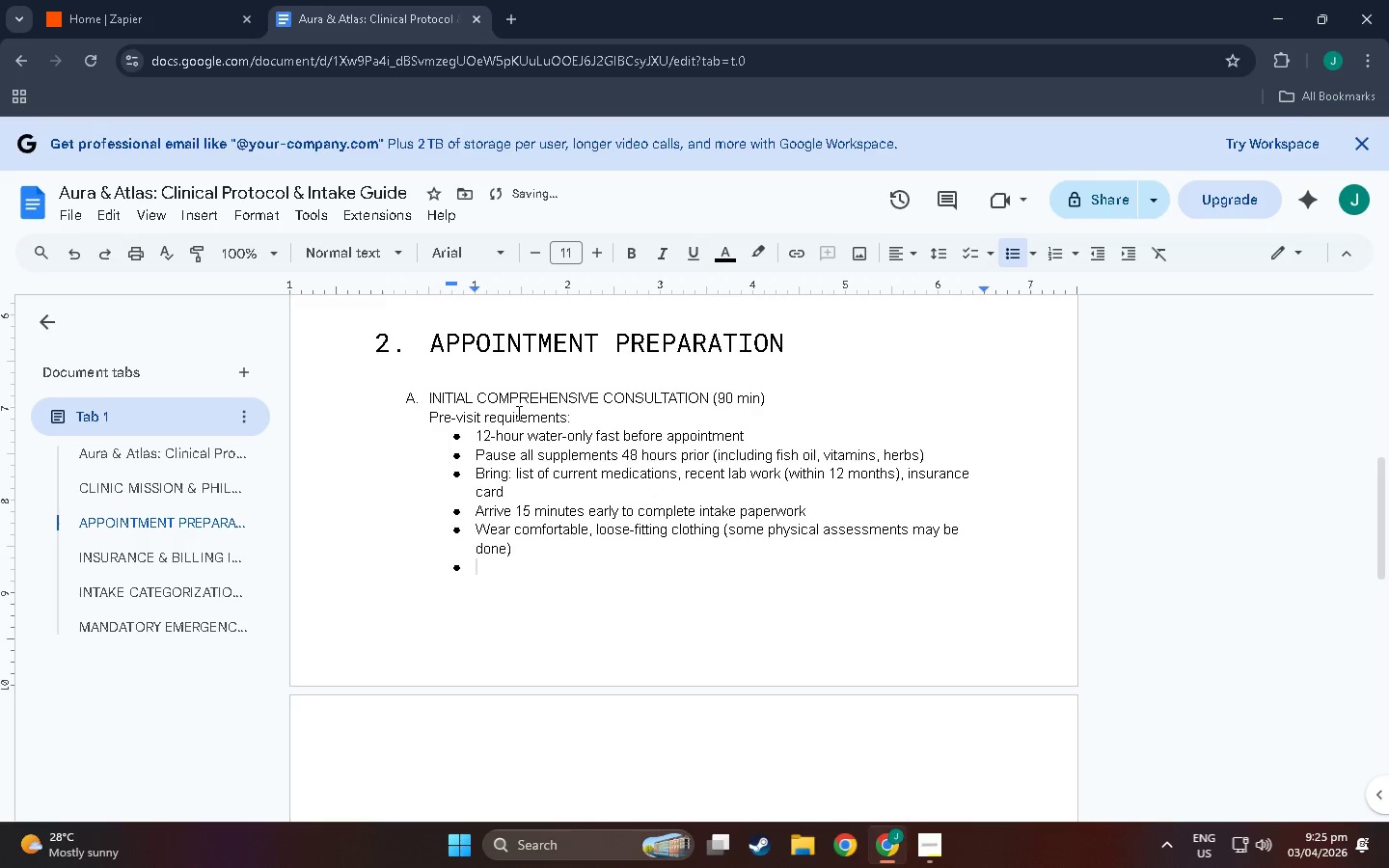 
type(Avoid caffeine mormn)
key(Backspace)
key(Backspace)
type(ning of appointm,)
key(Backspace)
type(ent)
 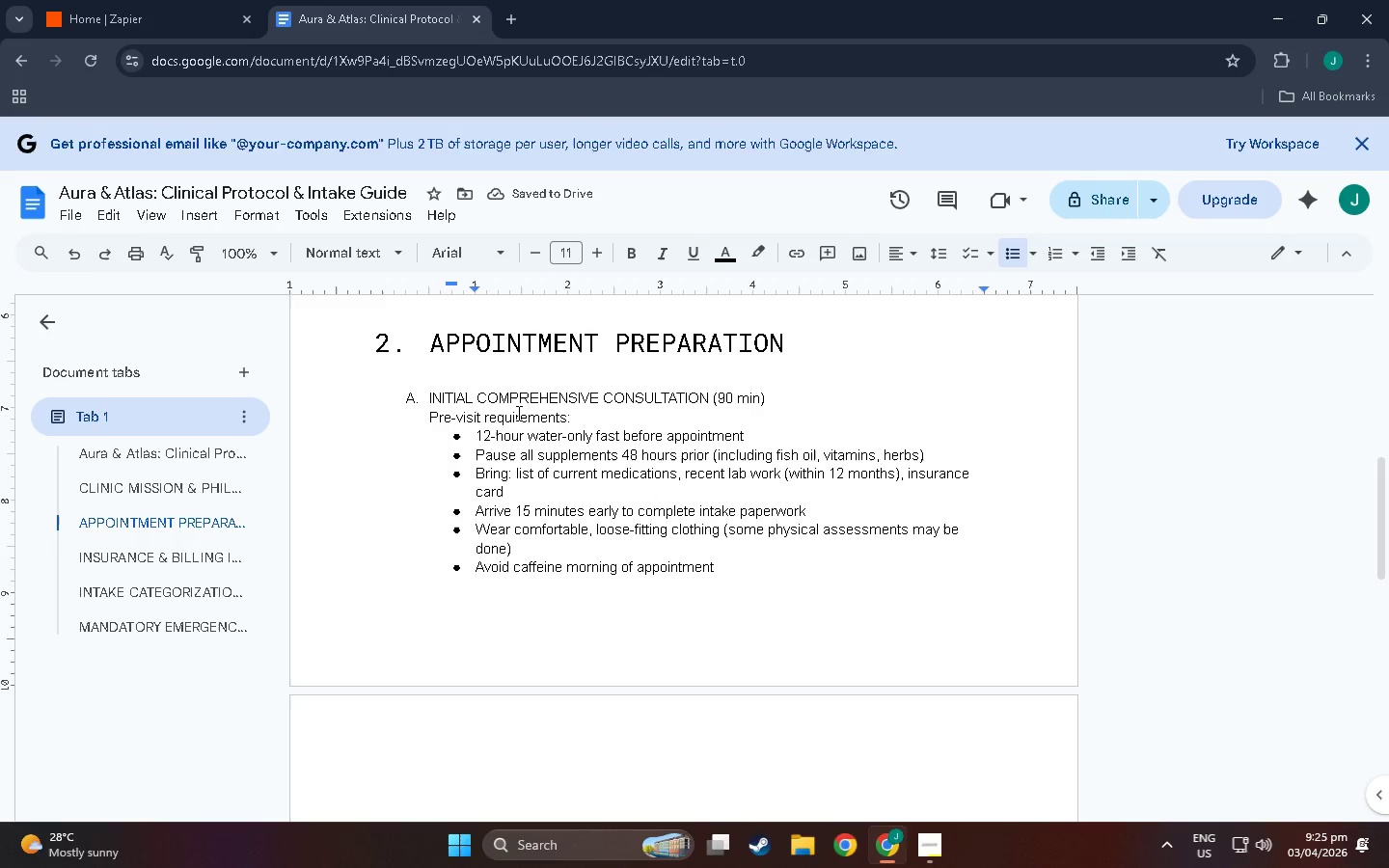 
key(Enter)
 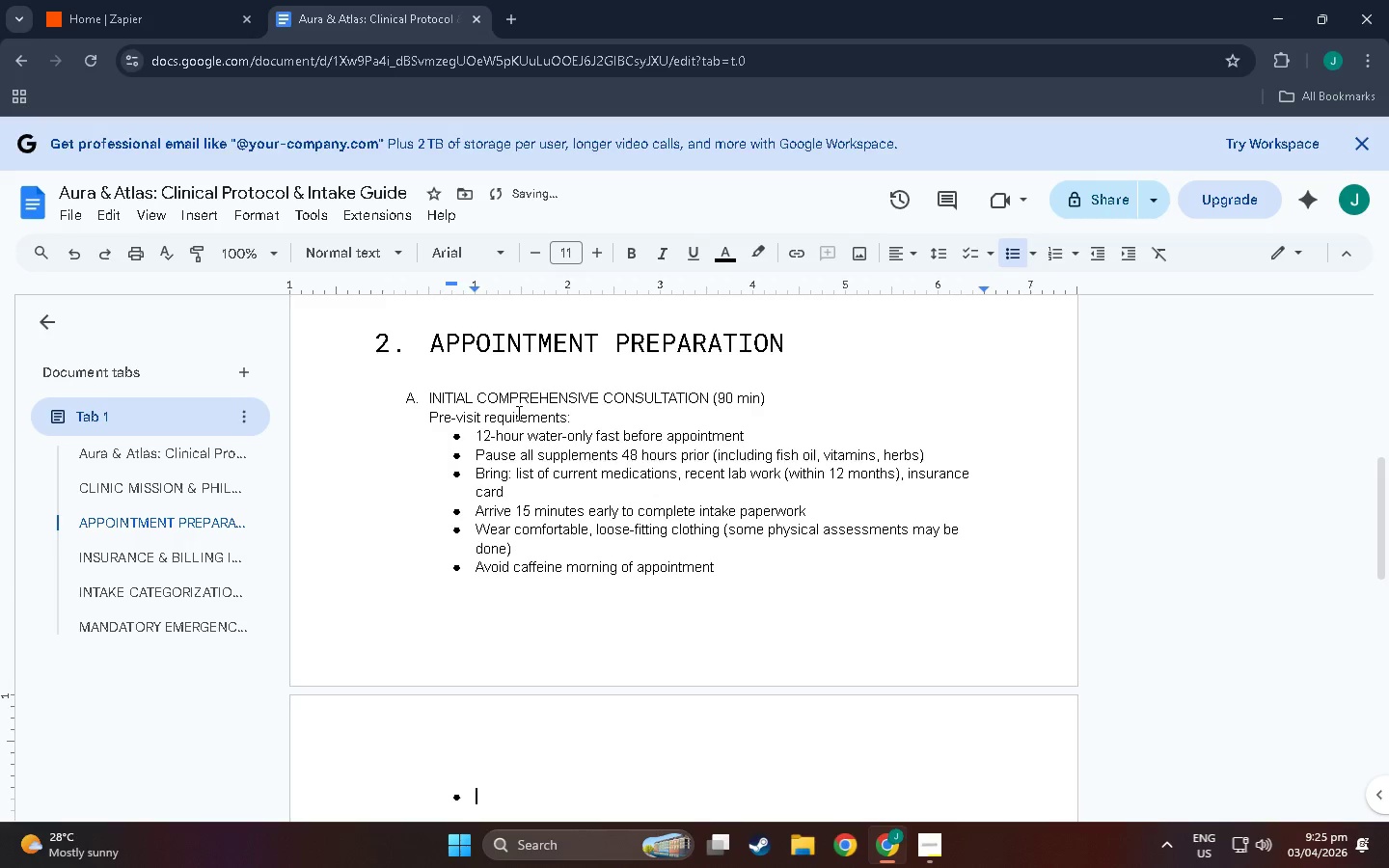 
key(Enter)
 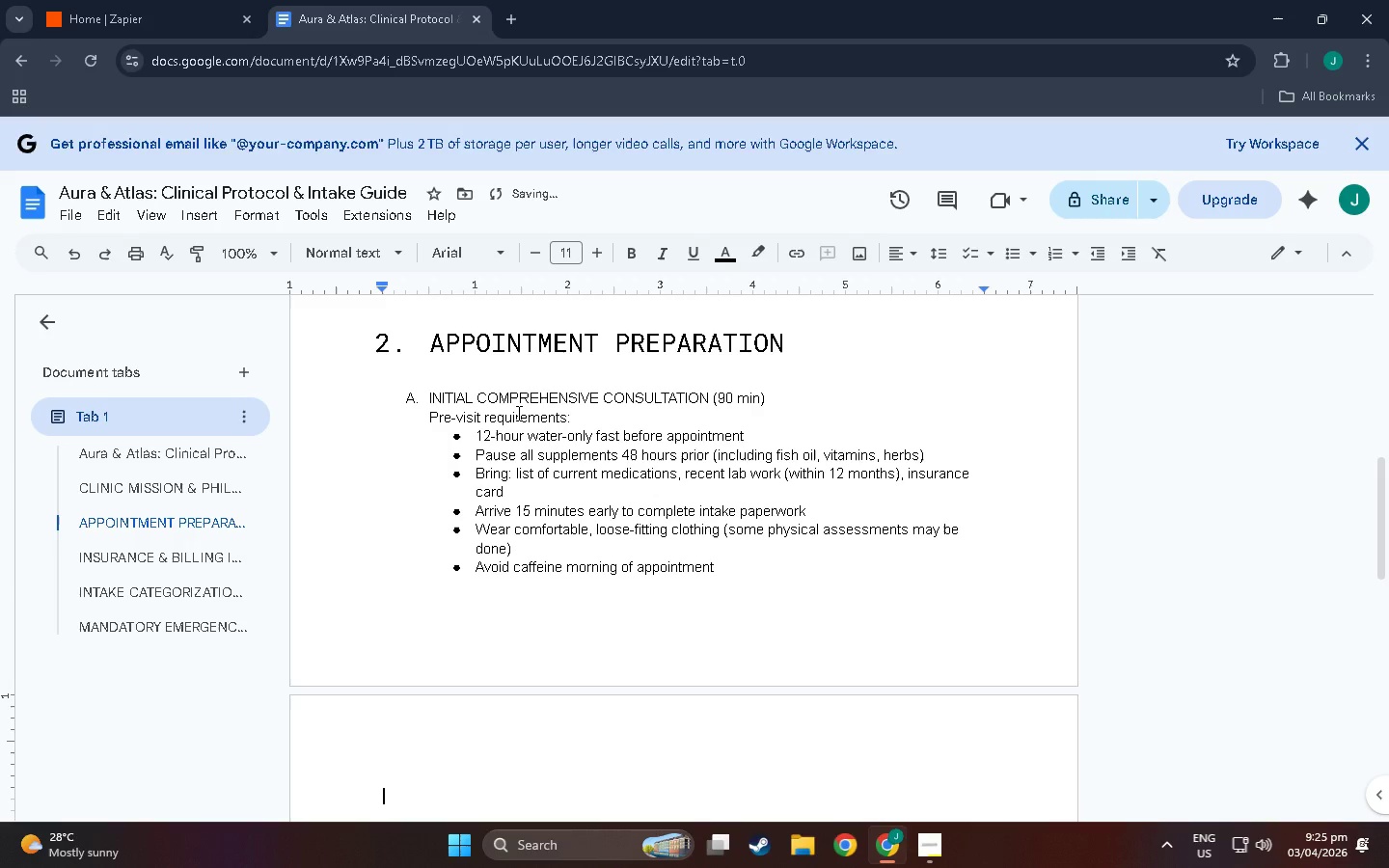 
hold_key(key=ControlLeft, duration=0.7)
 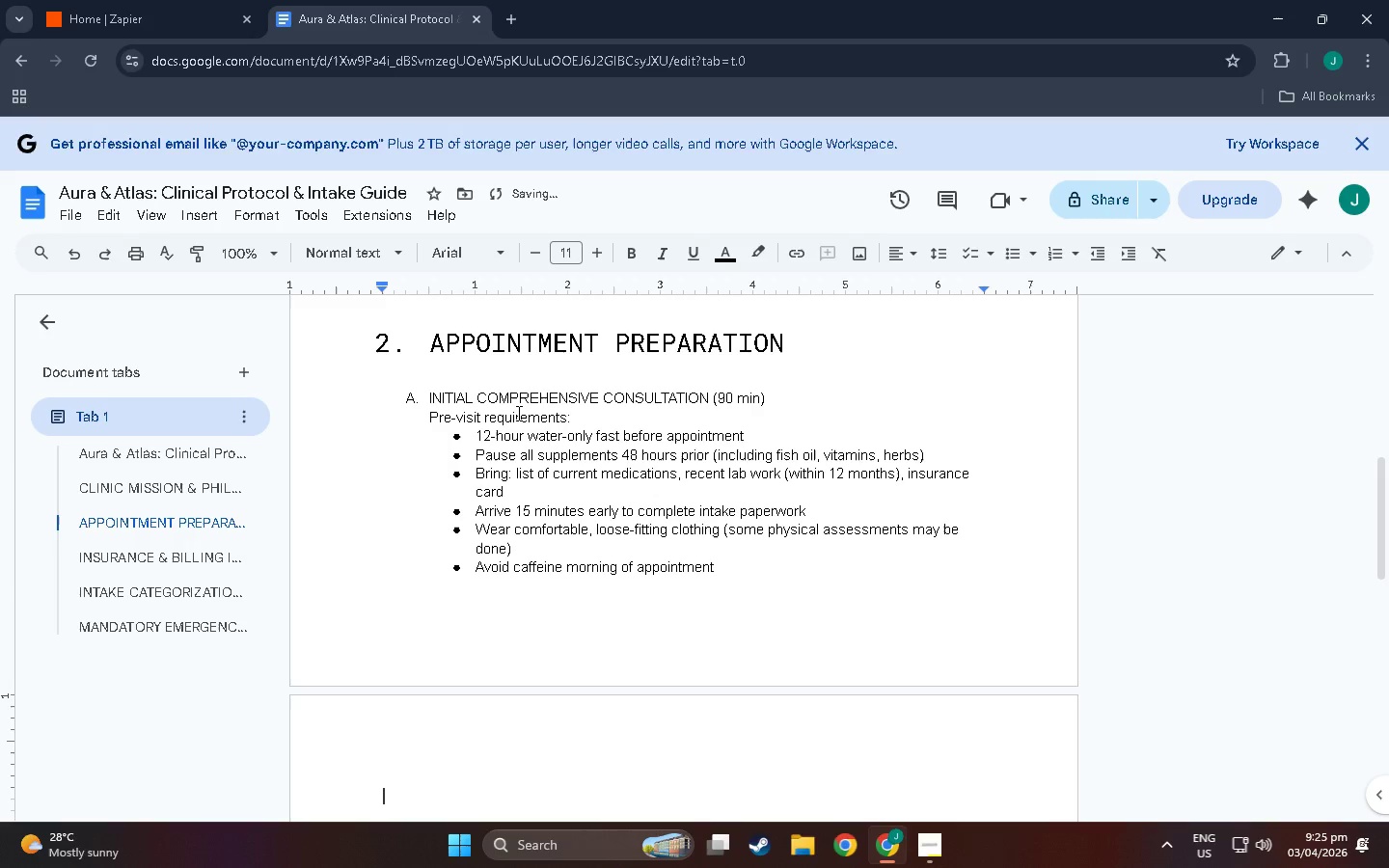 
type(B>)
key(Backspace)
type(. FOLLOW- )
key(Backspace)
type(UI)
key(Backspace)
type(I)
key(Backspace)
type(P / Pr)
key(Backspace)
type(ROGRESS VISIT 92)
key(Backspace)
type(4)
key(Backspace)
key(Backspace)
type((45 min))
 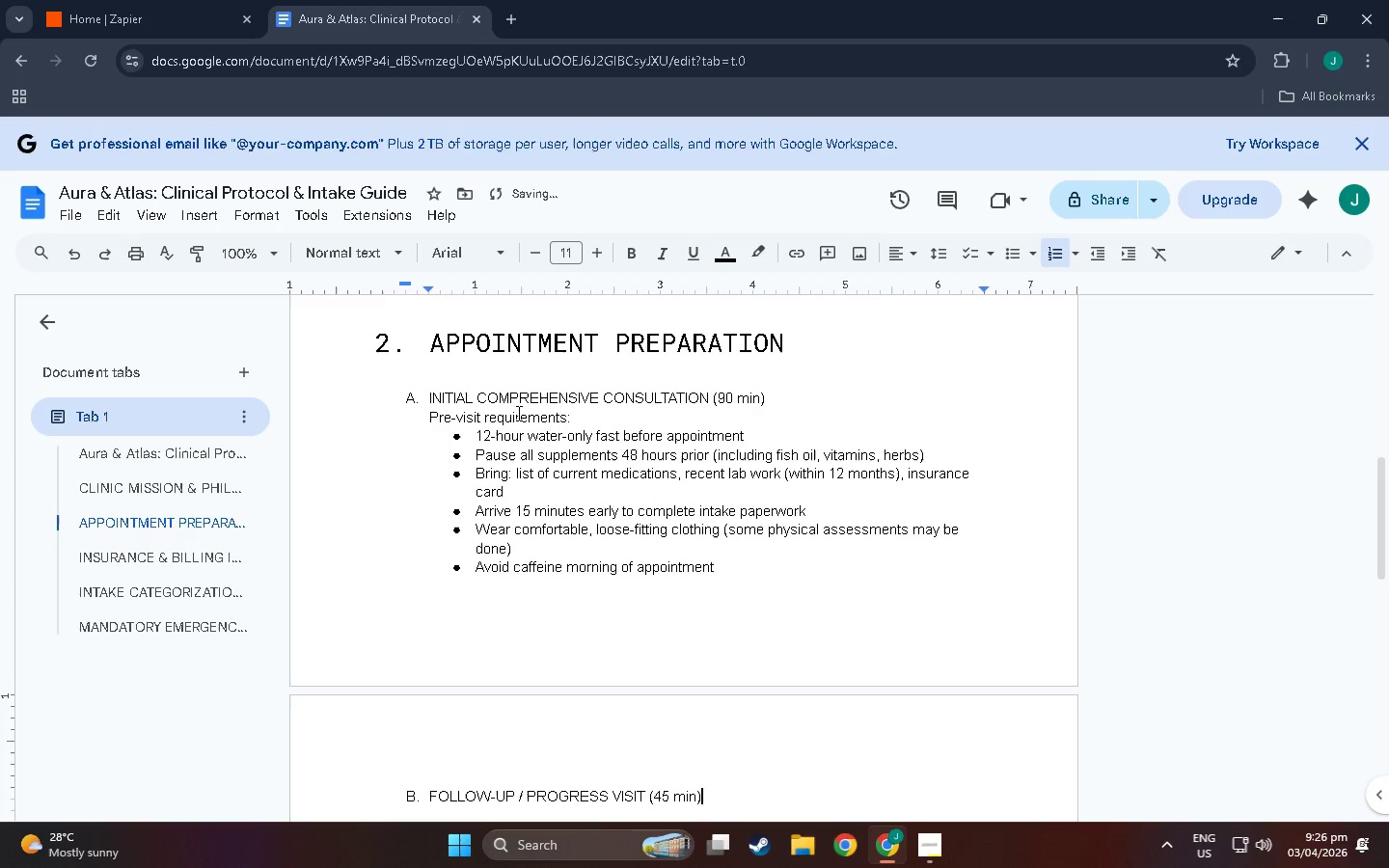 
key(Enter)
 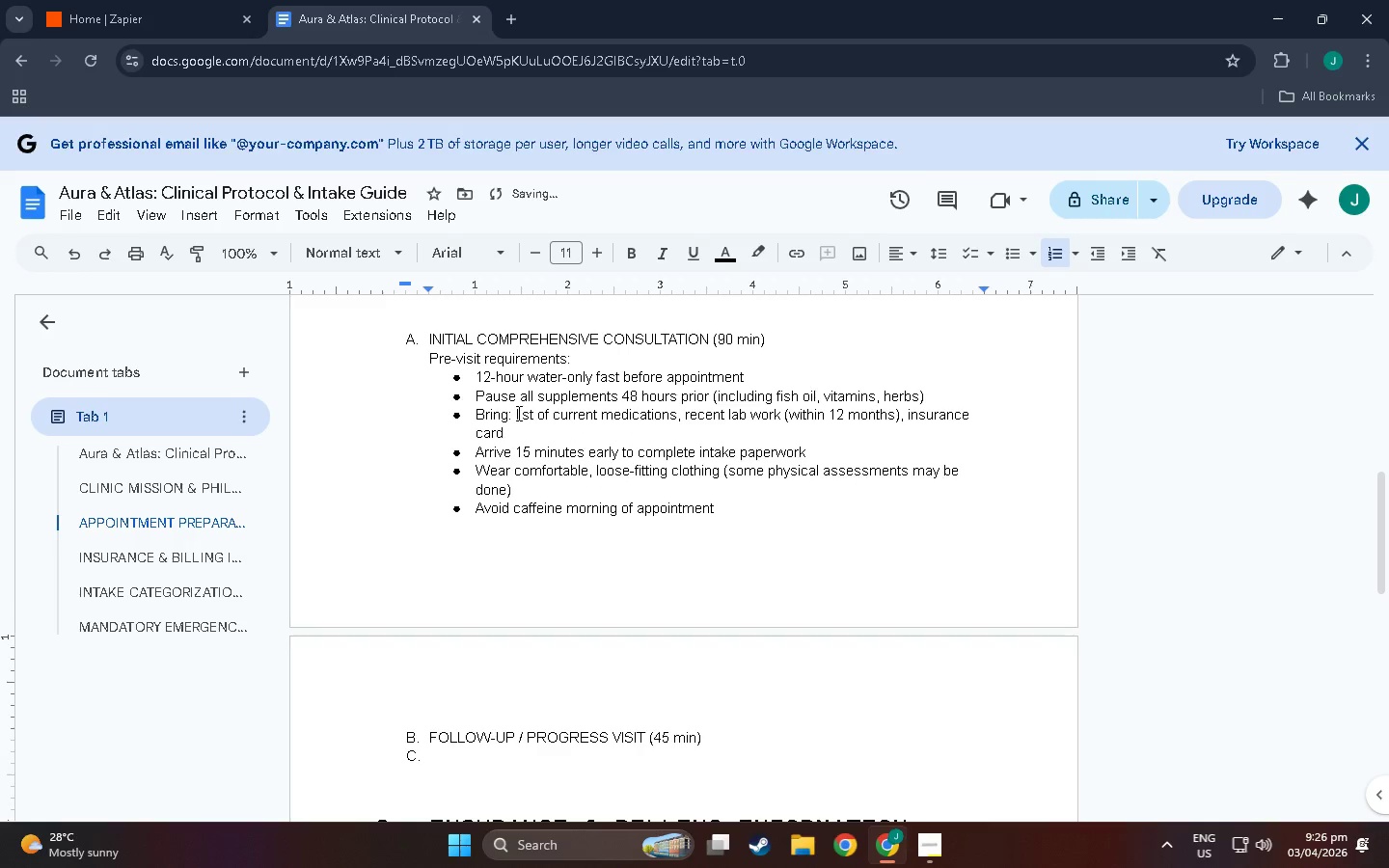 
key(Backspace)
type(Pre-visit)
 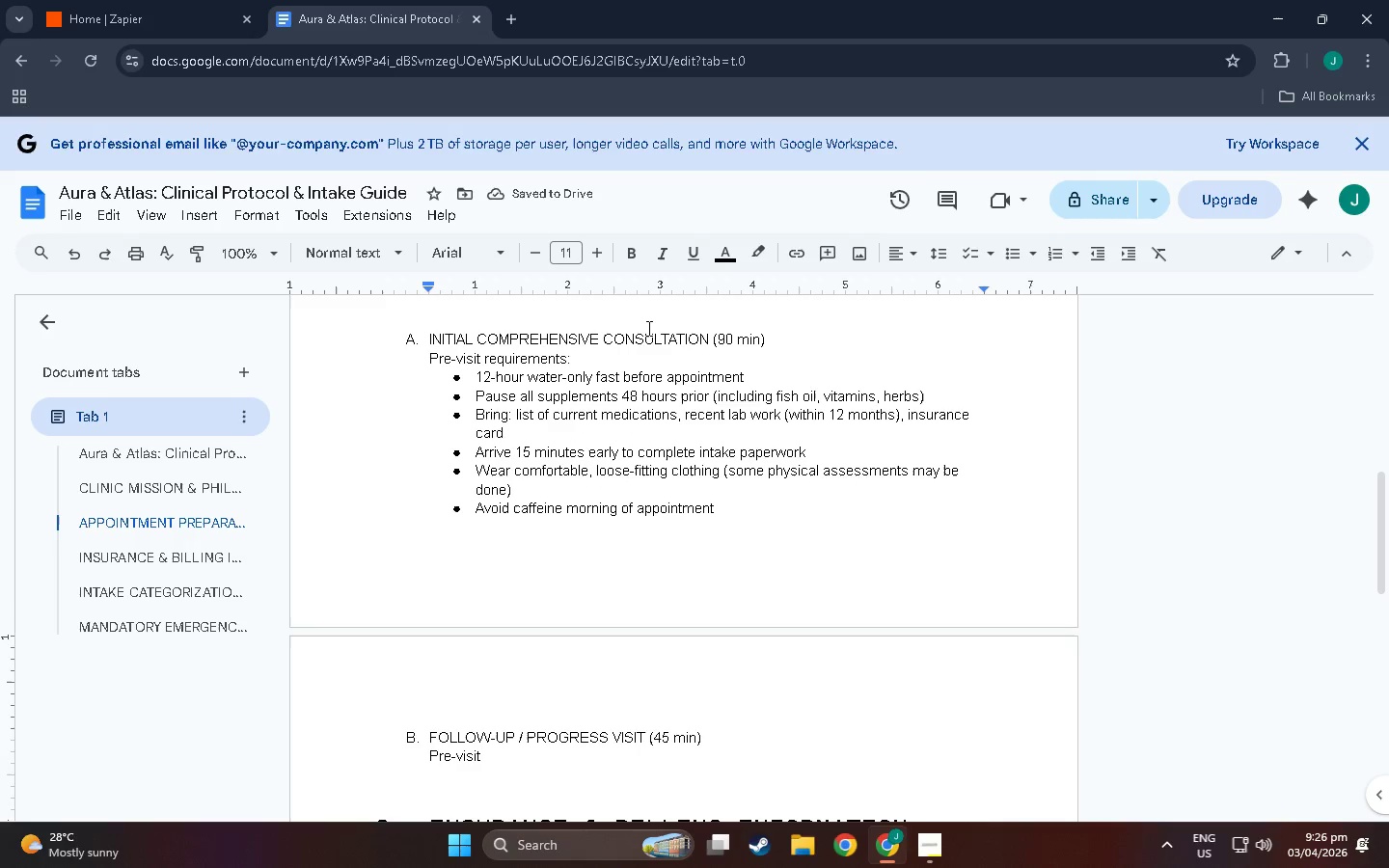 
type( requirements:)
 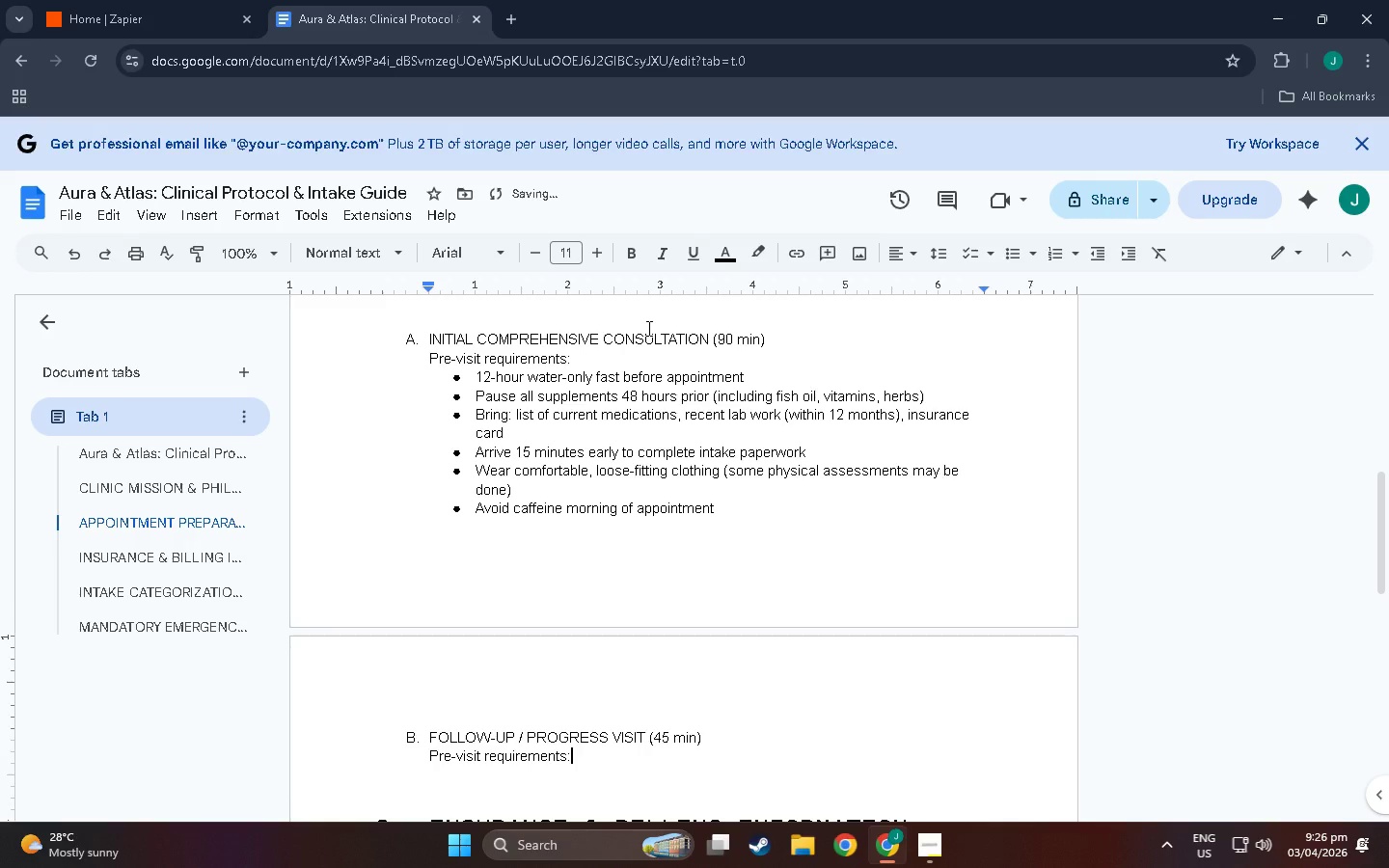 
key(Enter)
 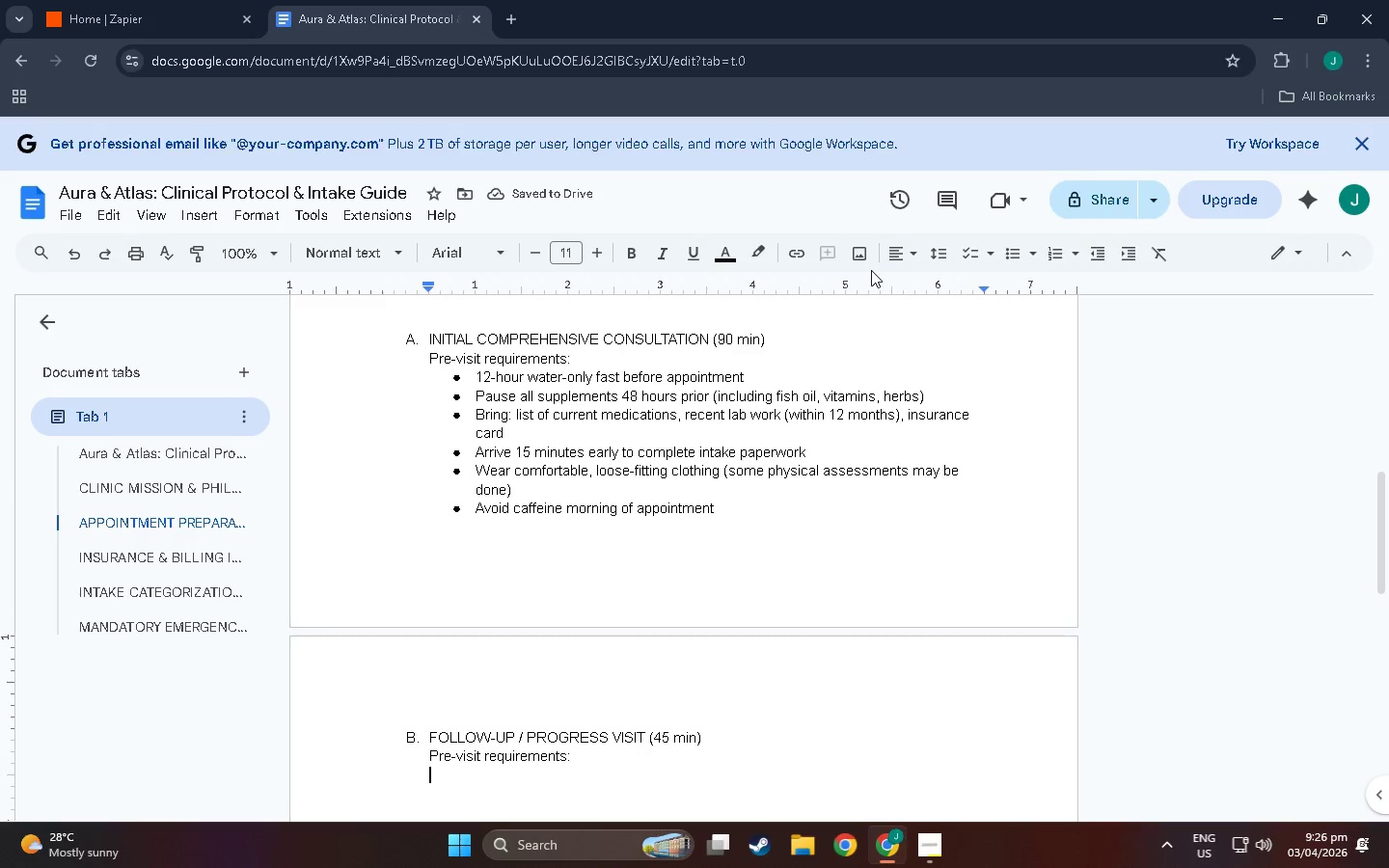 
wait(5.61)
 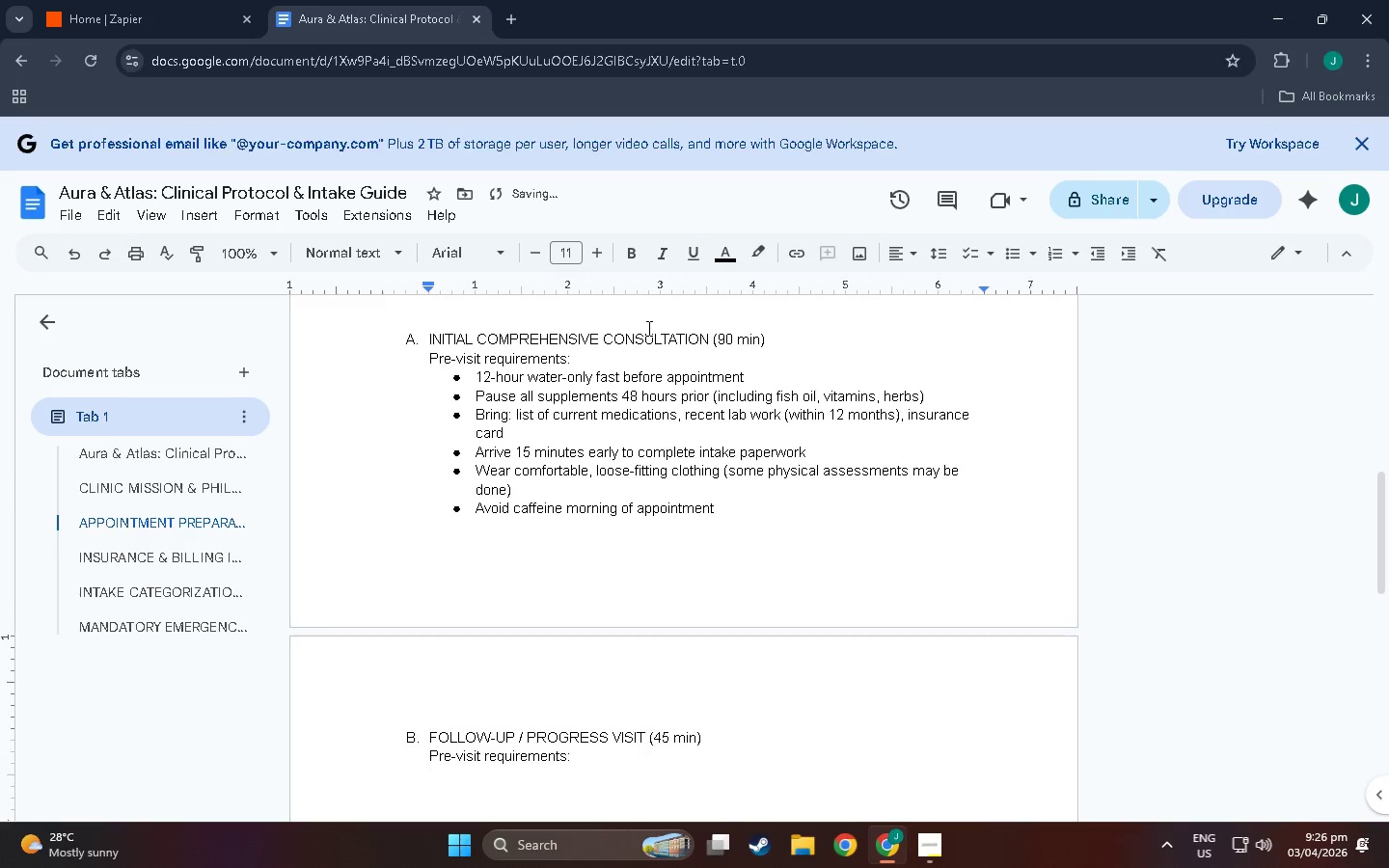 
left_click([1005, 247])
 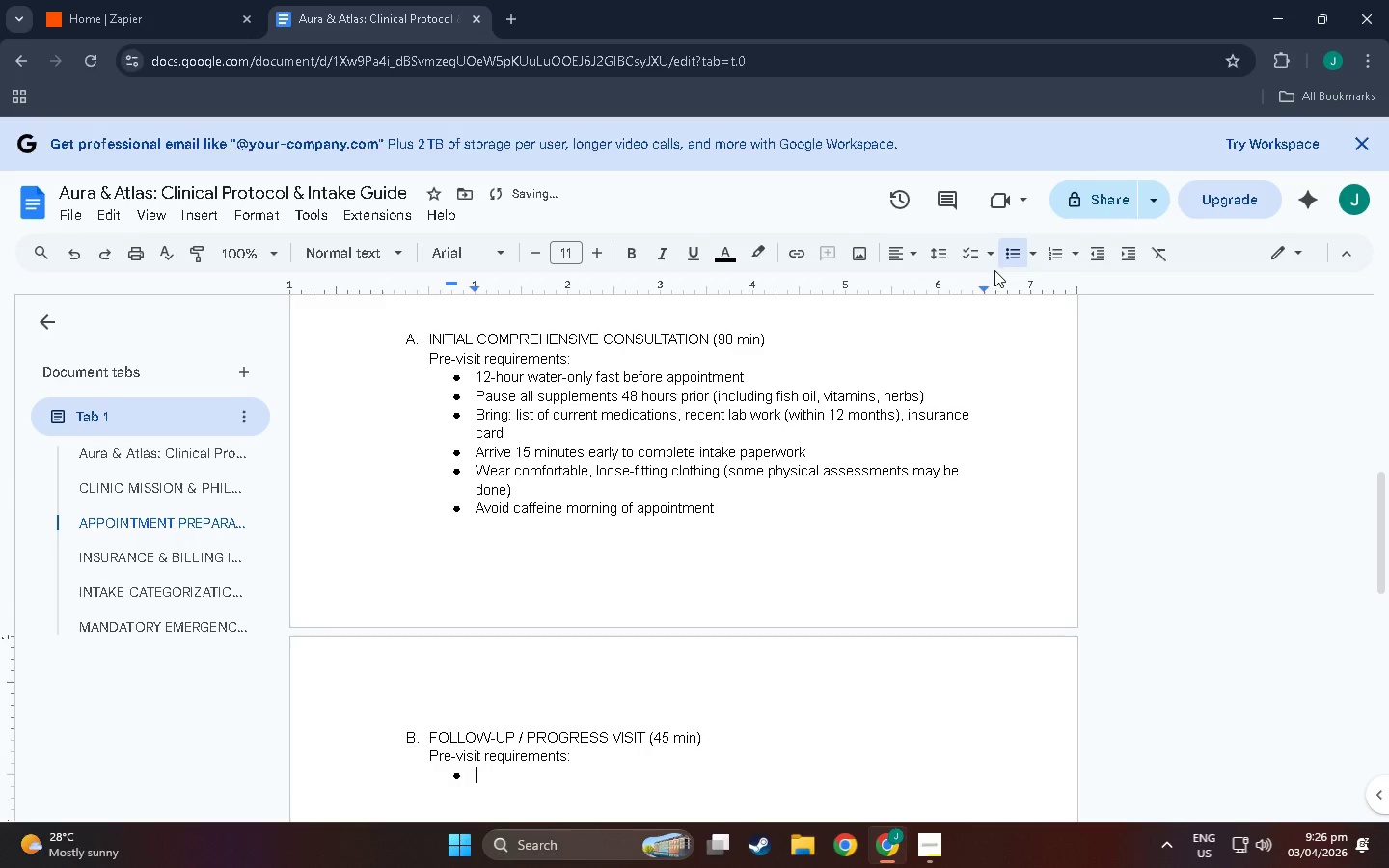 
type(No fasting required unless specifically instructed by  )
key(Backspace)
type(your practi)
 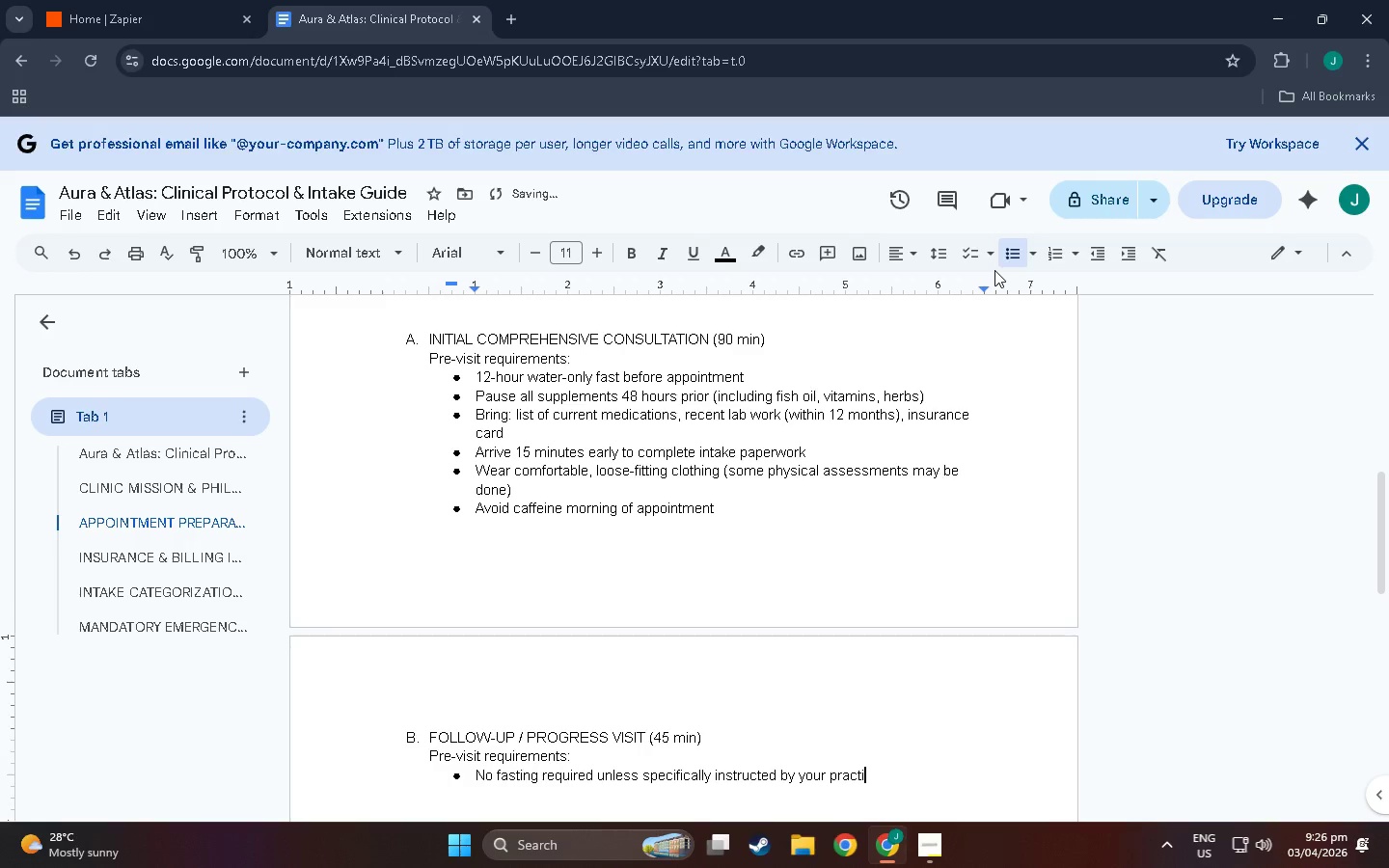 
type(tio)
key(Backspace)
type(me)
key(Backspace)
key(Backspace)
type(ner )
 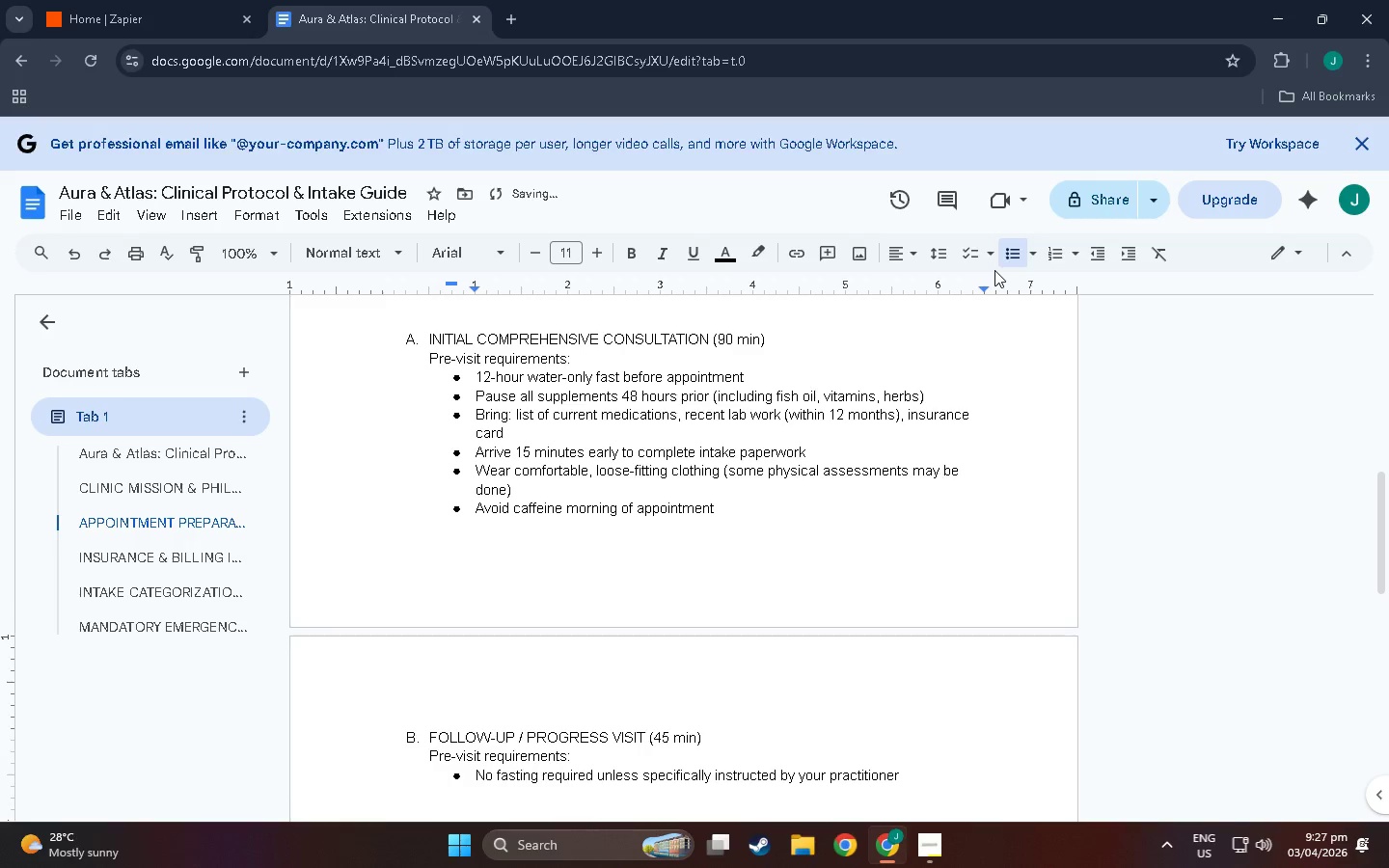 
hold_key(key=P, duration=0.31)
 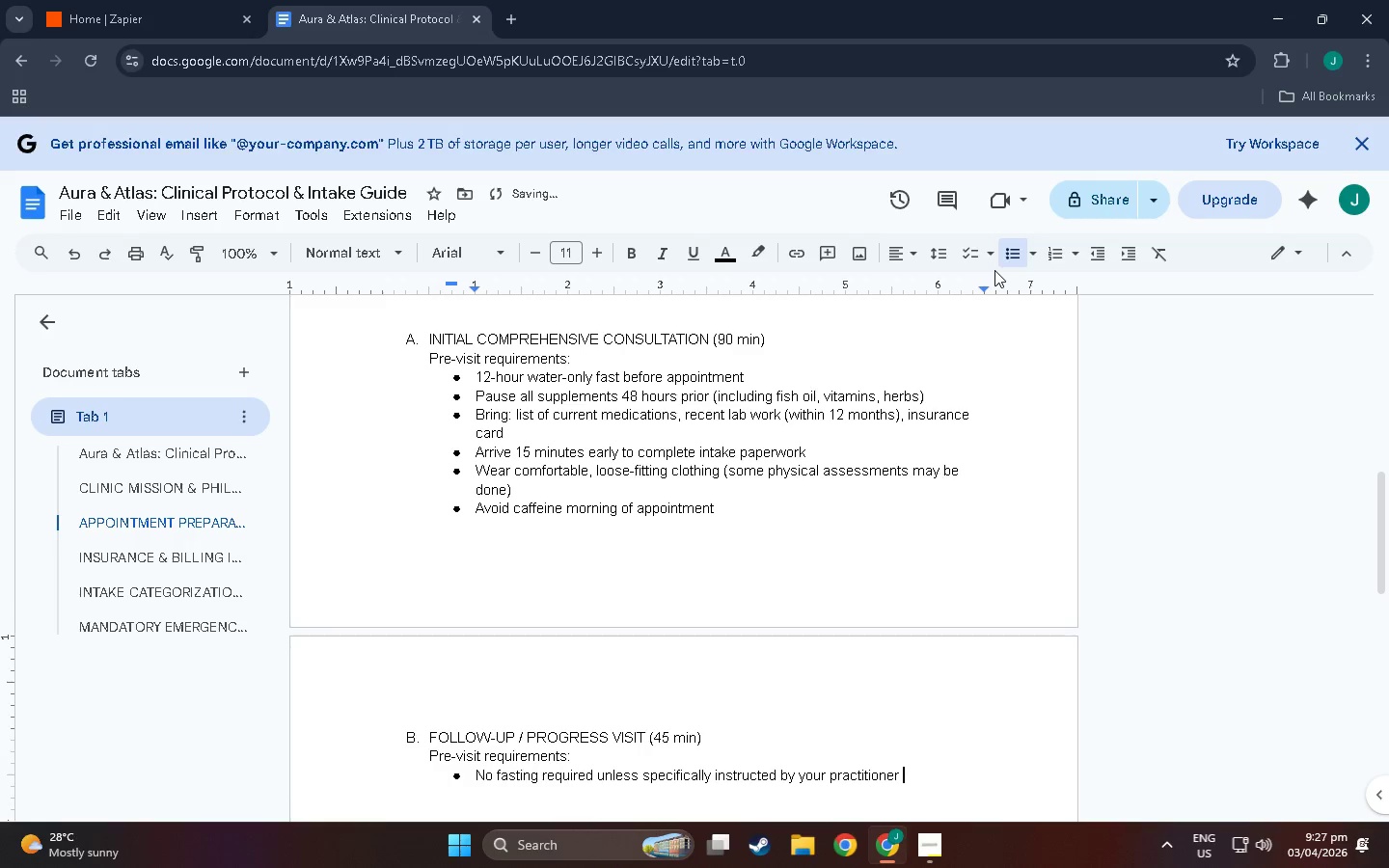 
wait(5.84)
 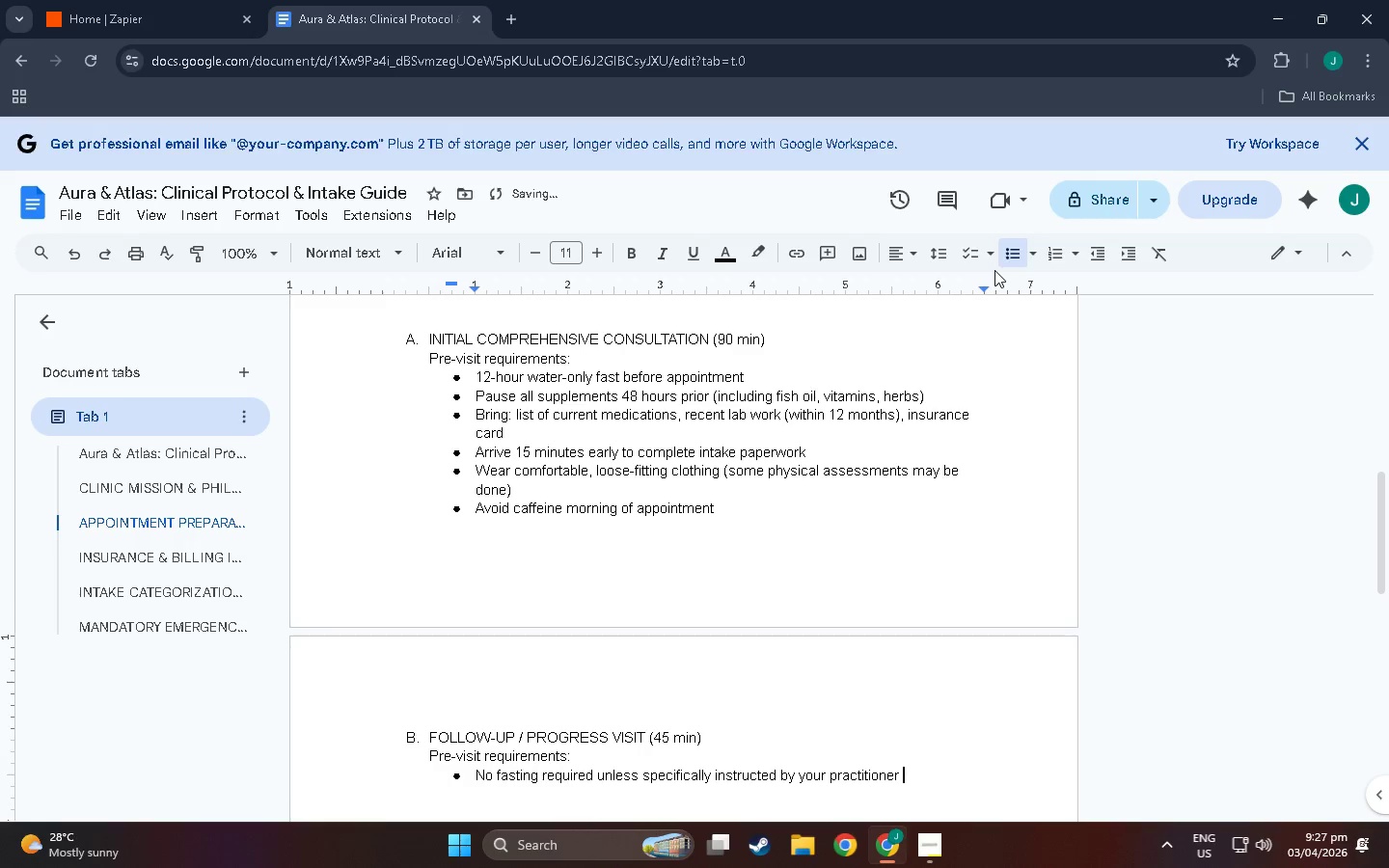 
key(Backspace)
 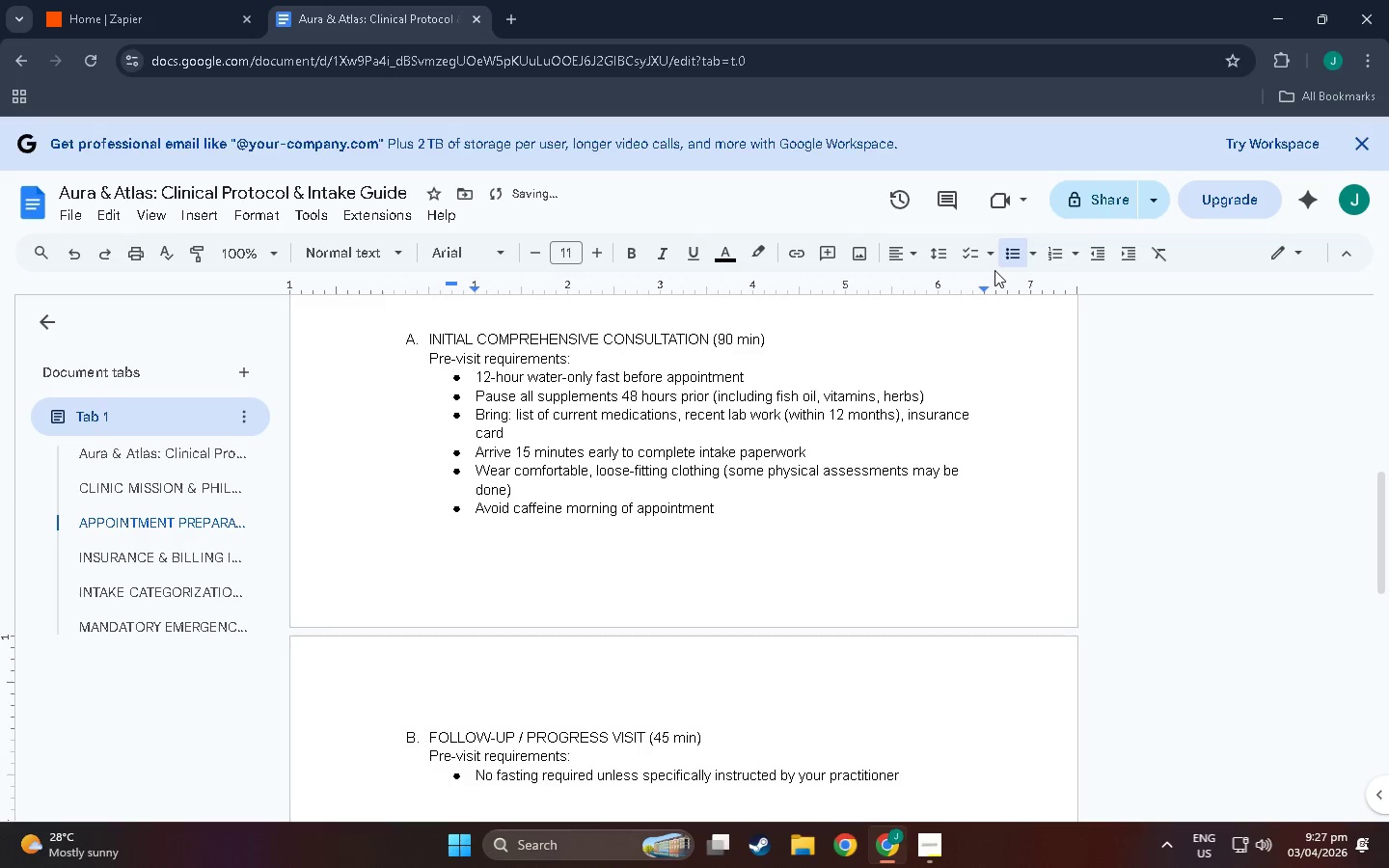 
key(Enter)
 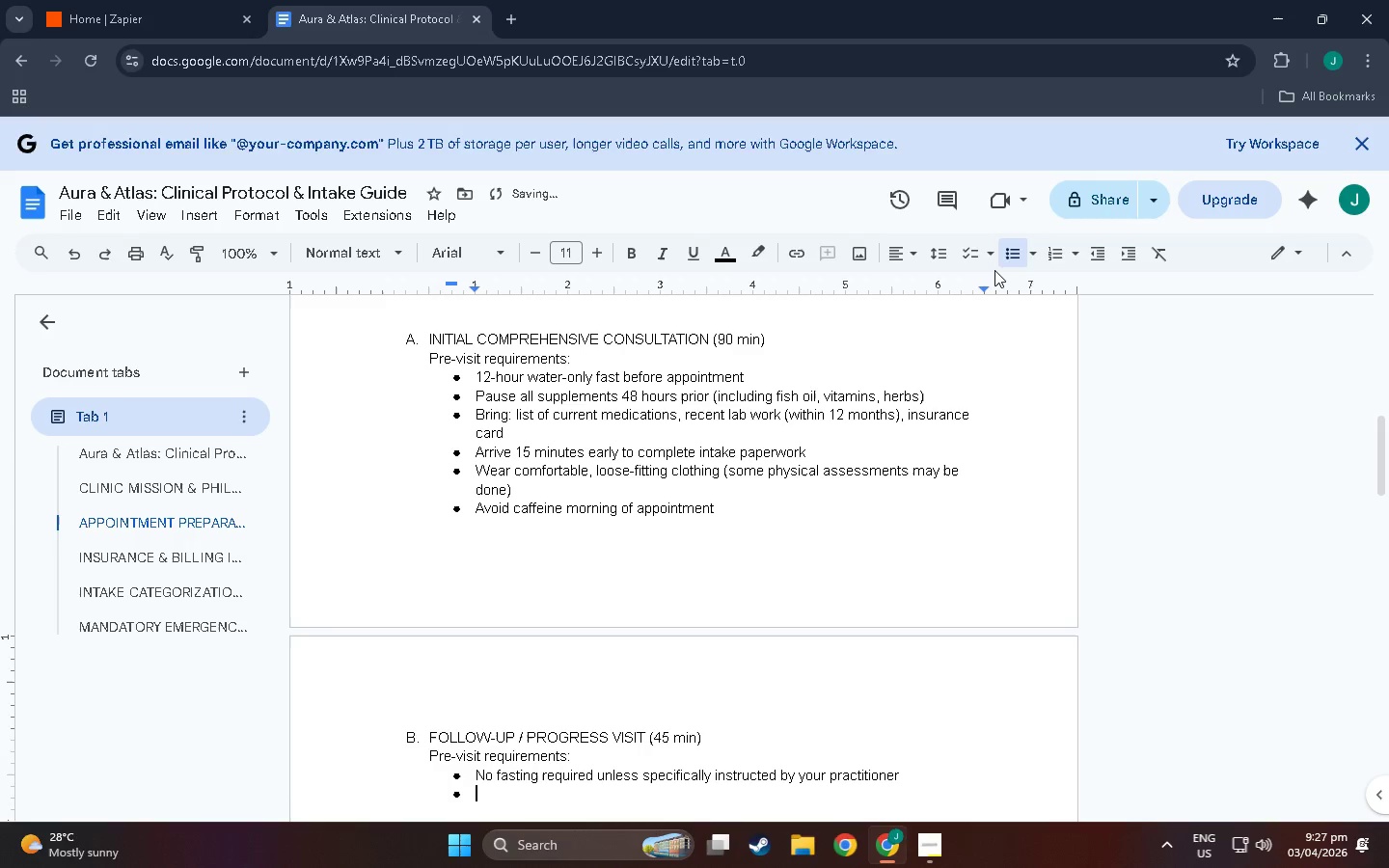 
type(Continue current prescribed supple,me)
key(Backspace)
key(Backspace)
type(ents)
 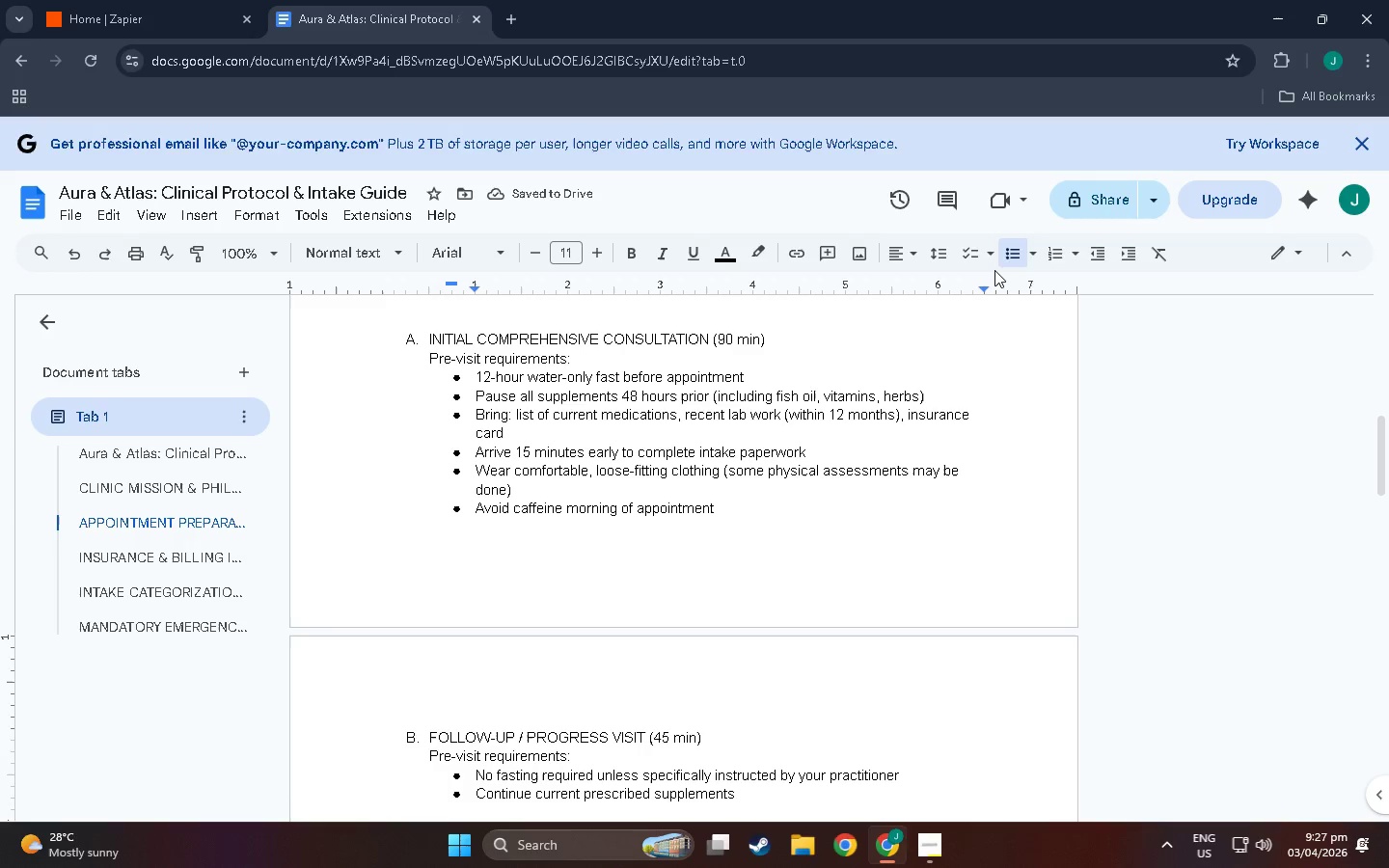 
type( unless told othjer)
key(Backspace)
key(Backspace)
key(Backspace)
type(er w)
key(Backspace)
key(Backspace)
type(wise)
 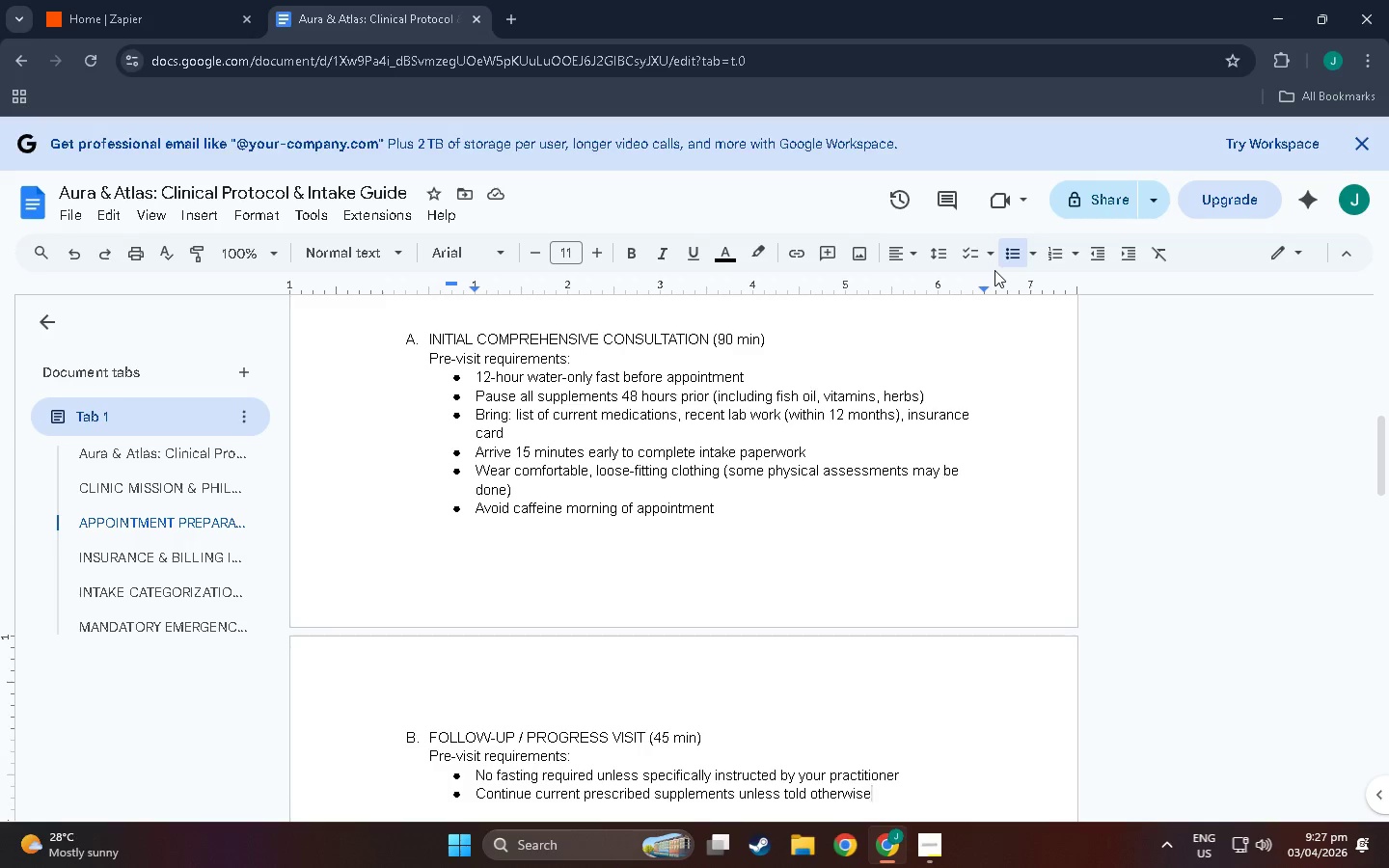 
wait(22.48)
 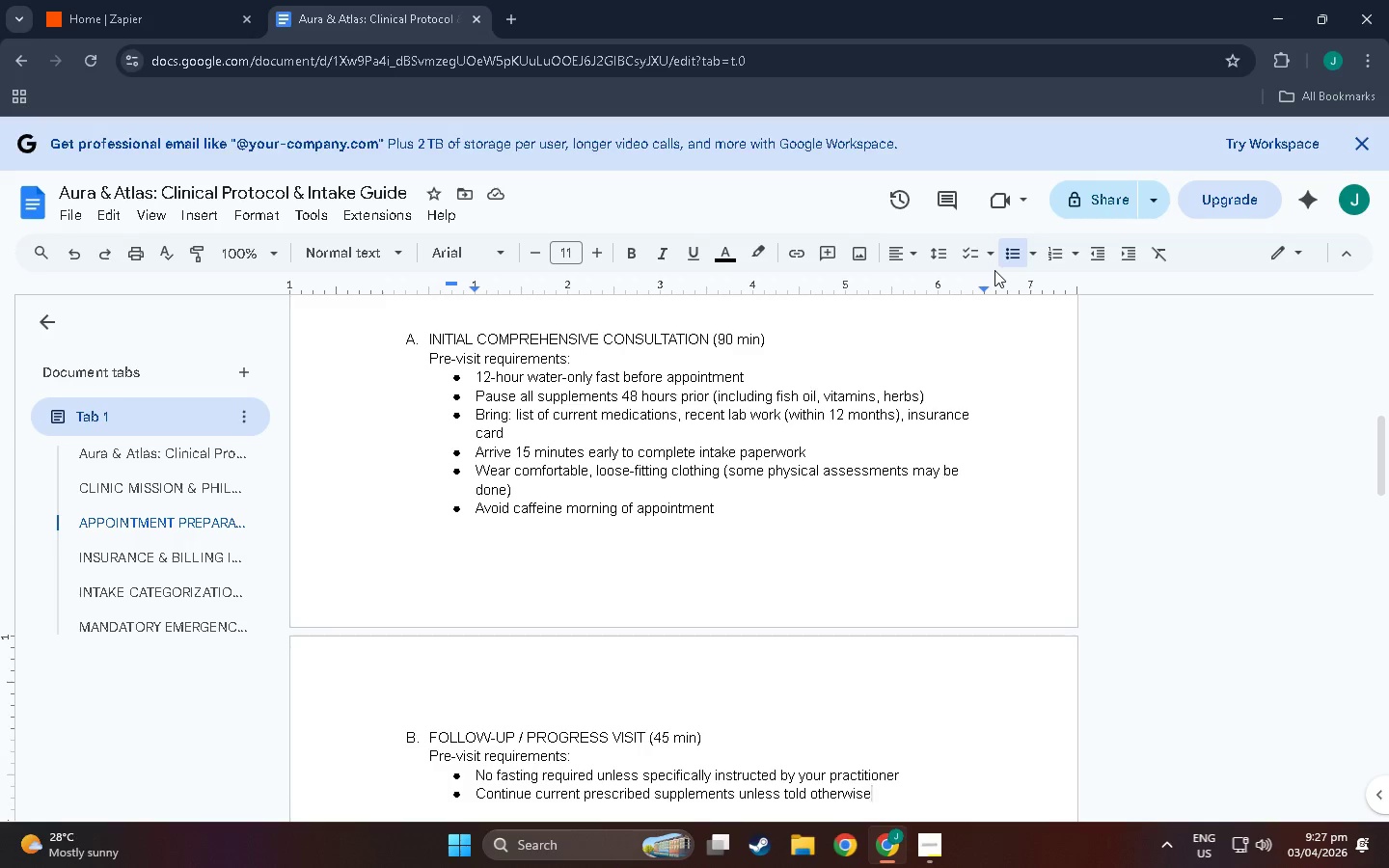 
scroll: coordinate [943, 621], scroll_direction: down, amount: 2.0
 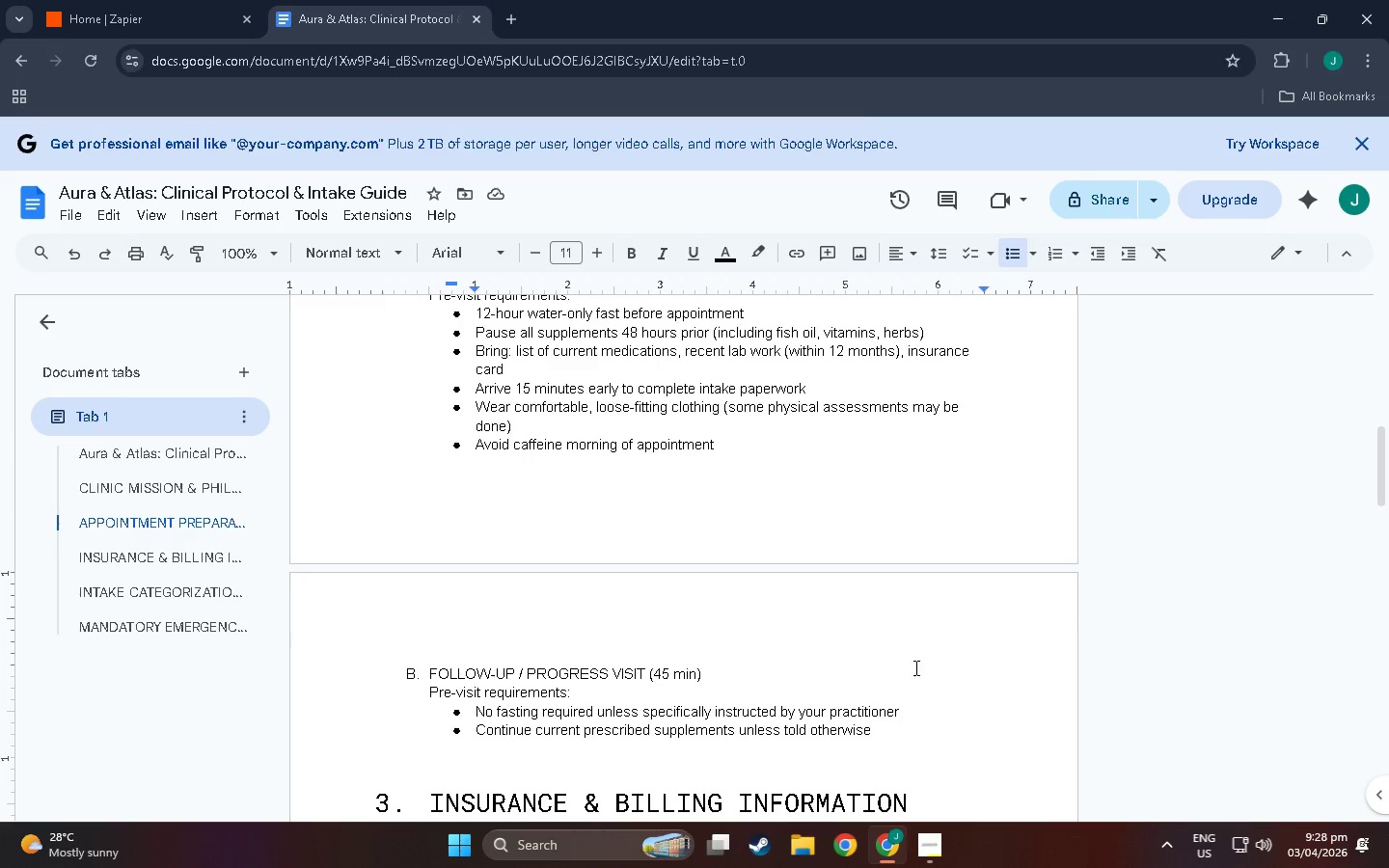 
left_click([904, 733])
 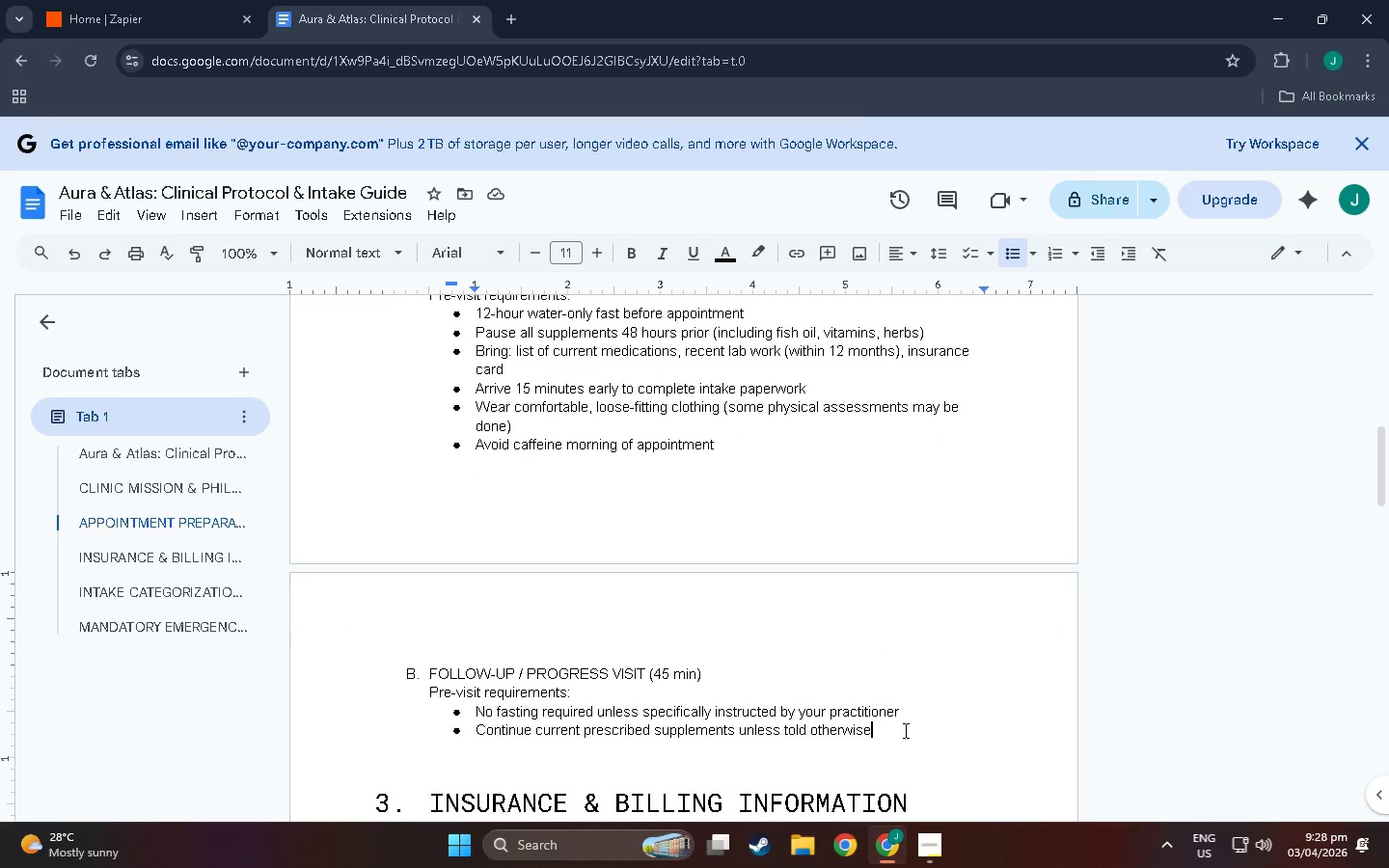 
key(NumpadEnter)
type(BringL)
key(Backspace)
type(L:)
key(Backspace)
type( syy)
key(Backspace)
type(mptoms)
key(Backspace)
type( journal if kept, any new labb )
key(Backspace)
key(Backspace)
type( results)
 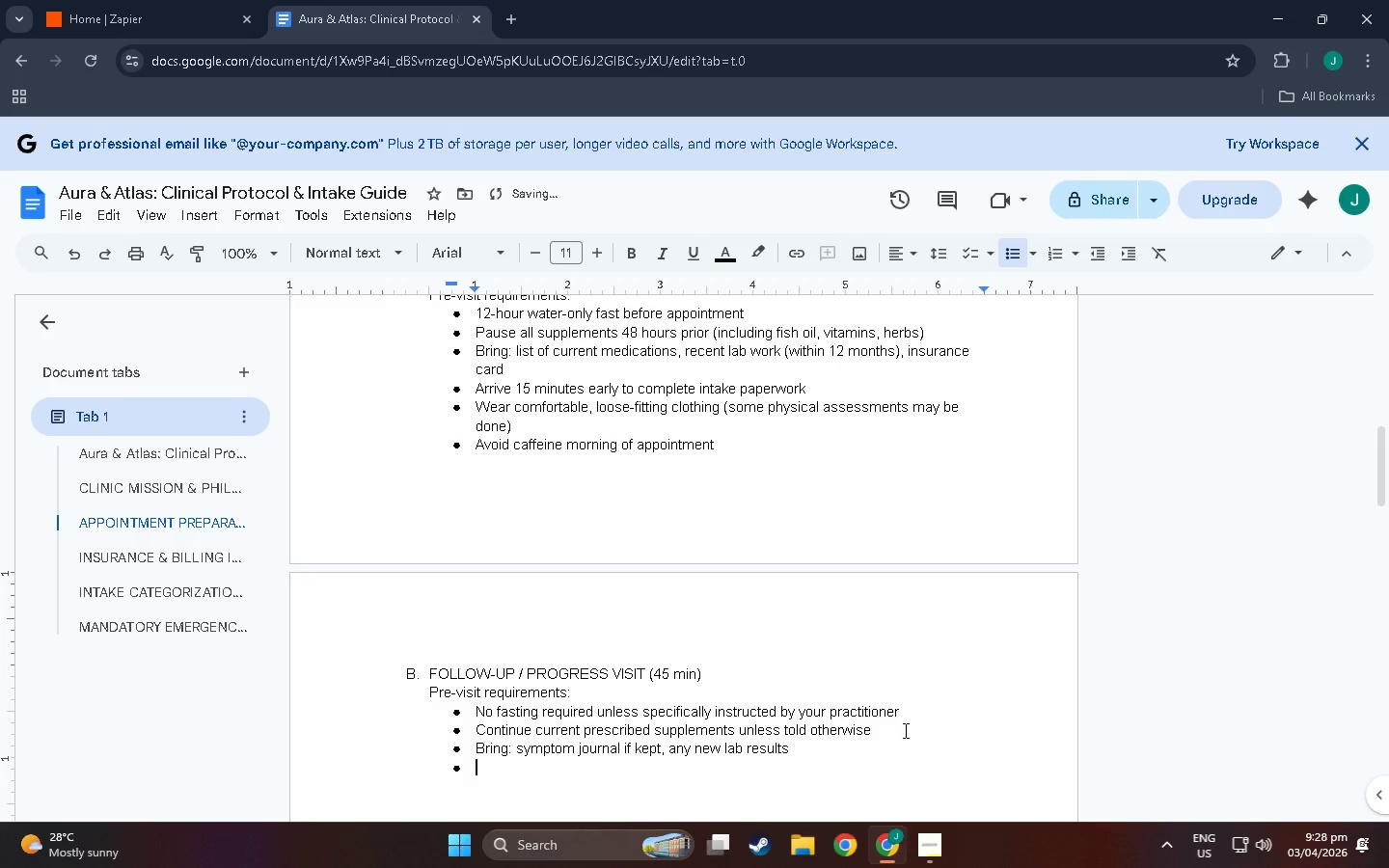 
 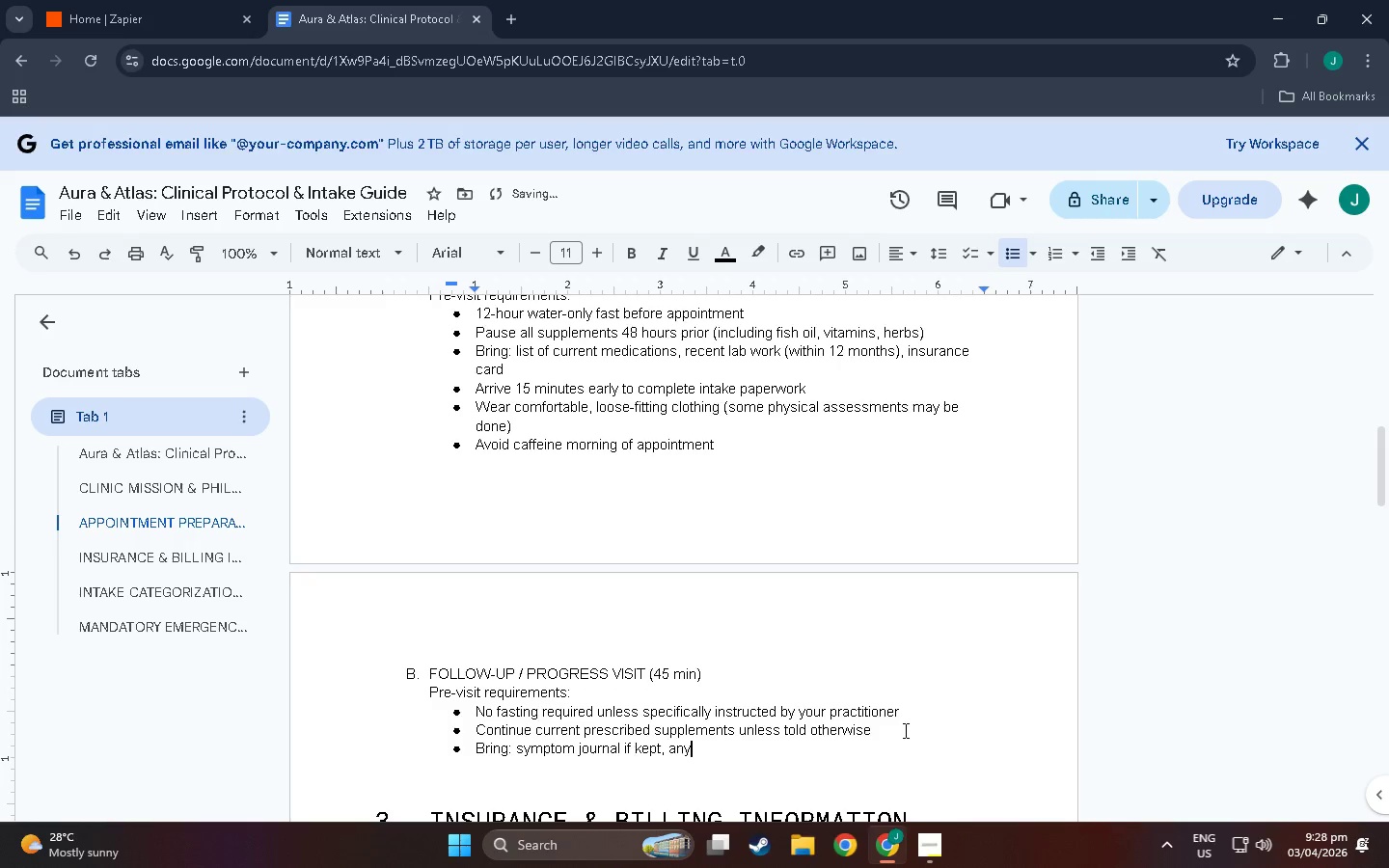 
key(Enter)
 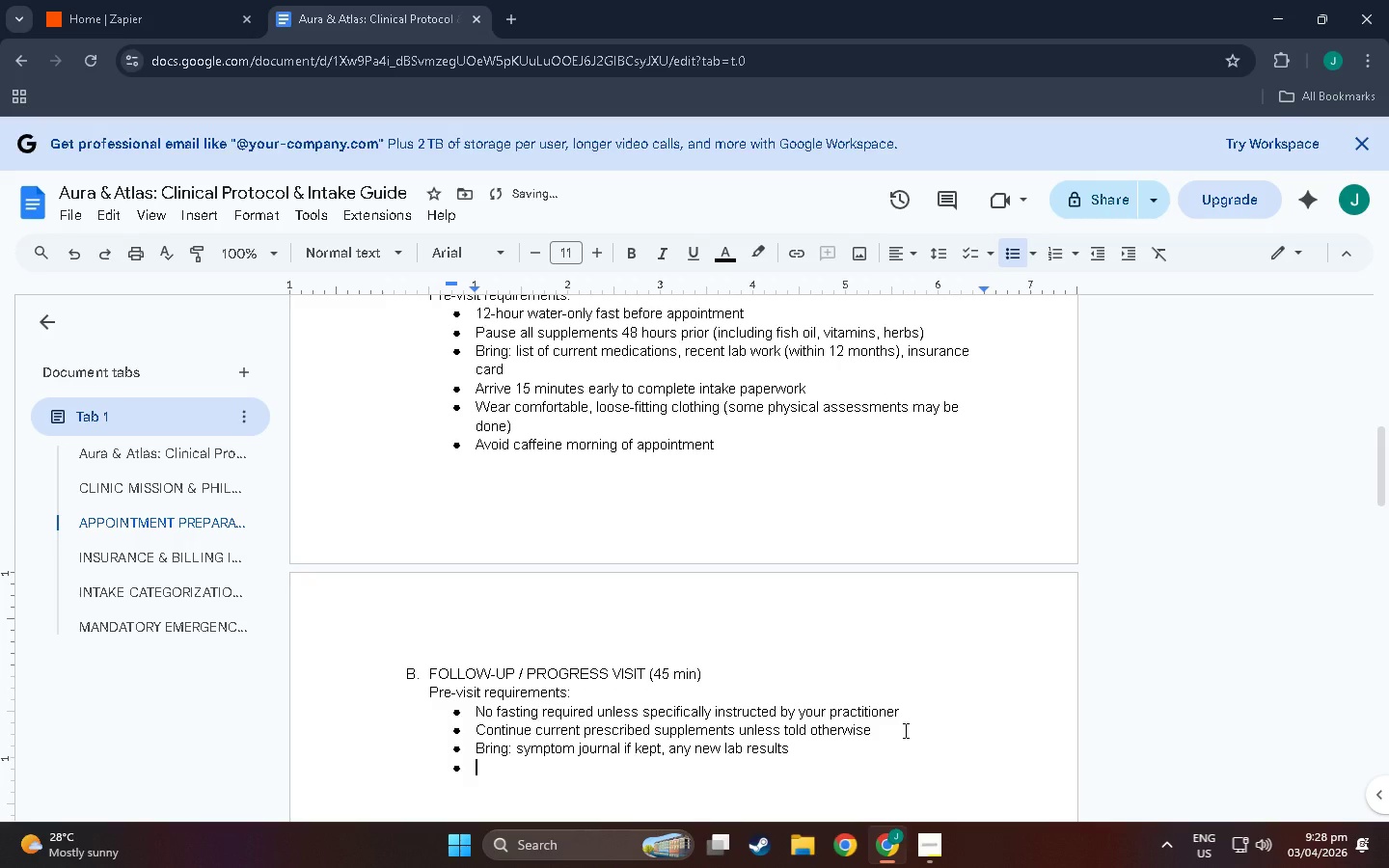 
type(Arrive 5 minutes early)
 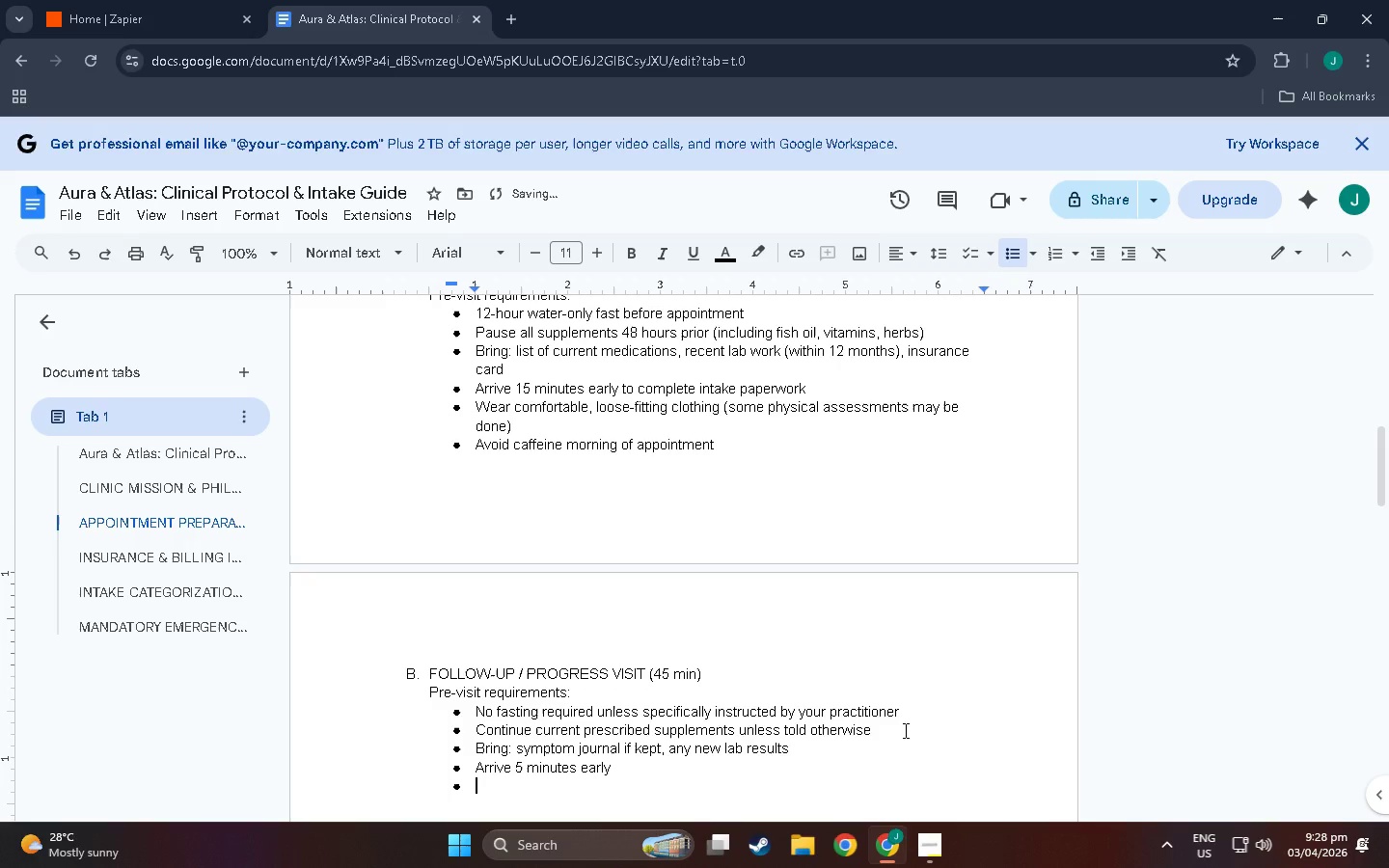 
key(Enter)
 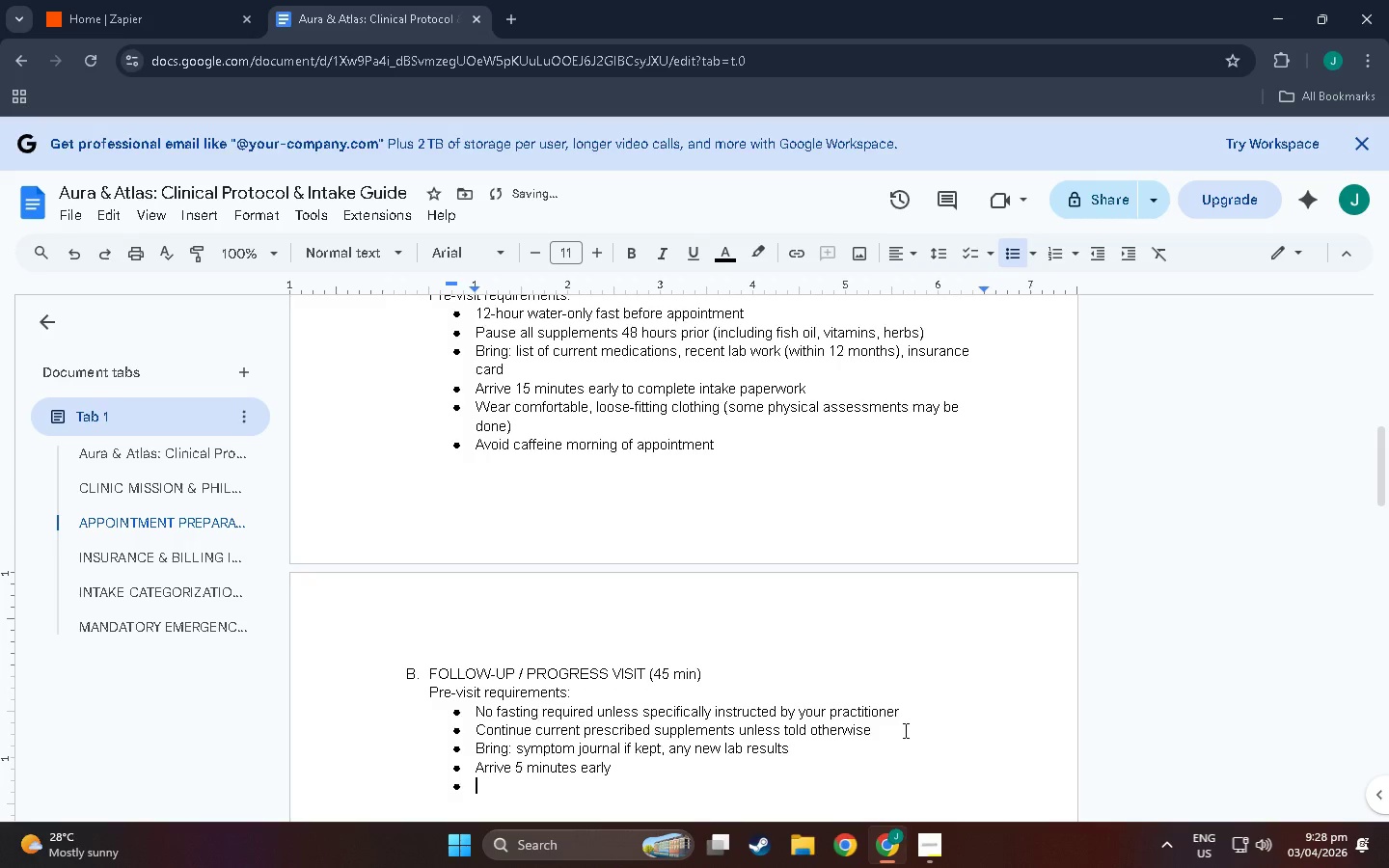 
key(Enter)
 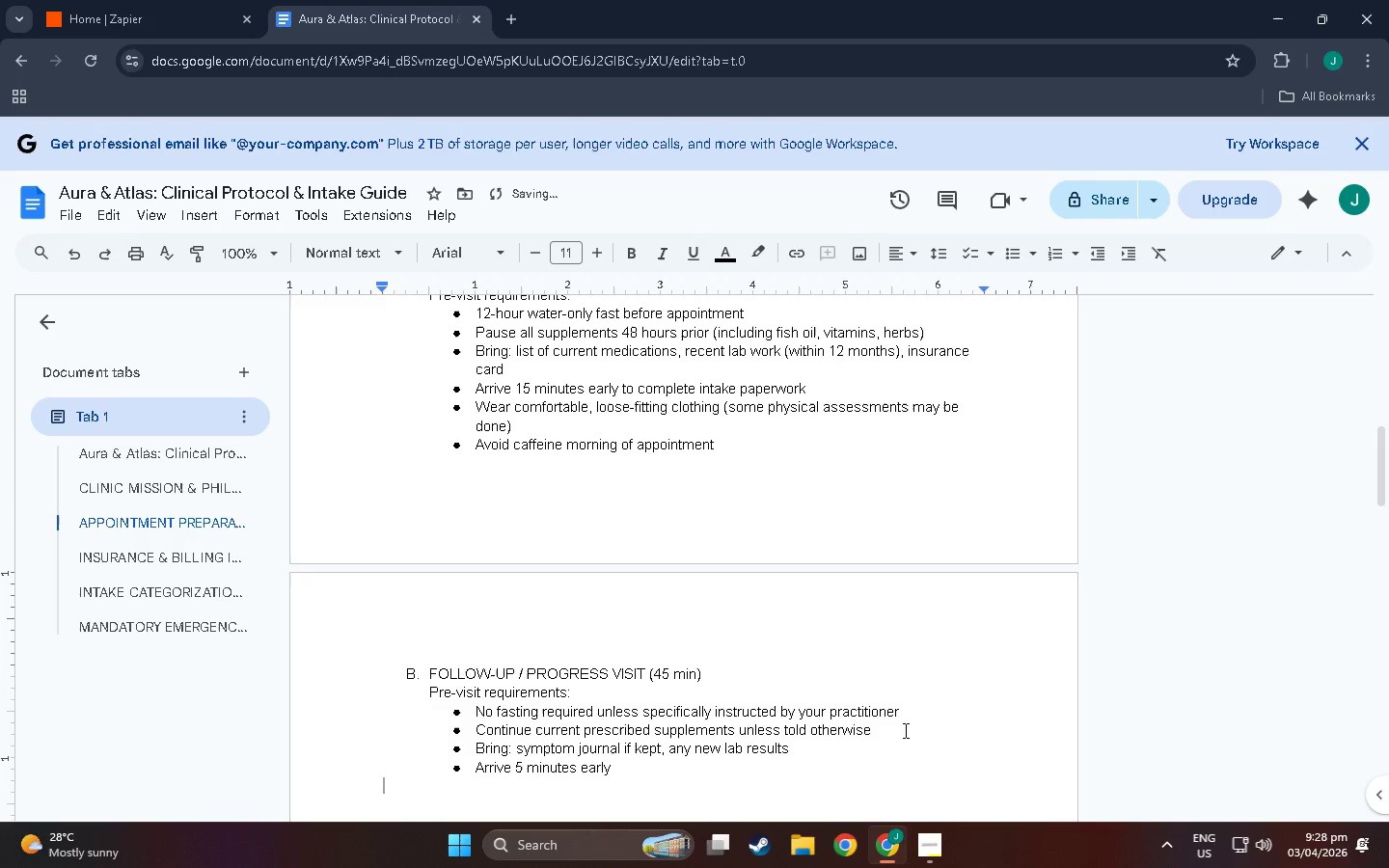 
type(C. FUNCTIONAL LAB REVIEW (#))
key(Backspace)
key(Backspace)
type(30 moij)
key(Backspace)
key(Backspace)
type(n))
 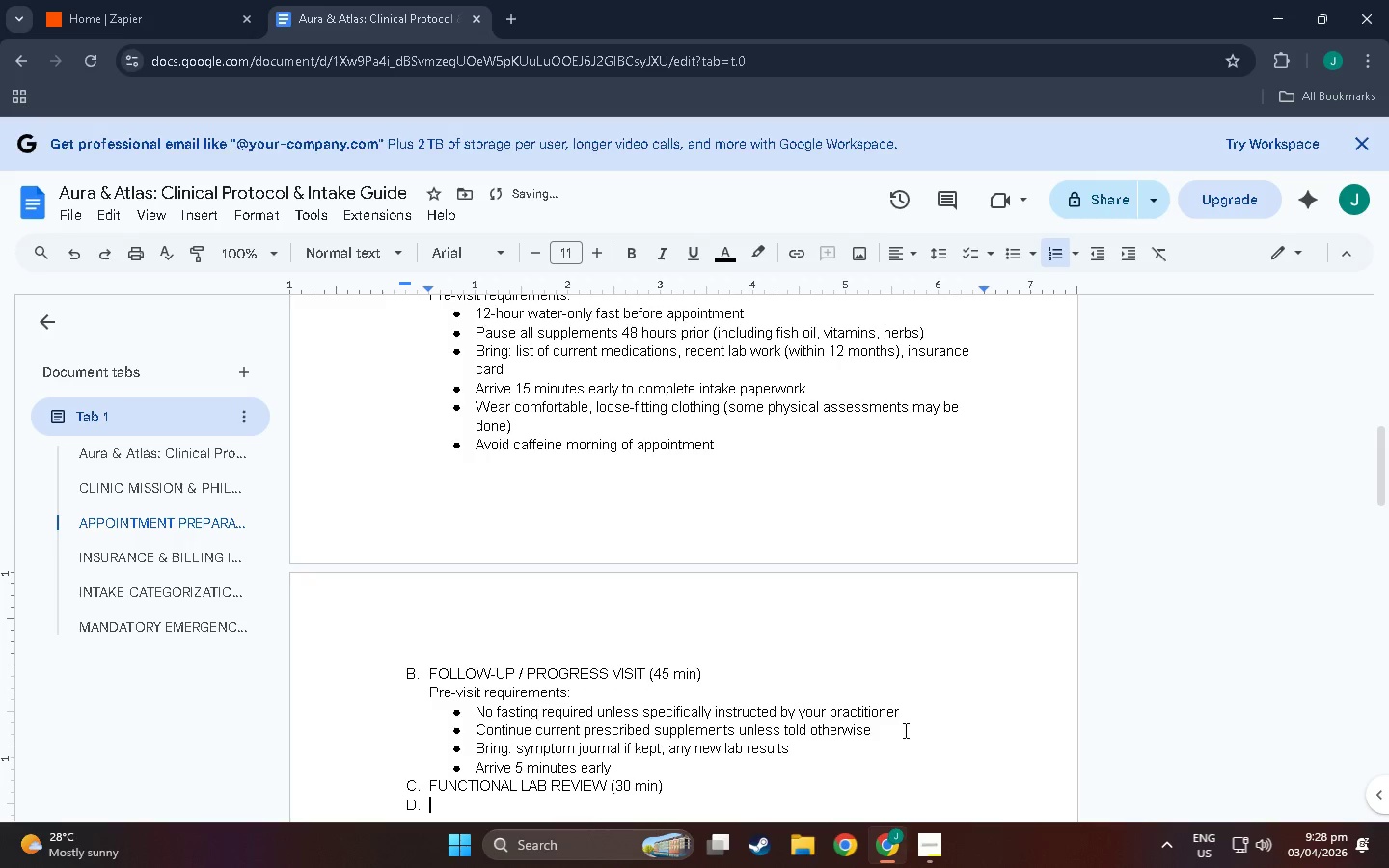 
 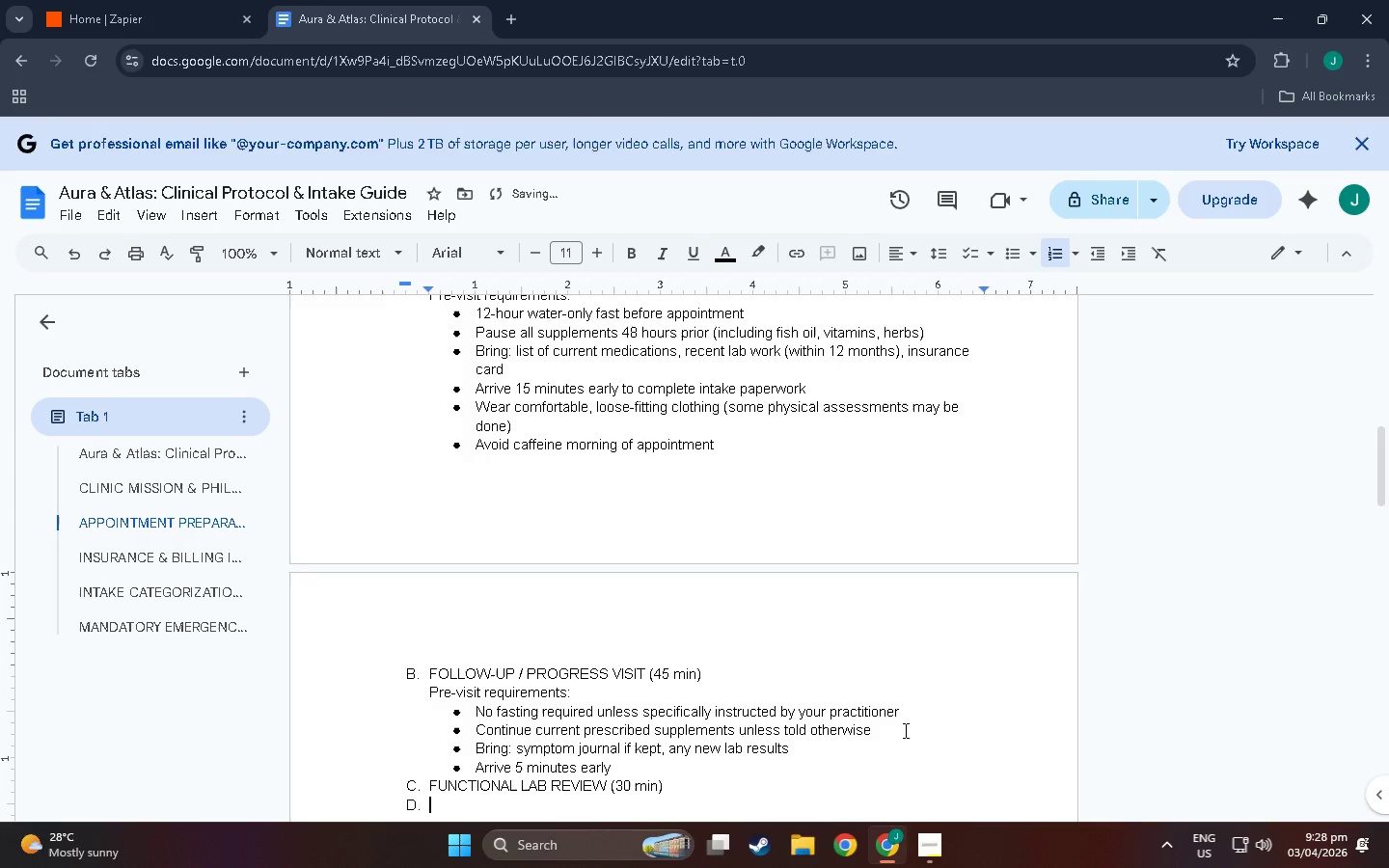 
key(Enter)
 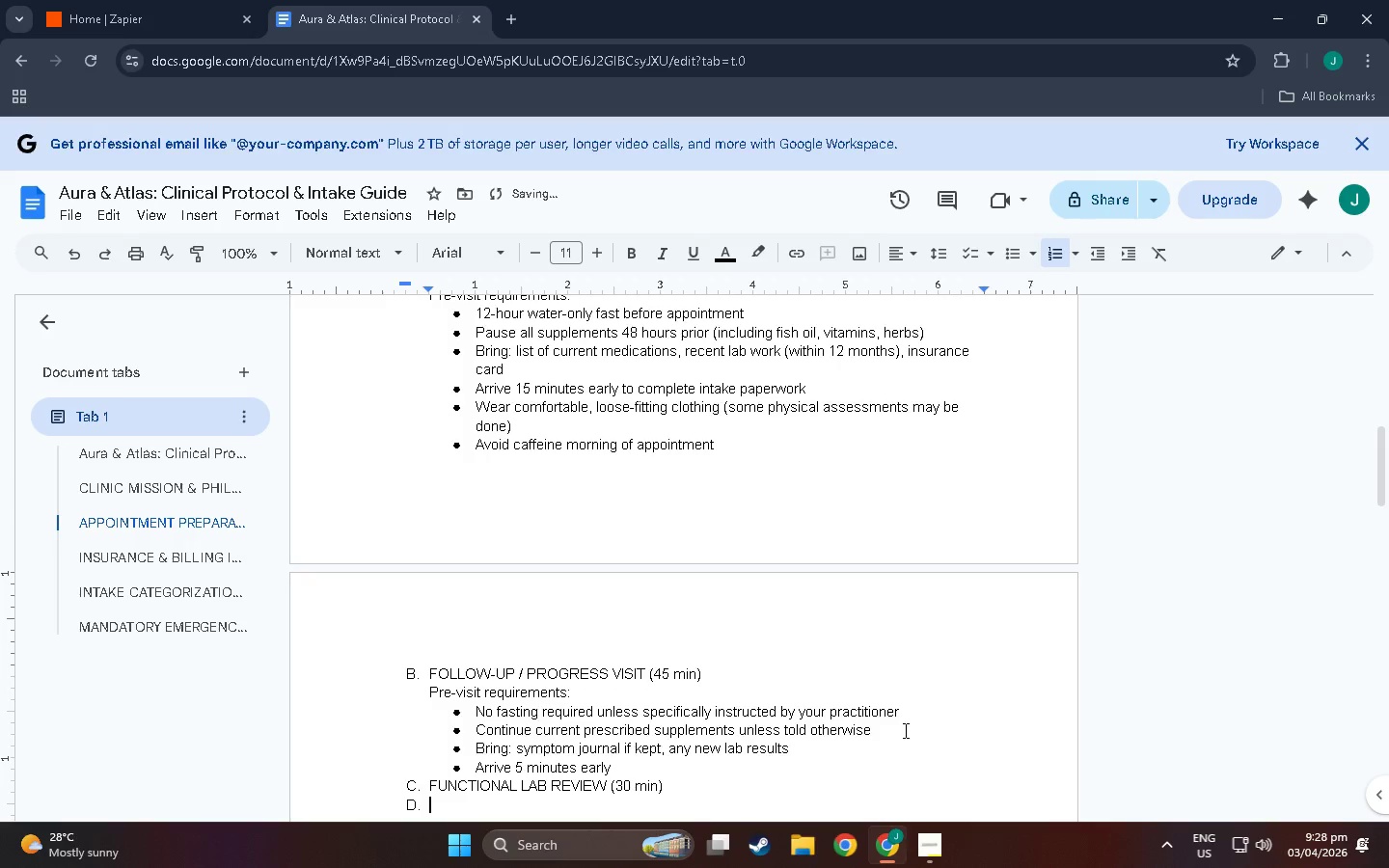 
key(Backspace)
type(Pre-rv)
key(Backspace)
key(Backspace)
type(visit requirements: )
key(Backspace)
 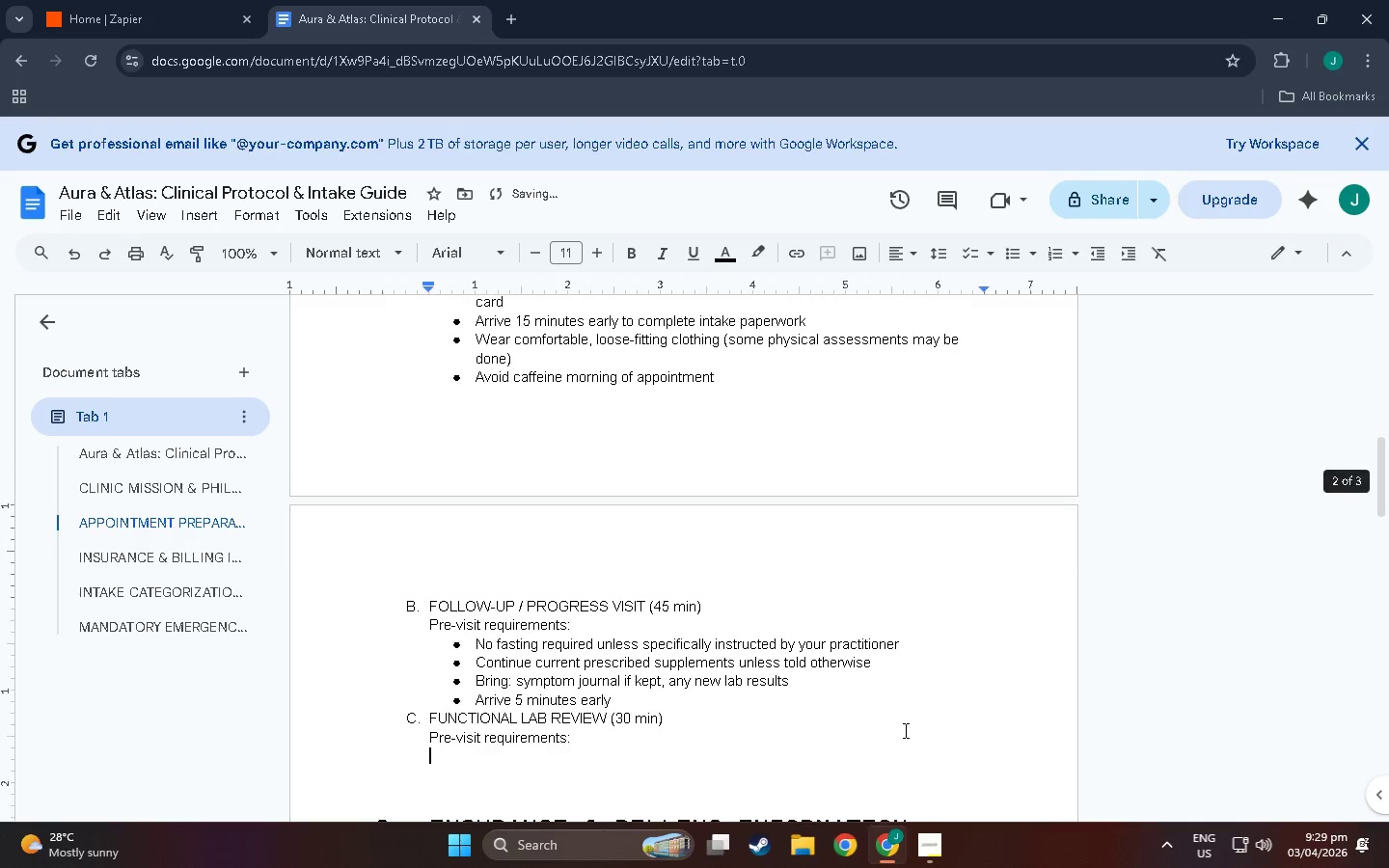 
 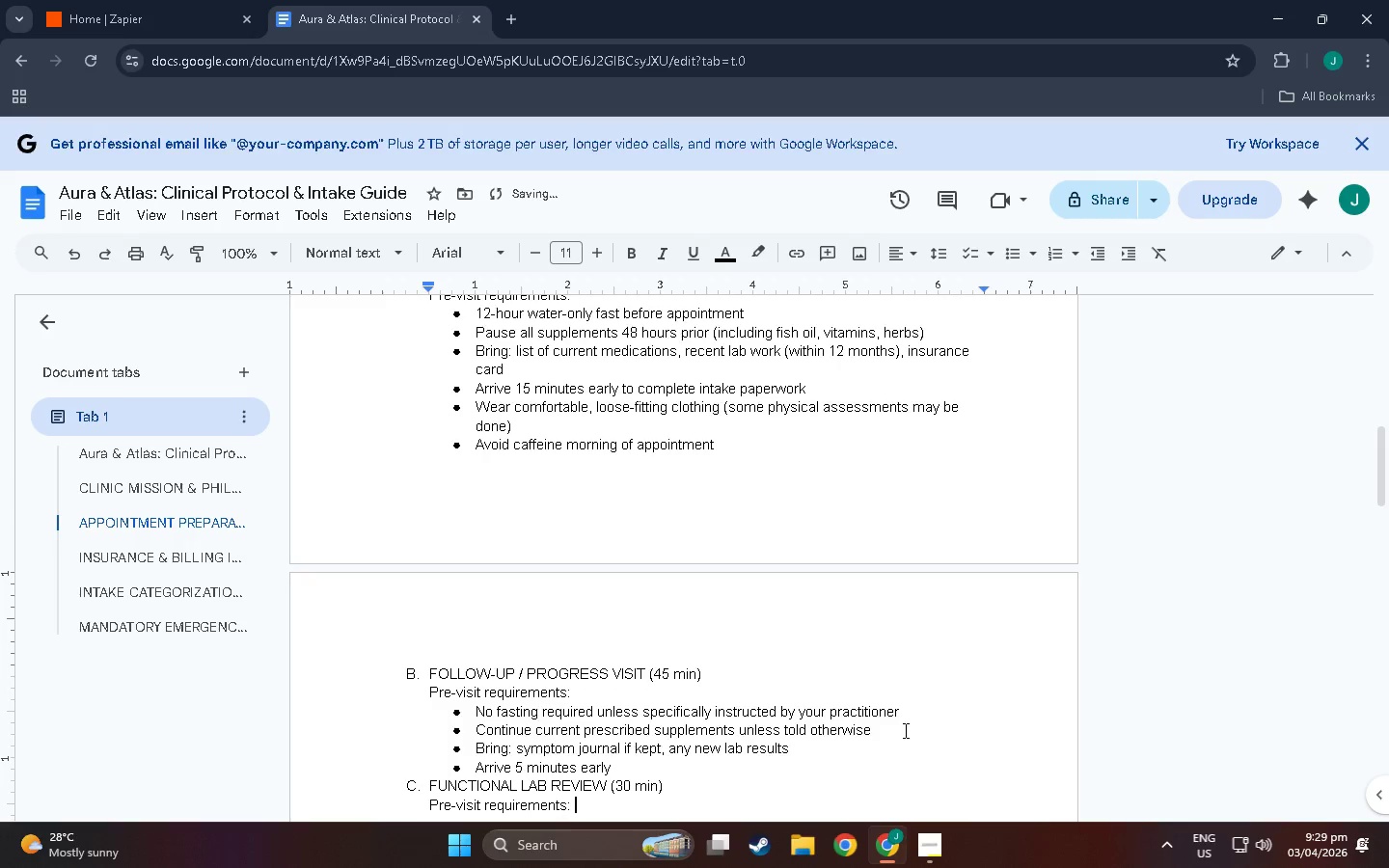 
key(Enter)
 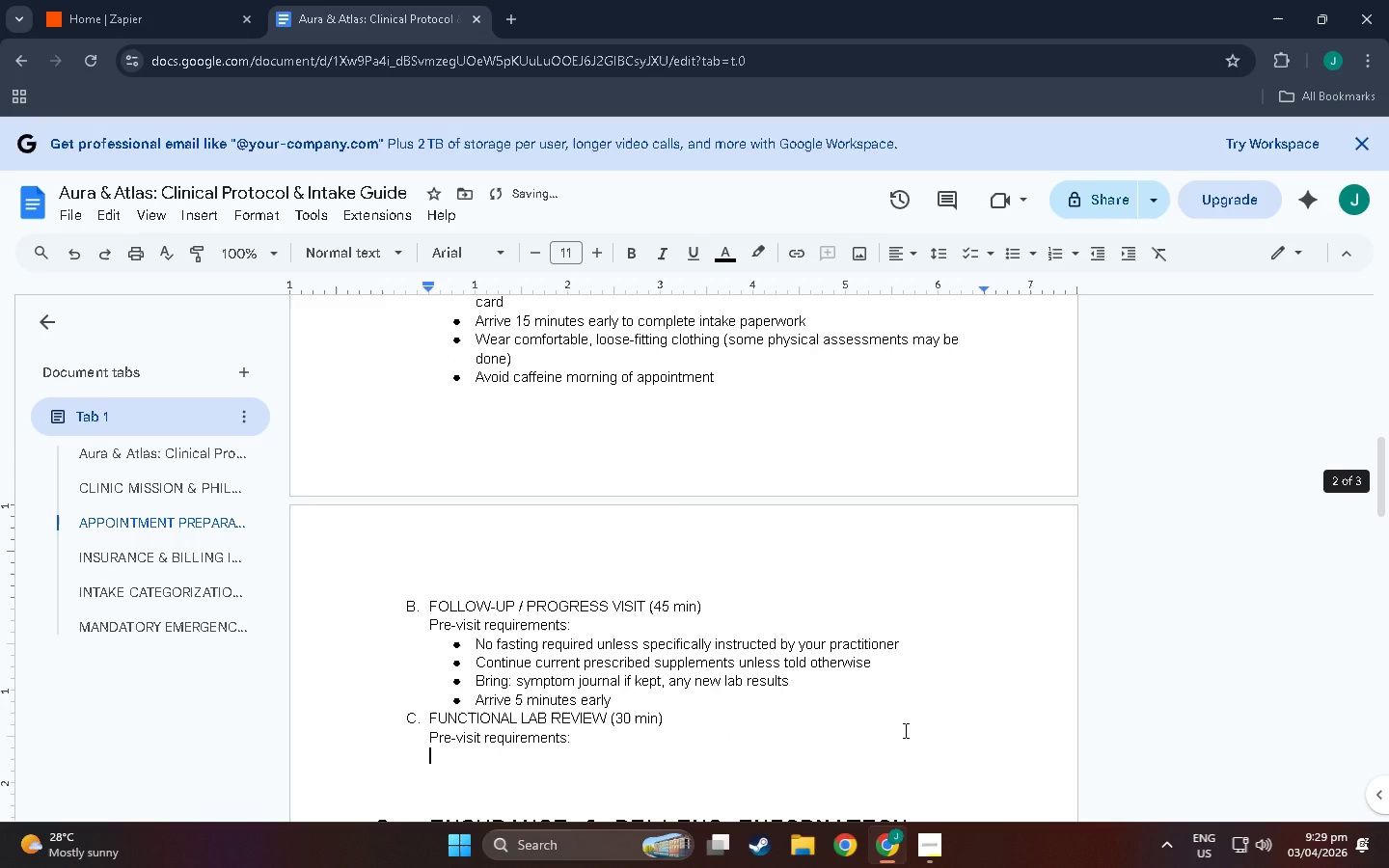 
type(No-)
key(Backspace)
key(Backspace)
 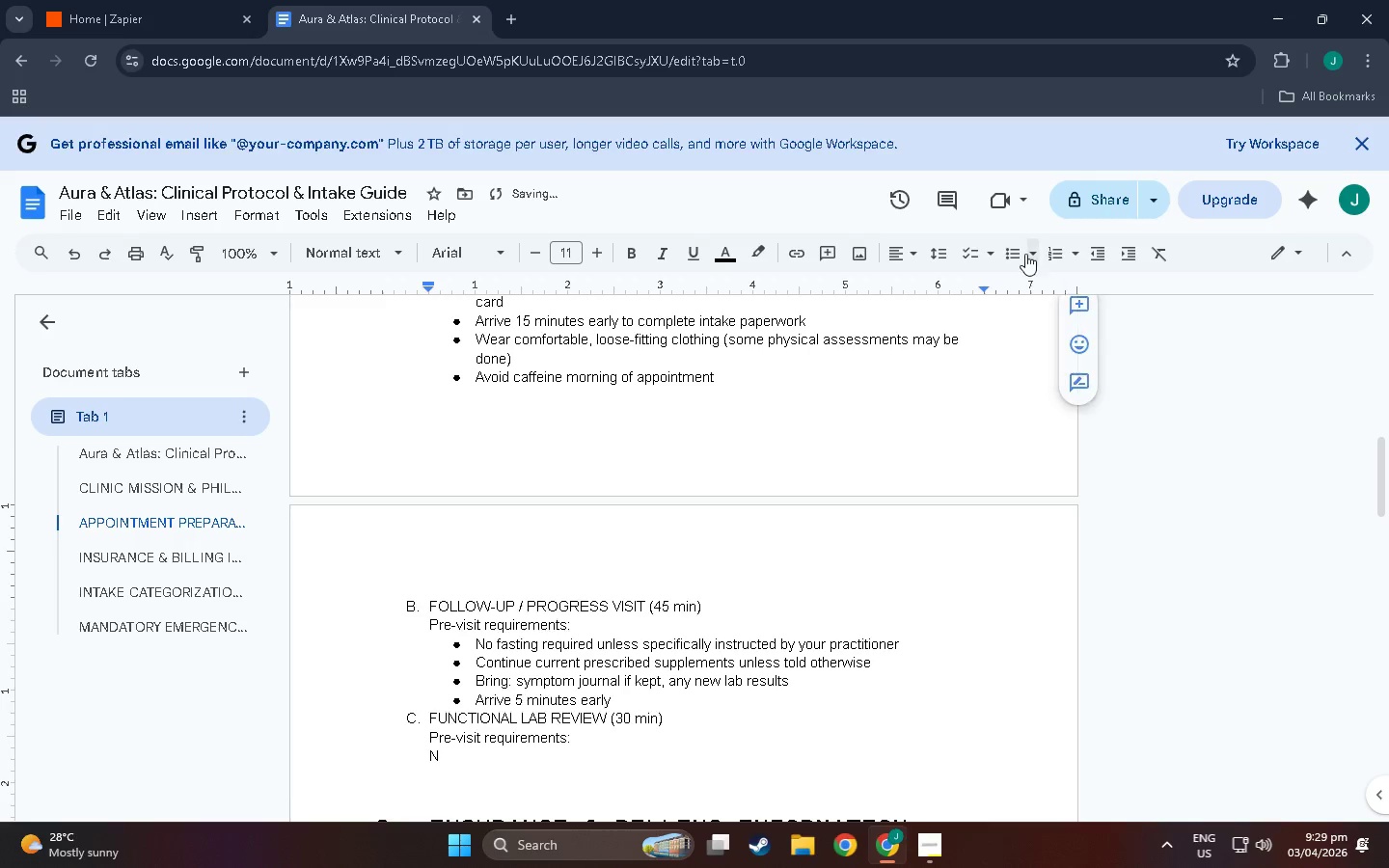 
left_click([1020, 254])
 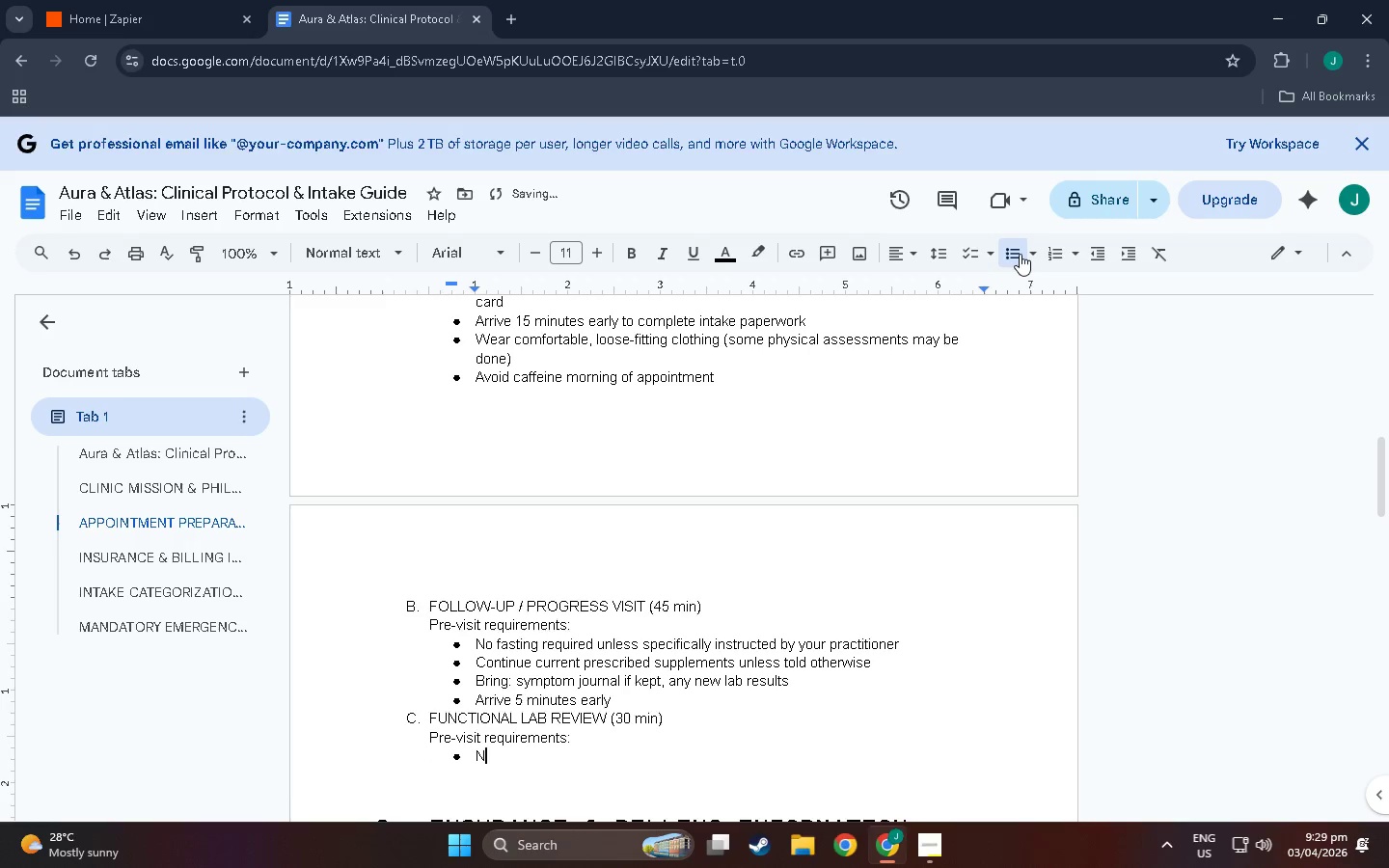 
type(po)
key(Backspace)
type( fasting required for this visit type)
 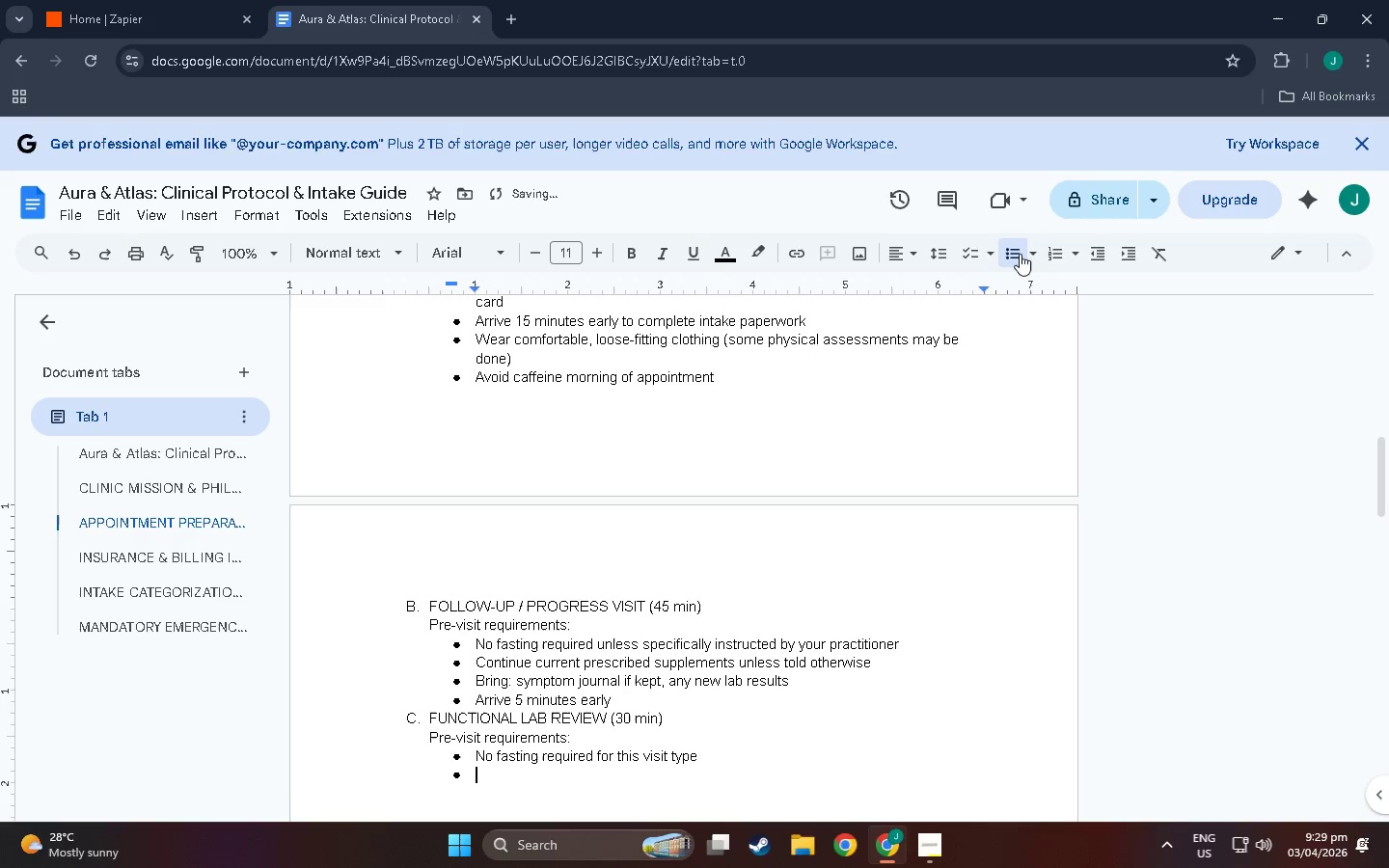 
key(Enter)
 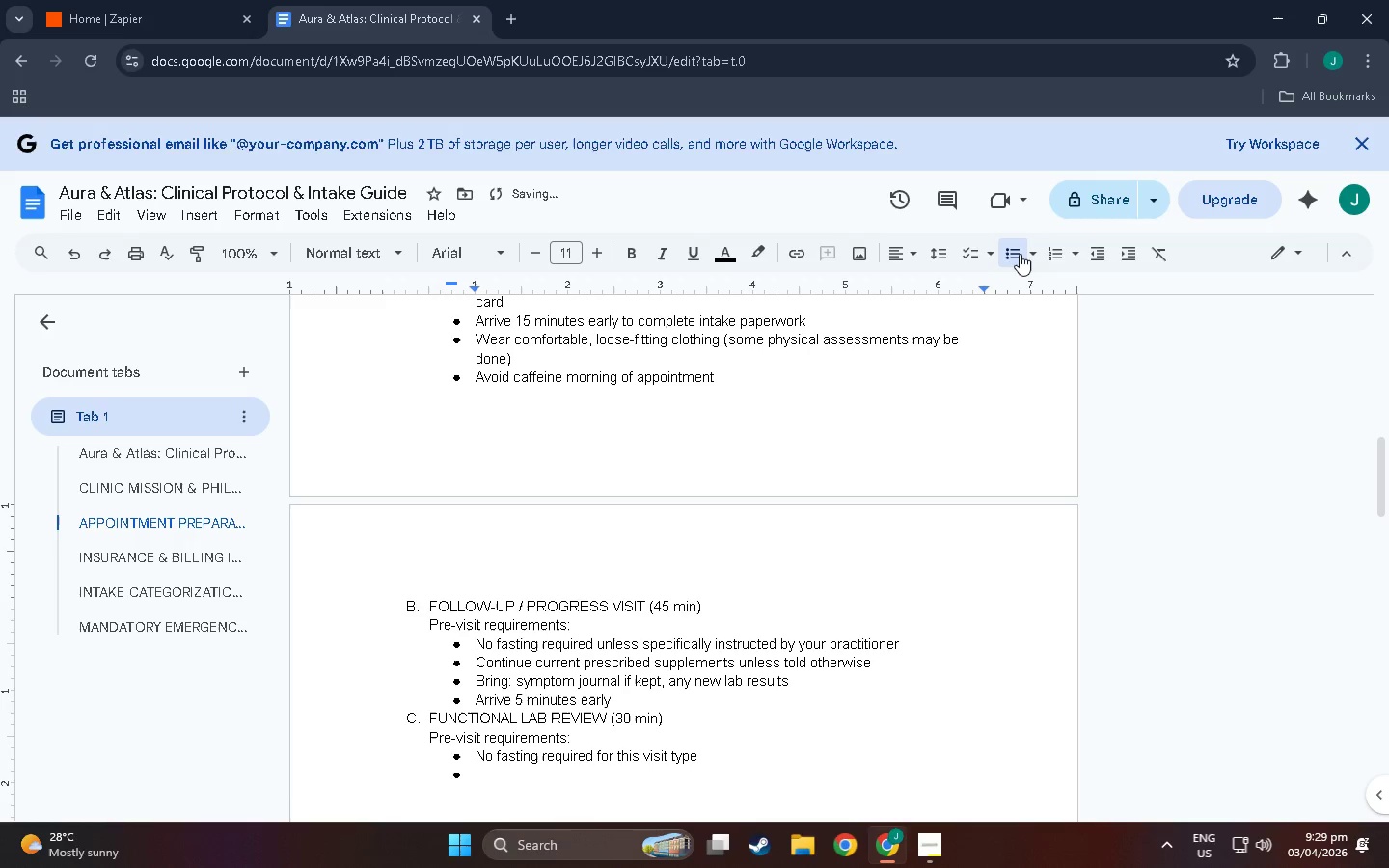 
type(Bring: A)
key(Backspace)
type(all lab orders and results )
key(Backspace)
key(Backspace)
type( printouts)
 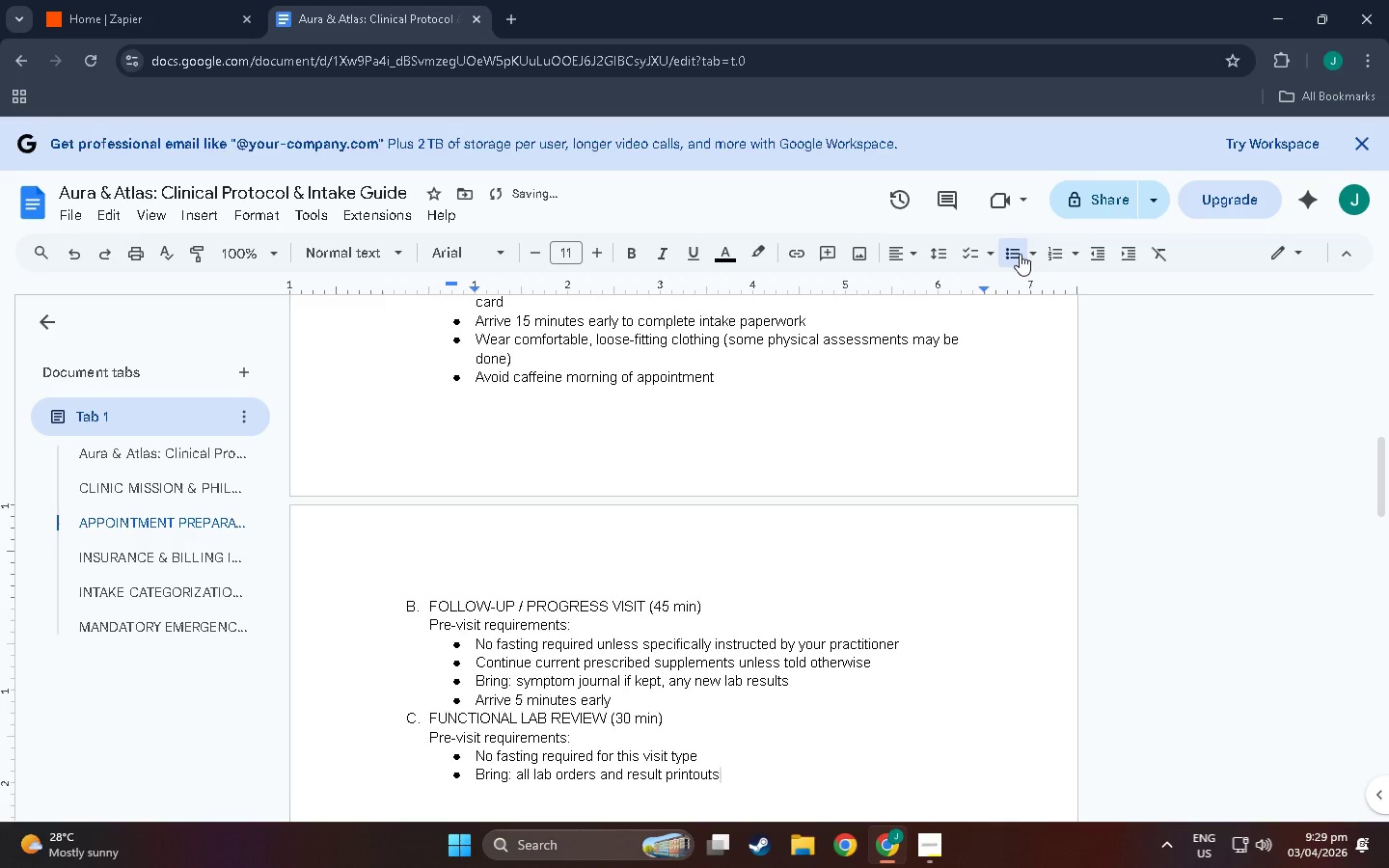 
key(Enter)
 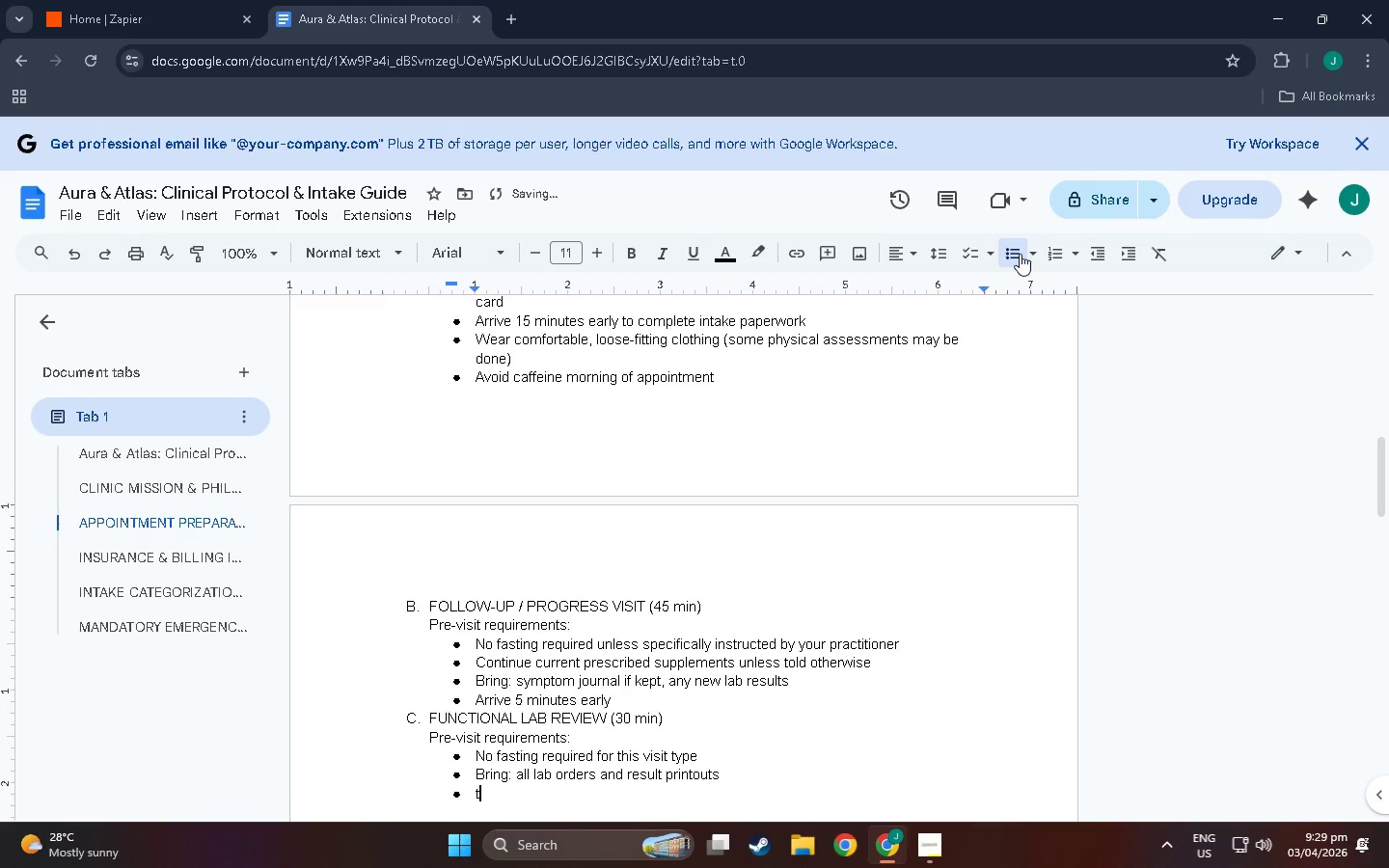 
type(th)
key(Backspace)
key(Backspace)
type(This visit is results-)
 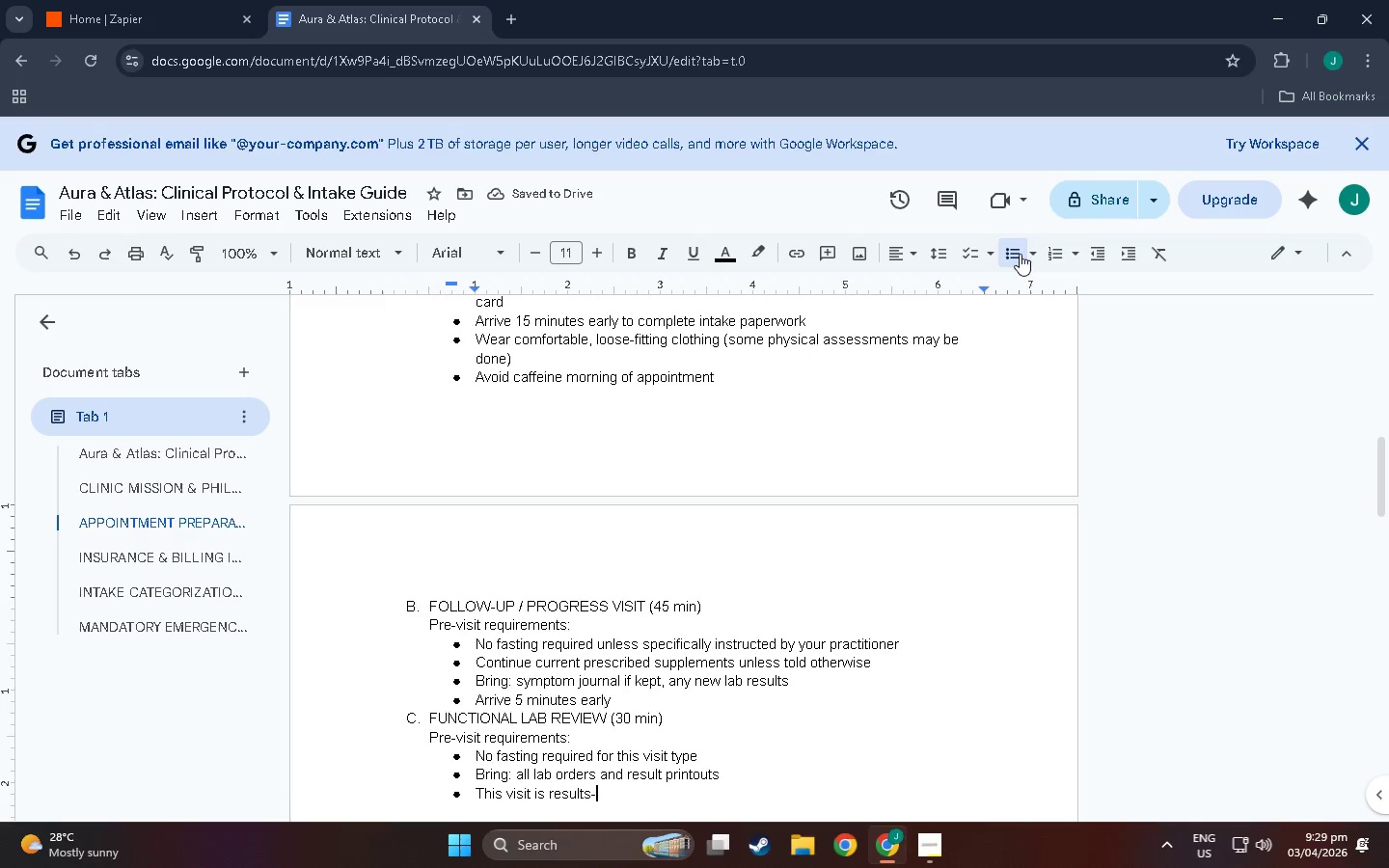 
wait(8.17)
 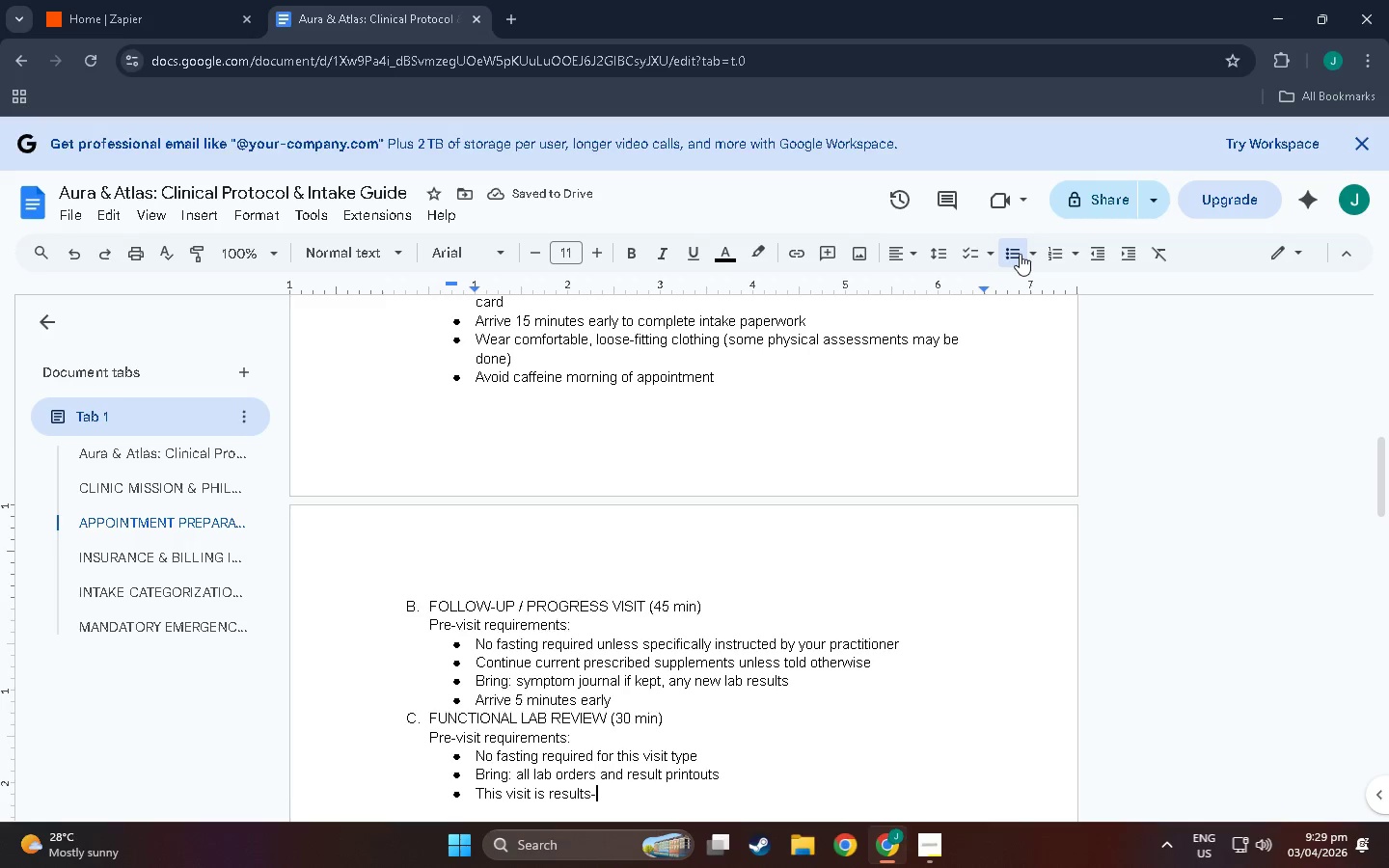 
type( )
key(Backspace)
type(review only; )
key(Backspace)
type(no )
key(Backspace)
key(Backspace)
key(Backspace)
type( no  )
key(Backspace)
type(new physical exam)
 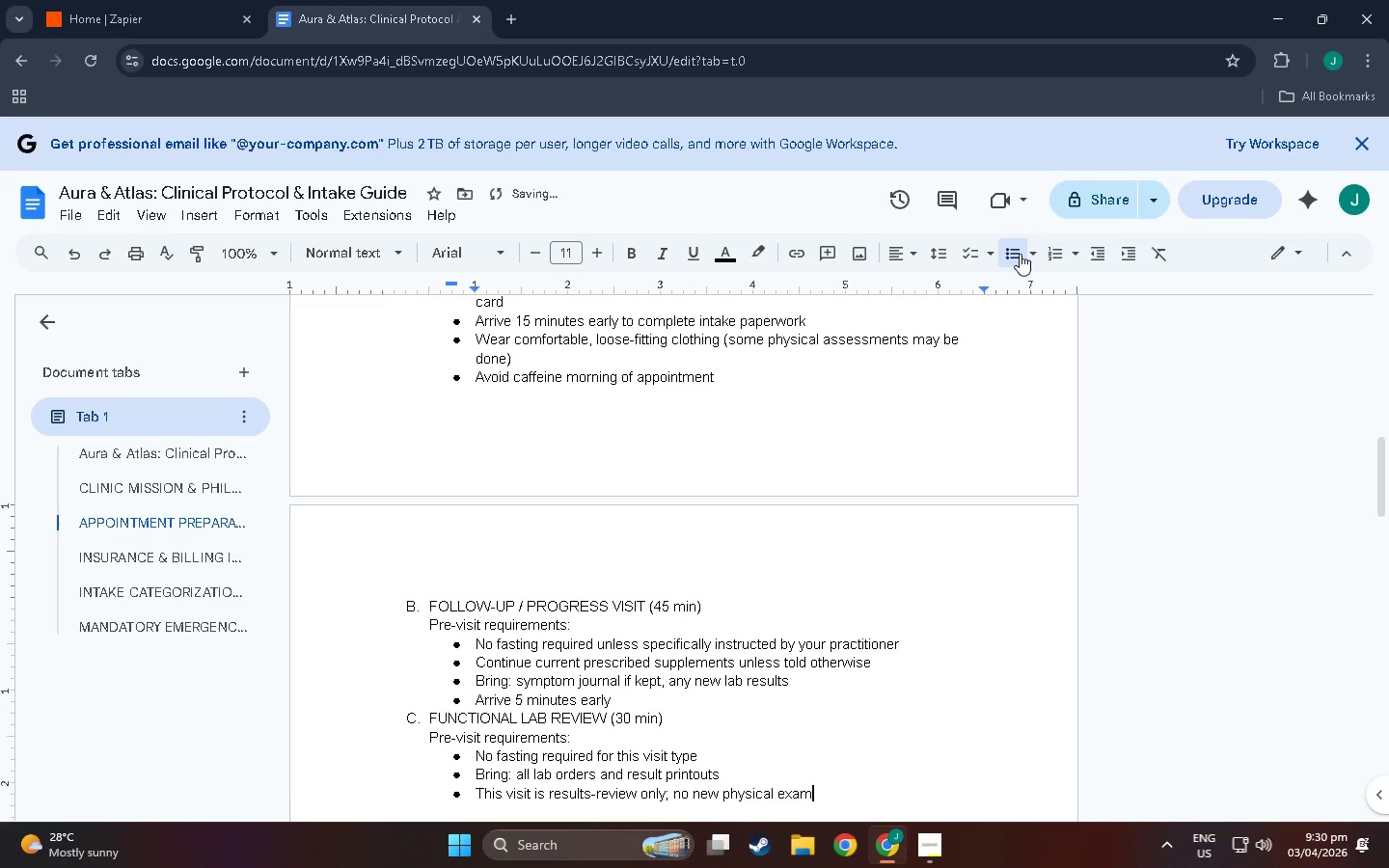 
key(Enter)
 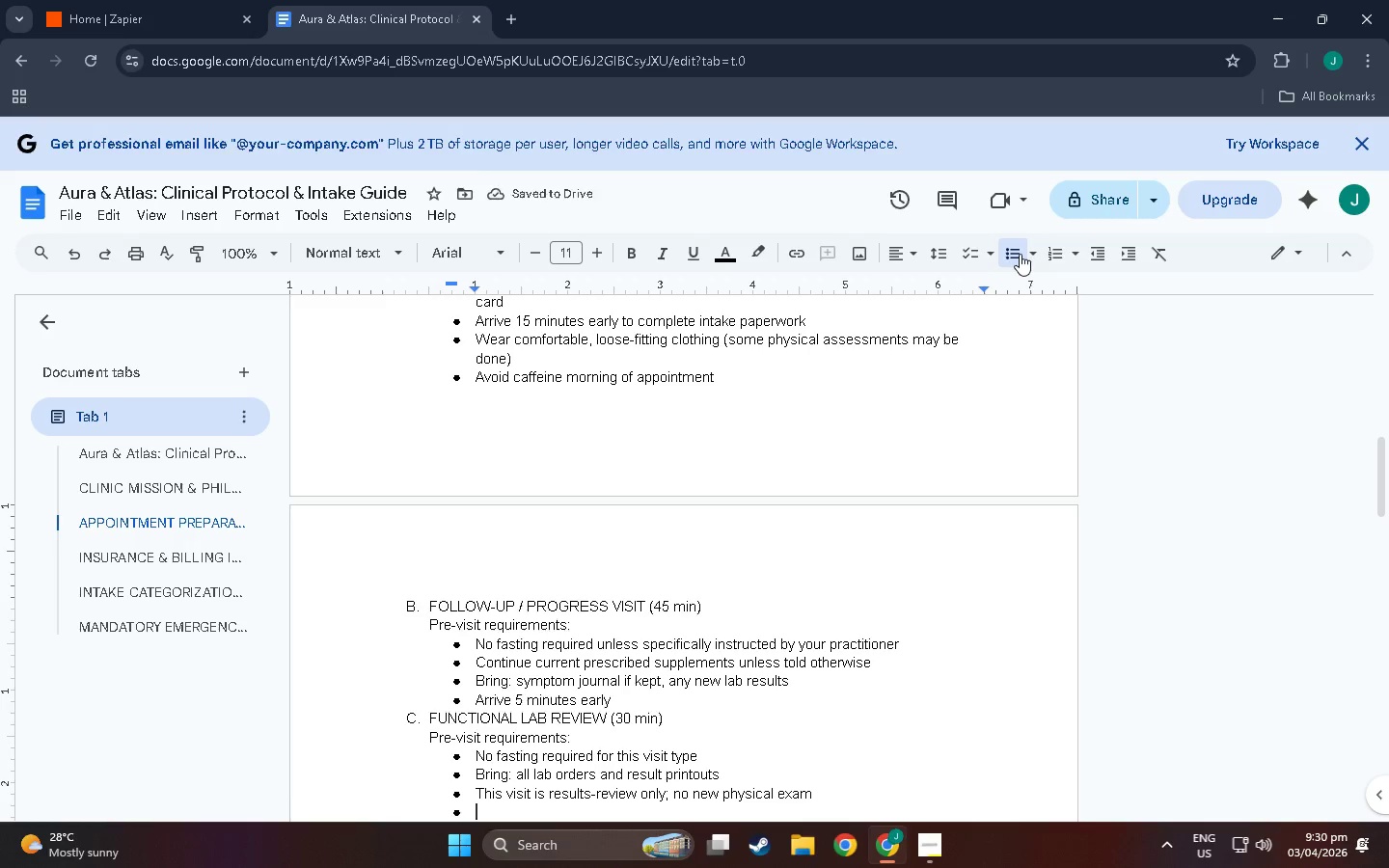 
key(Enter)
 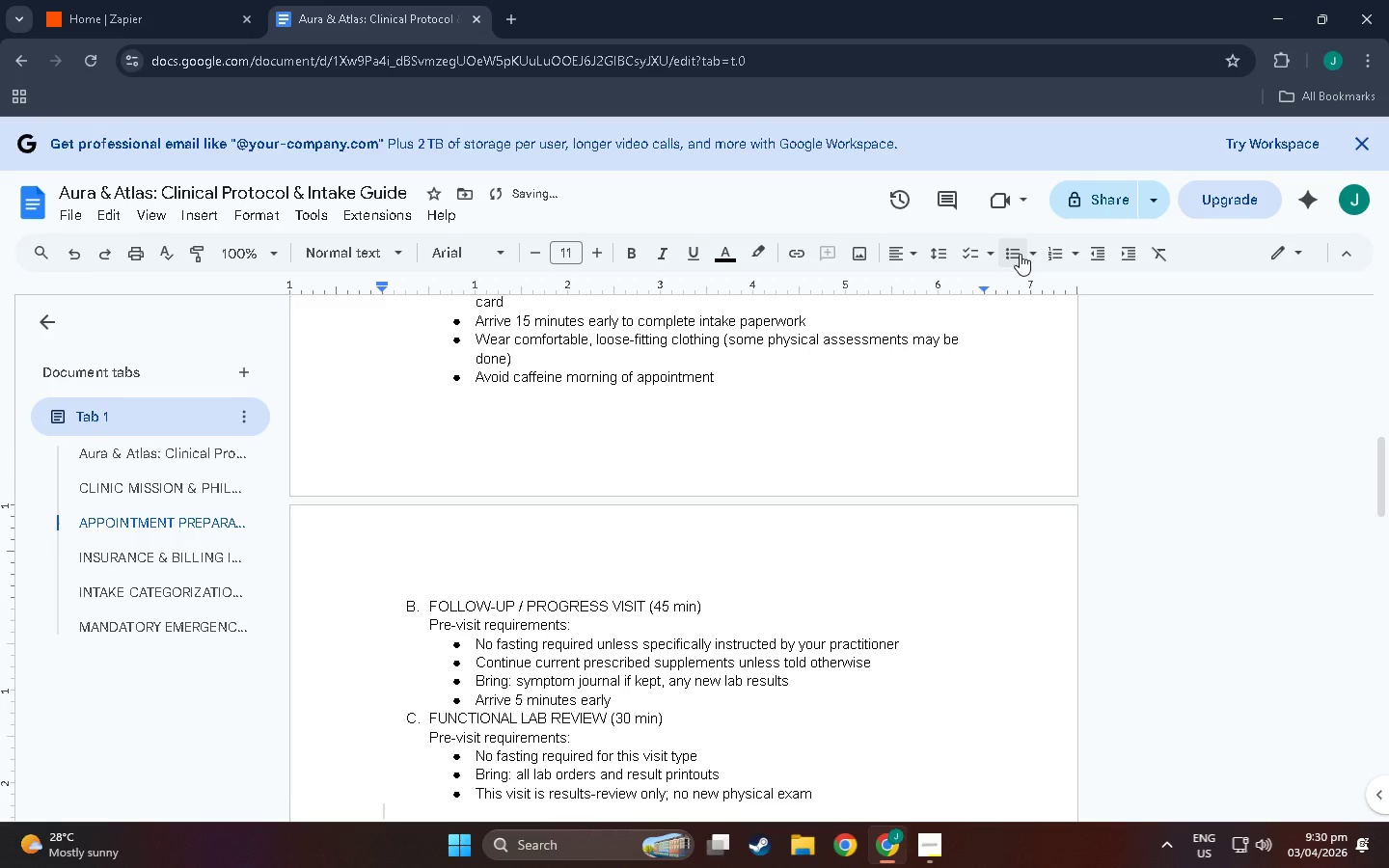 
type(D. IV NUTRUE)
key(Backspace)
key(Backspace)
type(IIENT THER)
 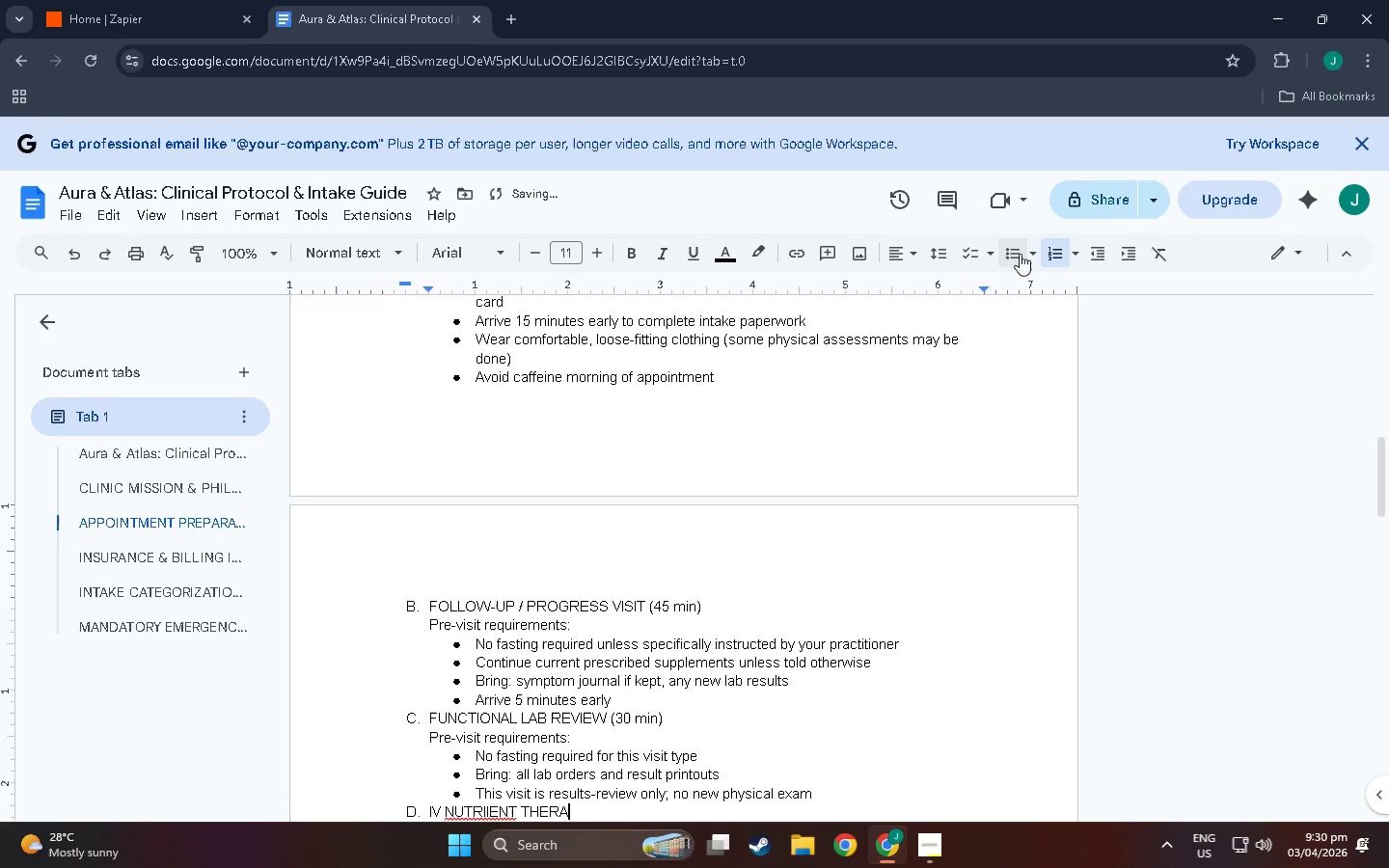 
hold_key(key=A, duration=0.33)
 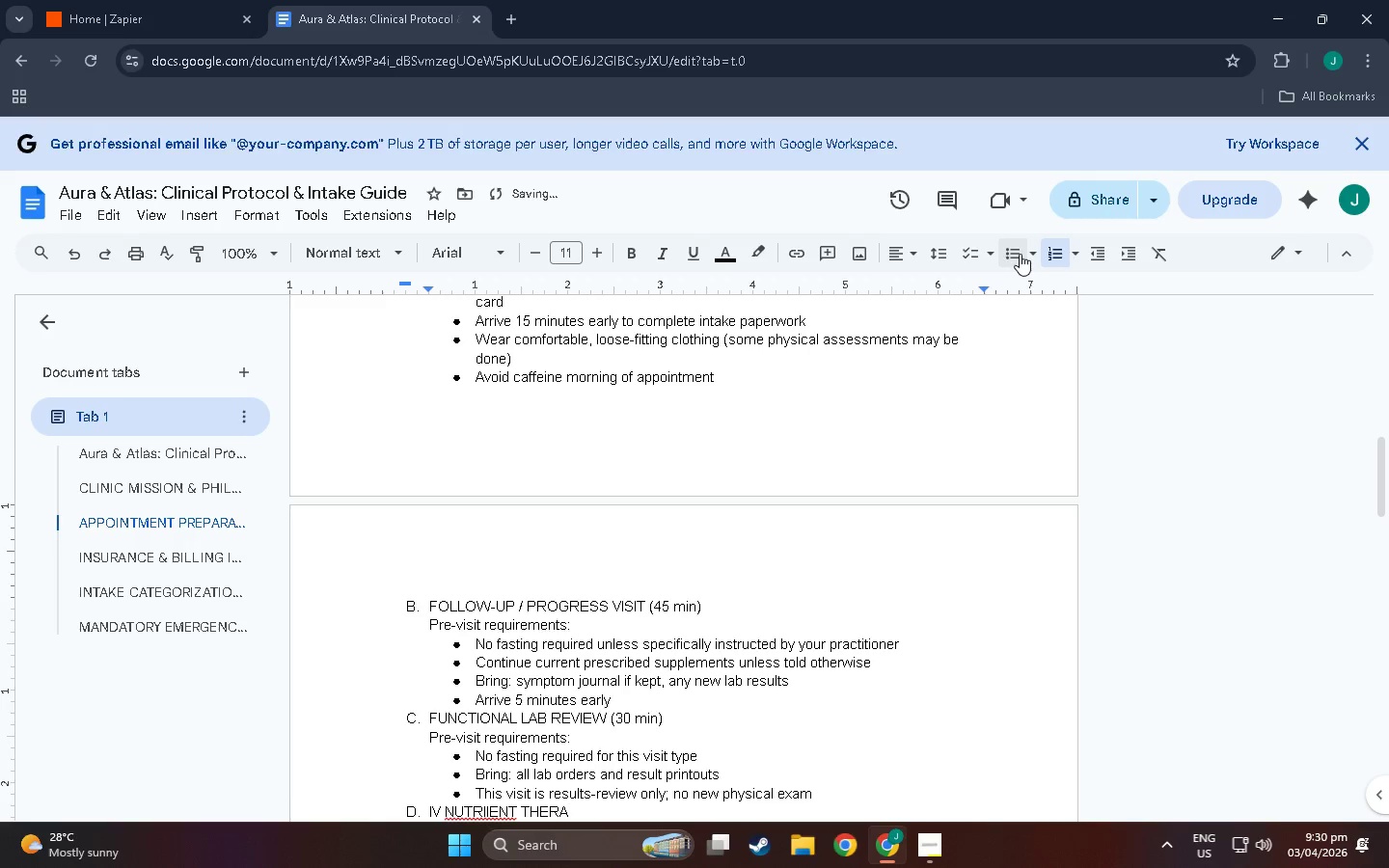 
hold_key(key=O, duration=0.34)
 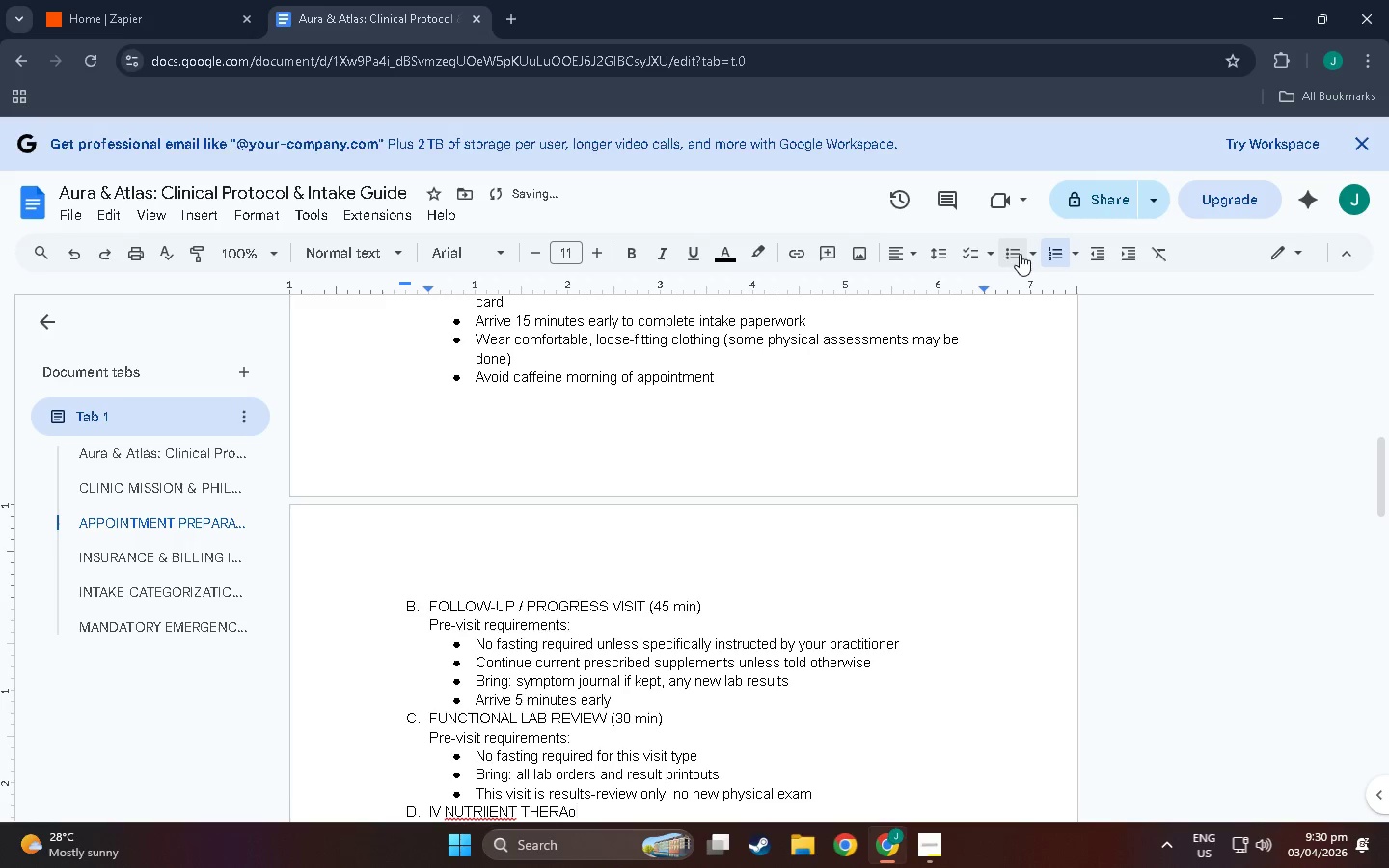 
hold_key(key=ShiftLeft, duration=1.53)
 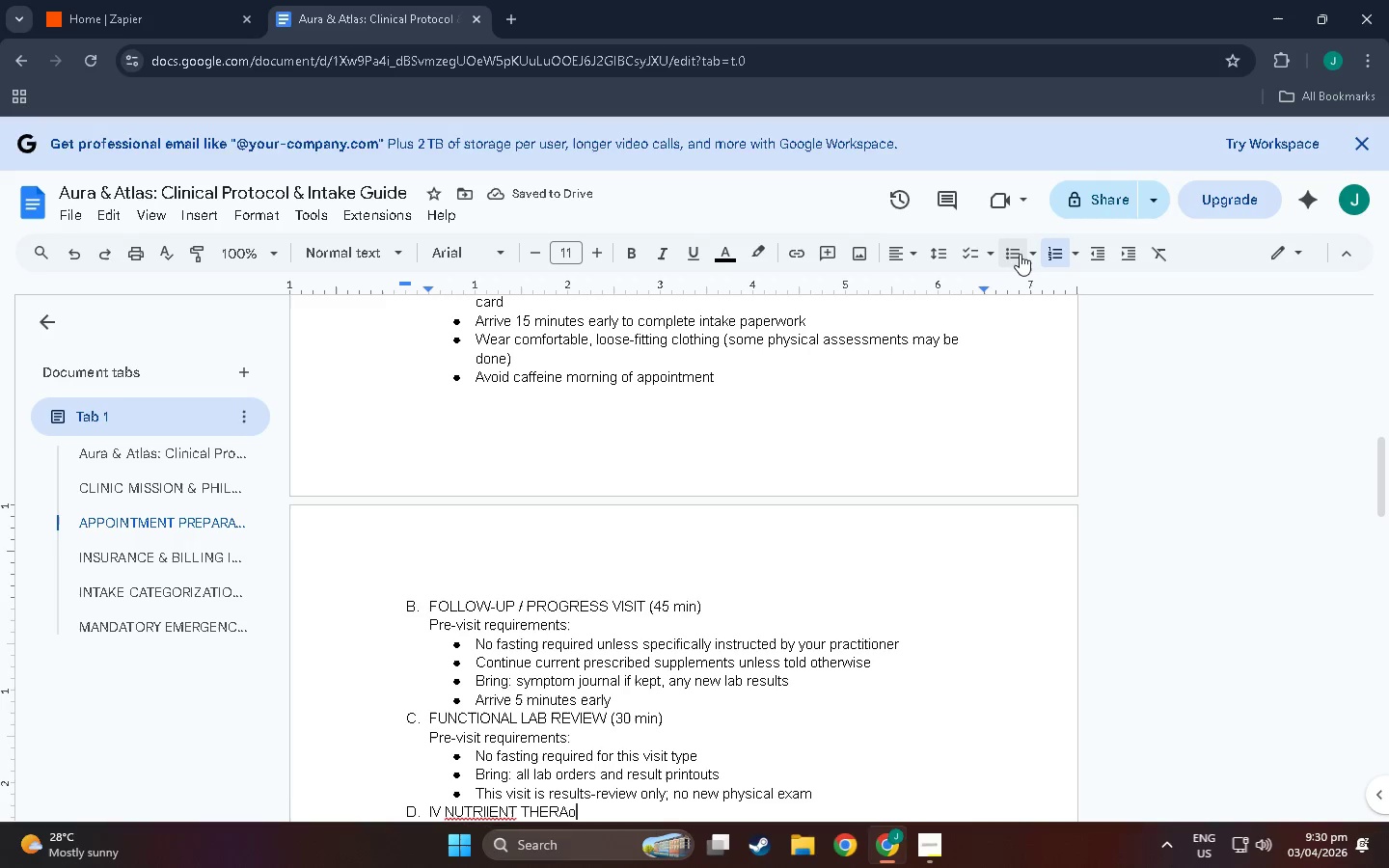 
hold_key(key=ShiftLeft, duration=24.92)
 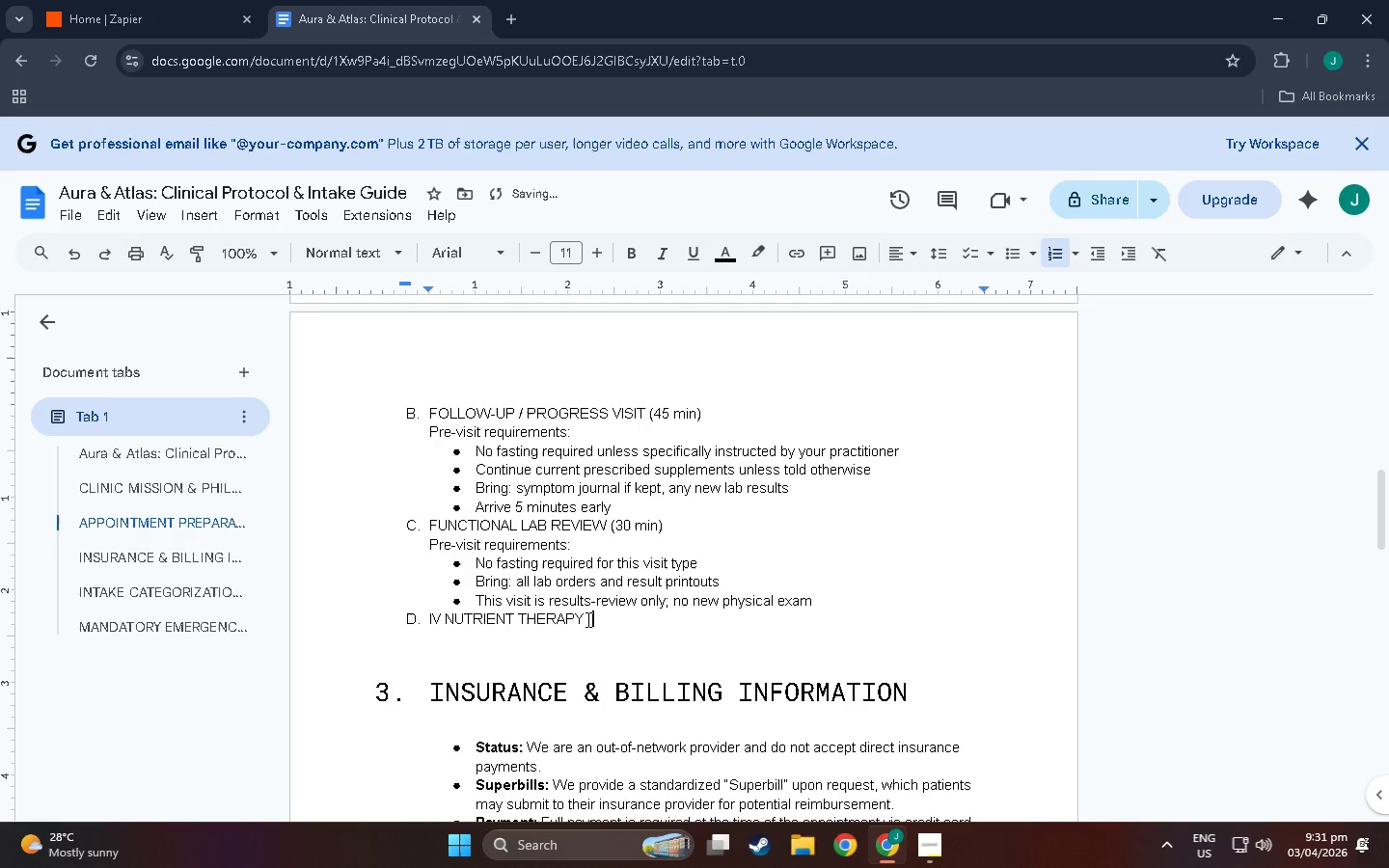 
hold_key(key=Space, duration=1.5)
 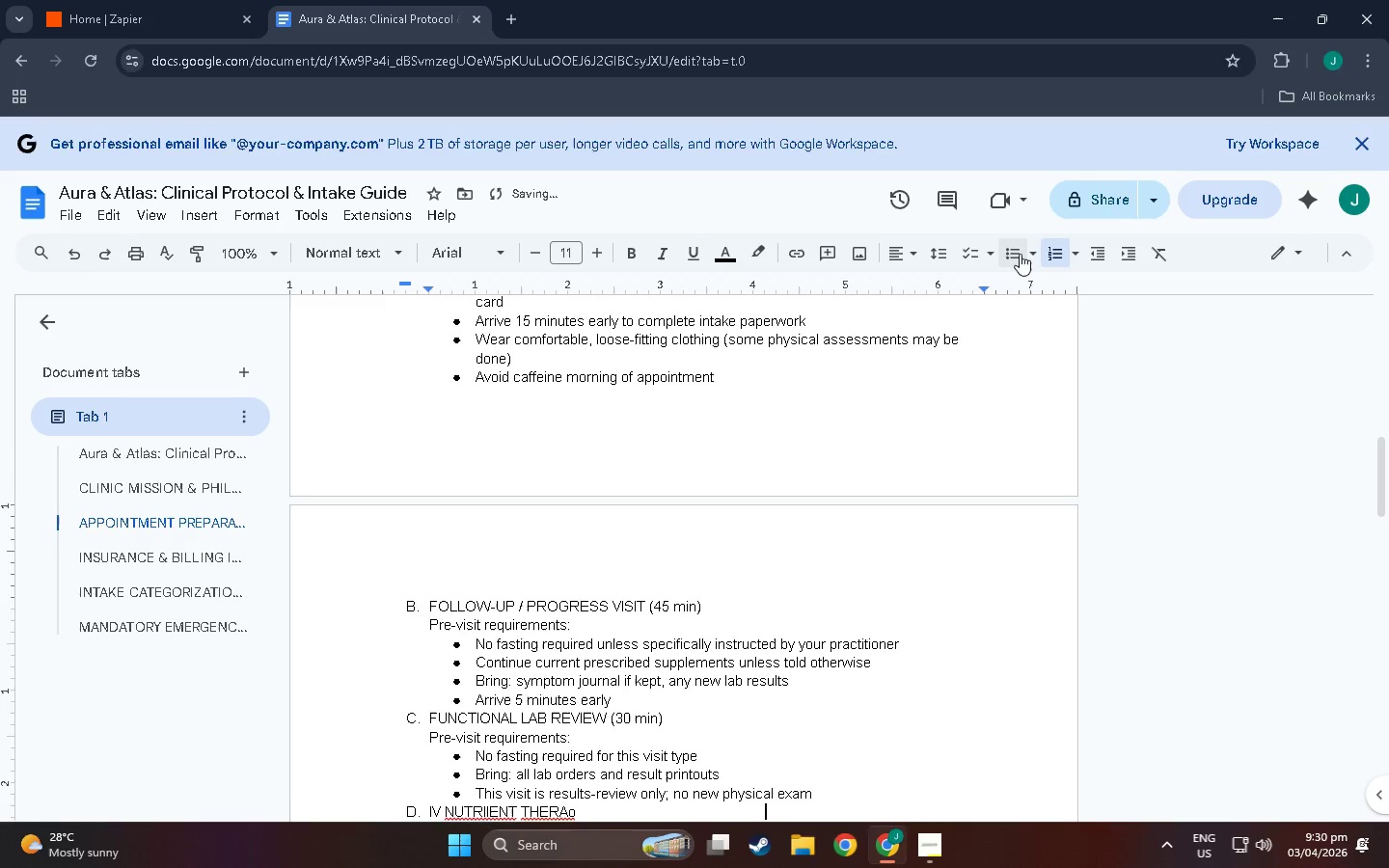 
hold_key(key=Space, duration=1.01)
 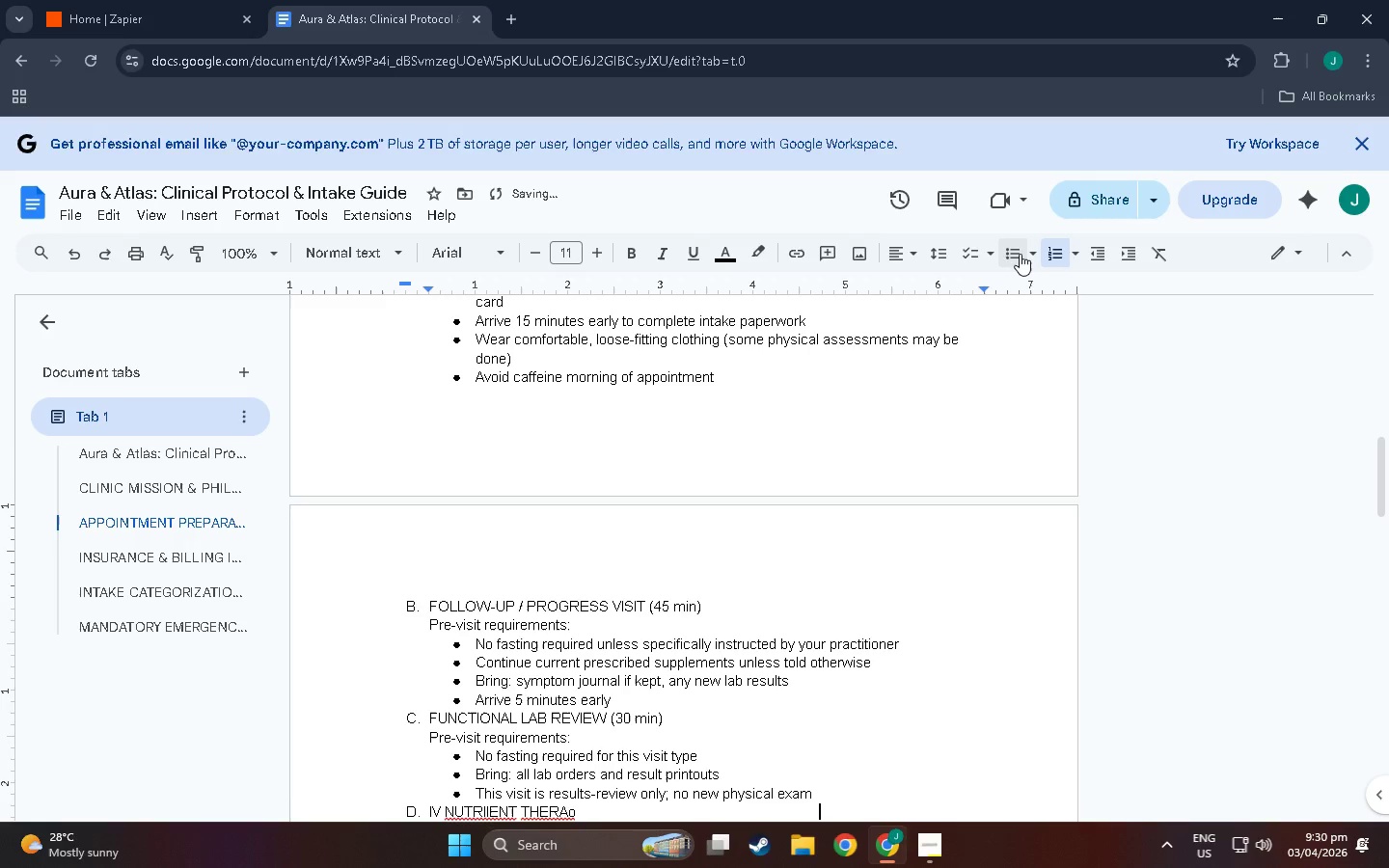 
hold_key(key=Space, duration=5.53)
 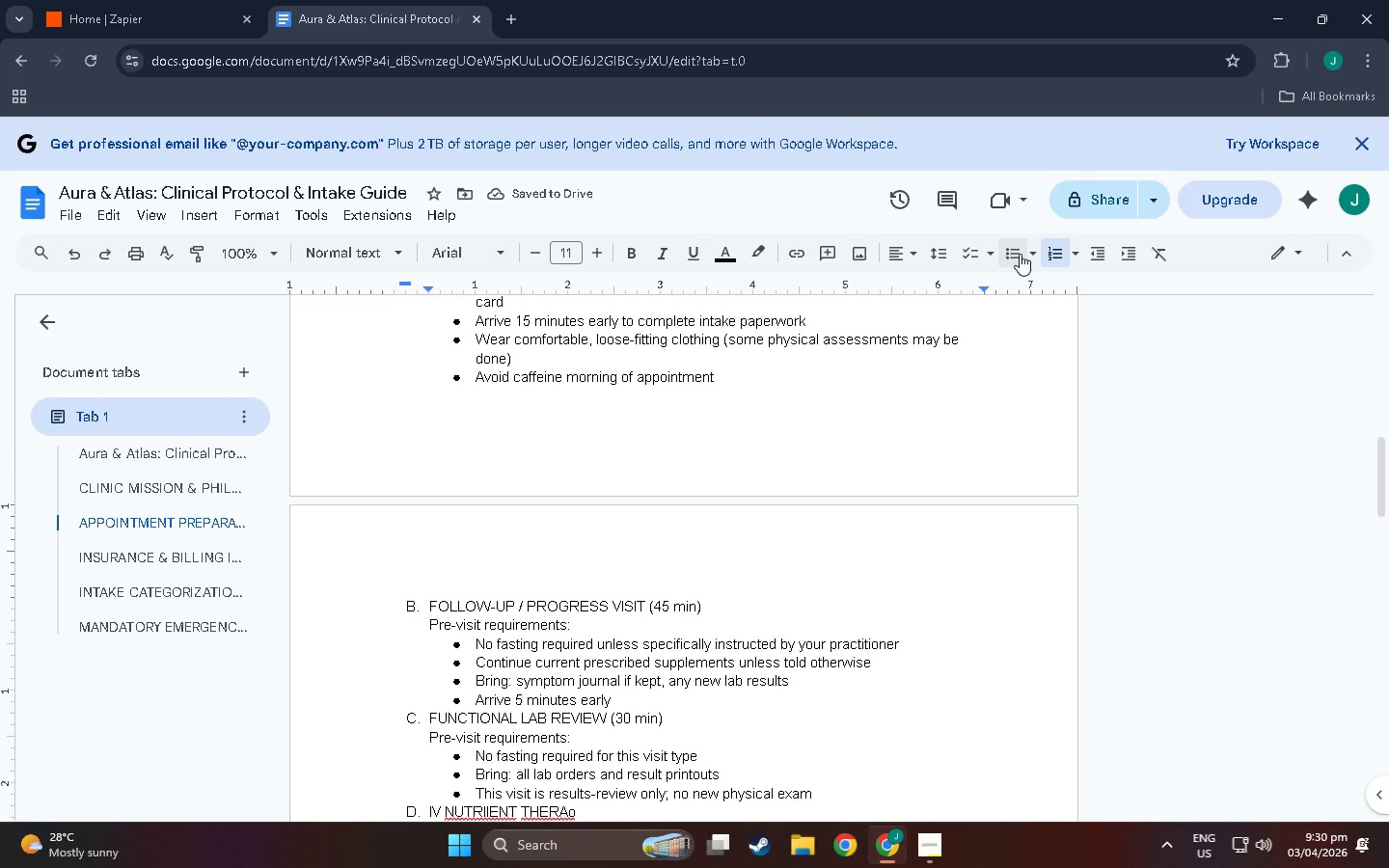 
scroll: coordinate [640, 588], scroll_direction: down, amount: 10.0
 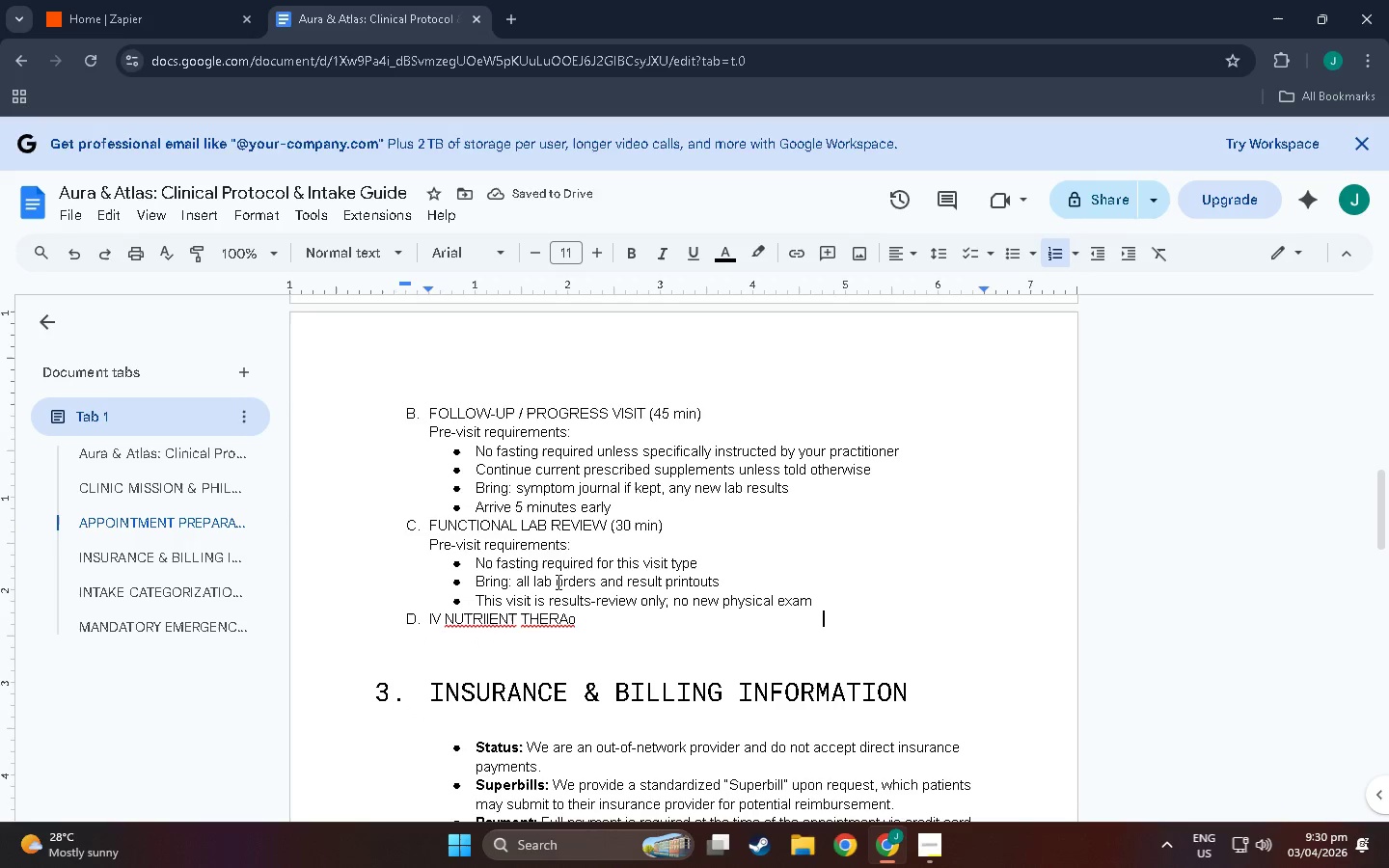 
double_click([623, 611])
 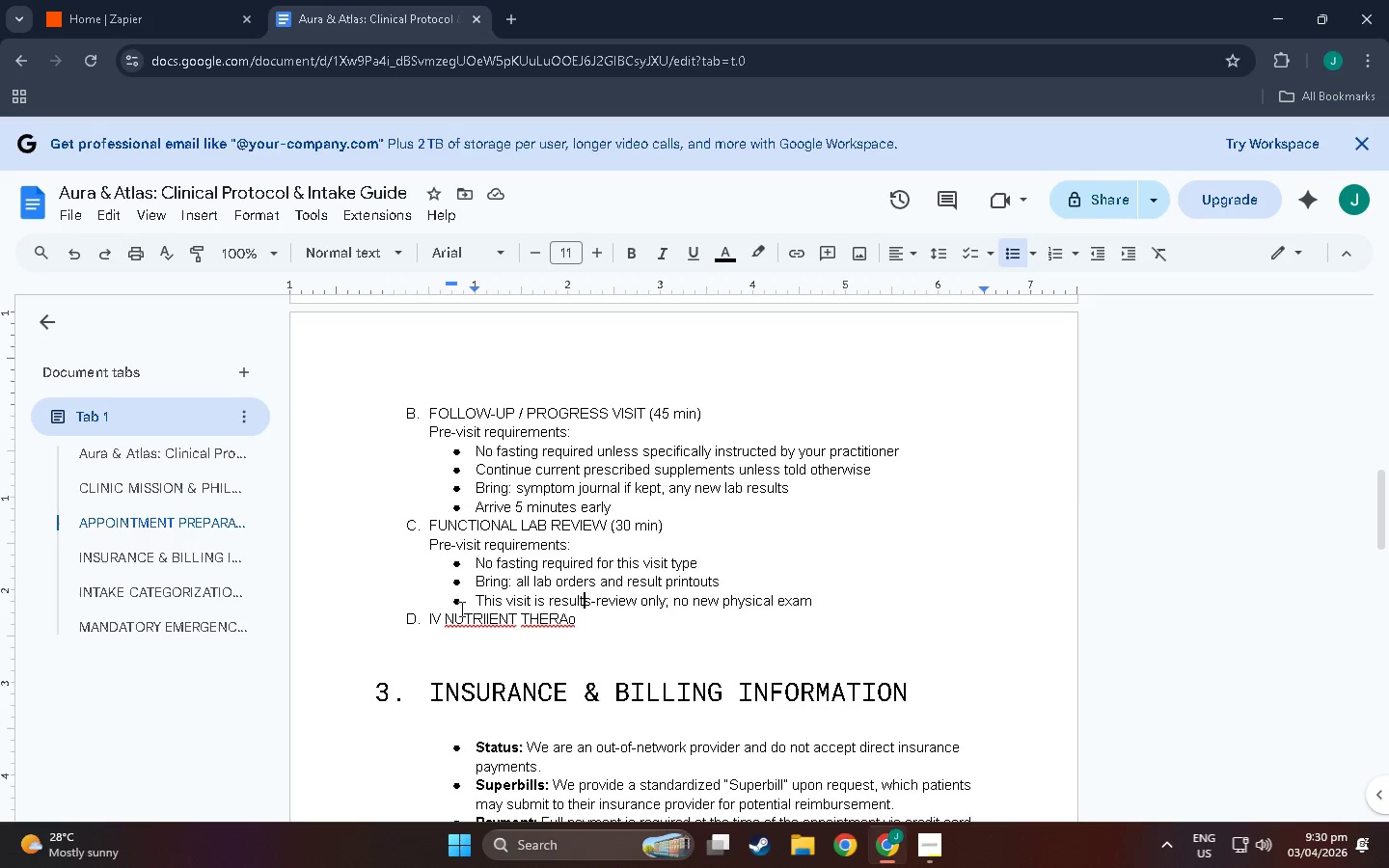 
left_click([412, 613])
 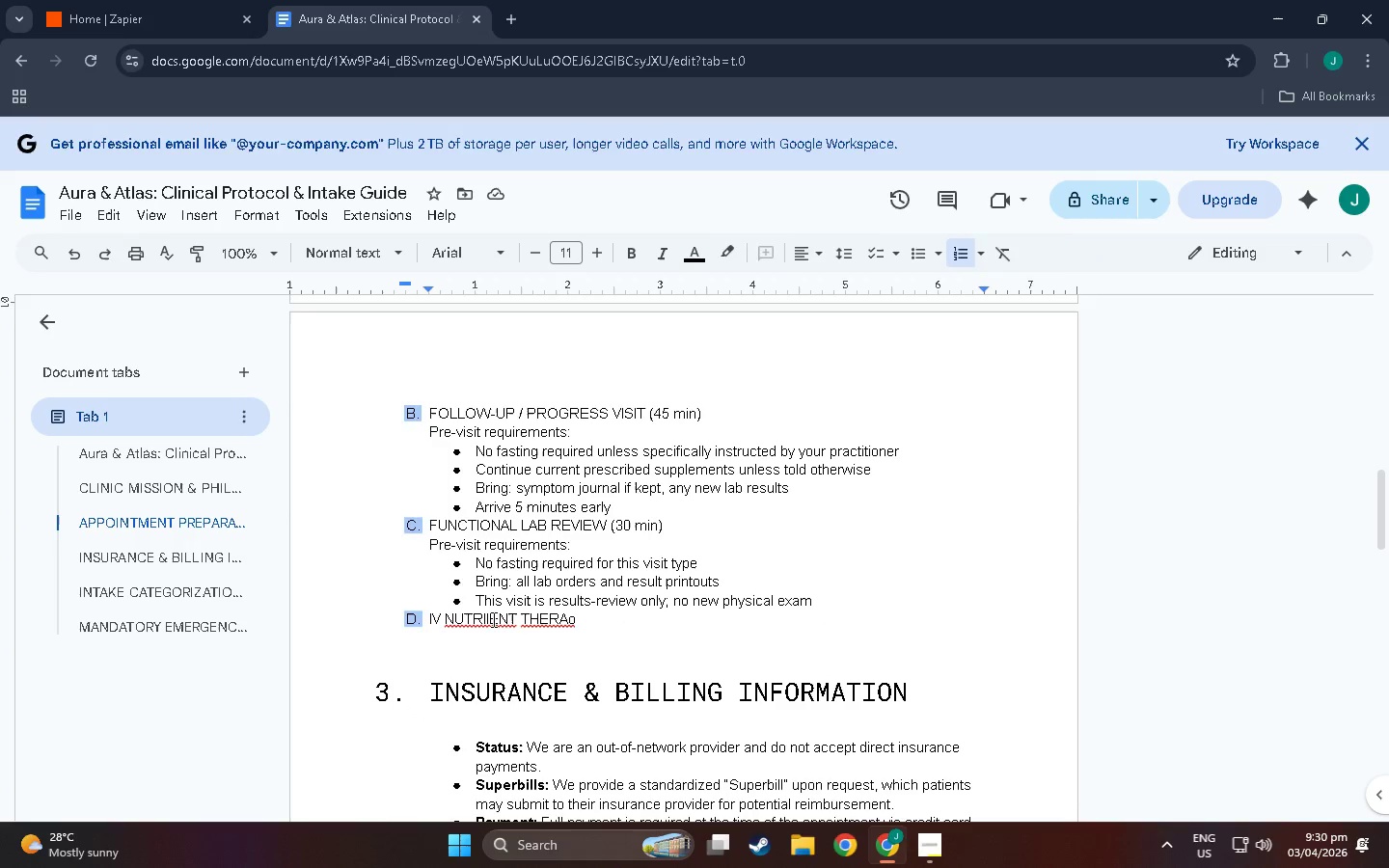 
left_click_drag(start_coordinate=[493, 619], to_coordinate=[483, 614])
 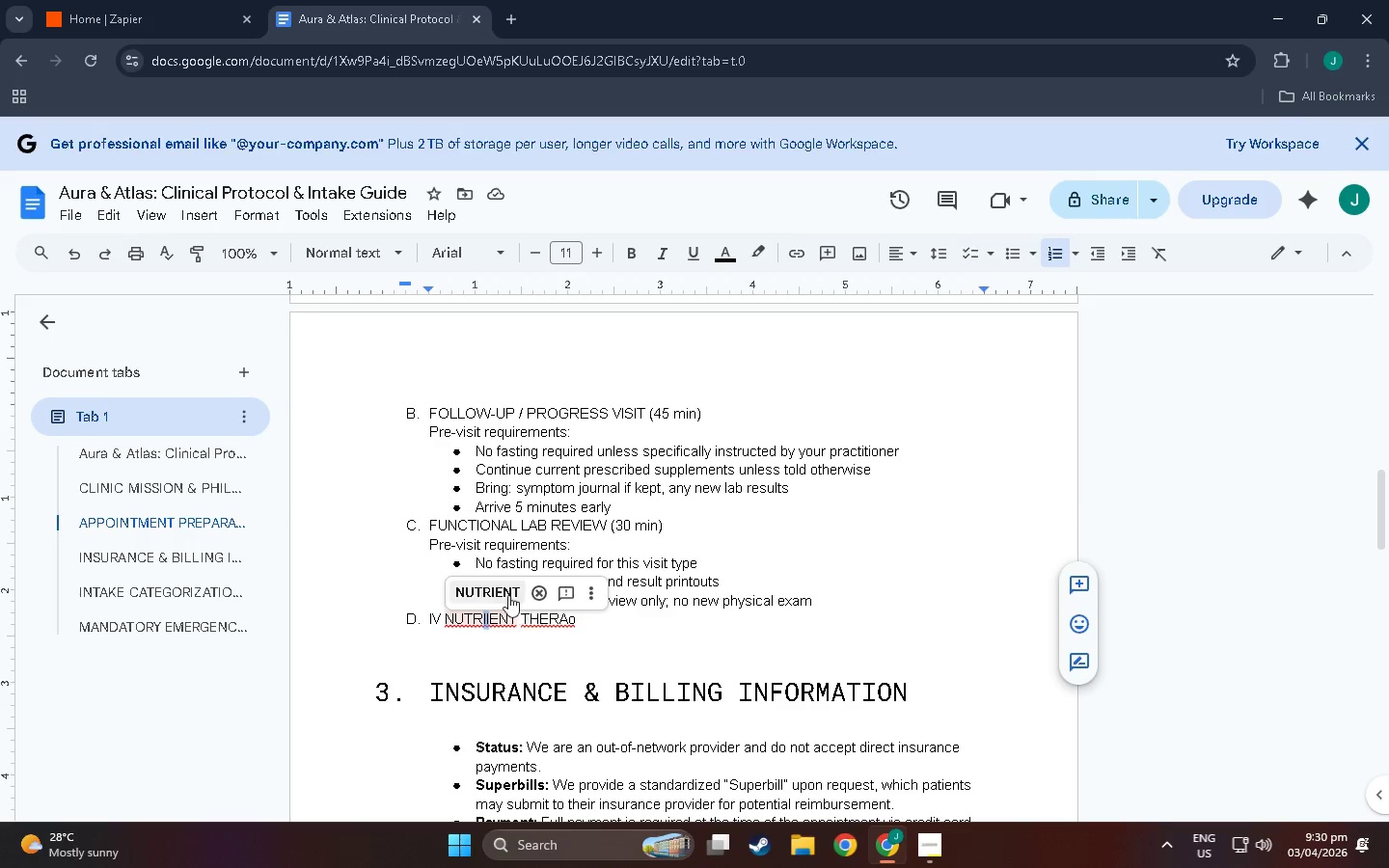 
left_click([497, 588])
 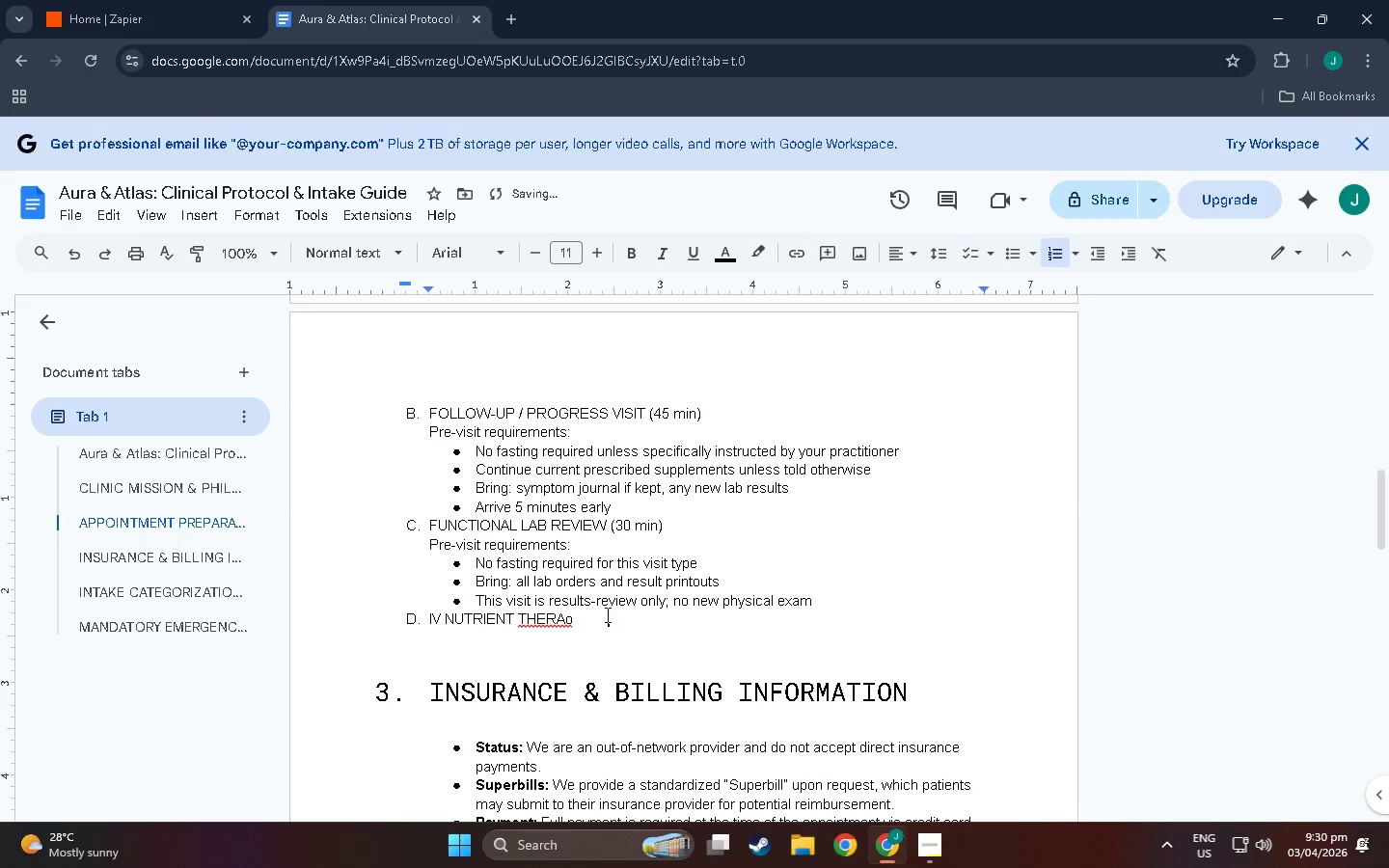 
double_click([569, 608])
 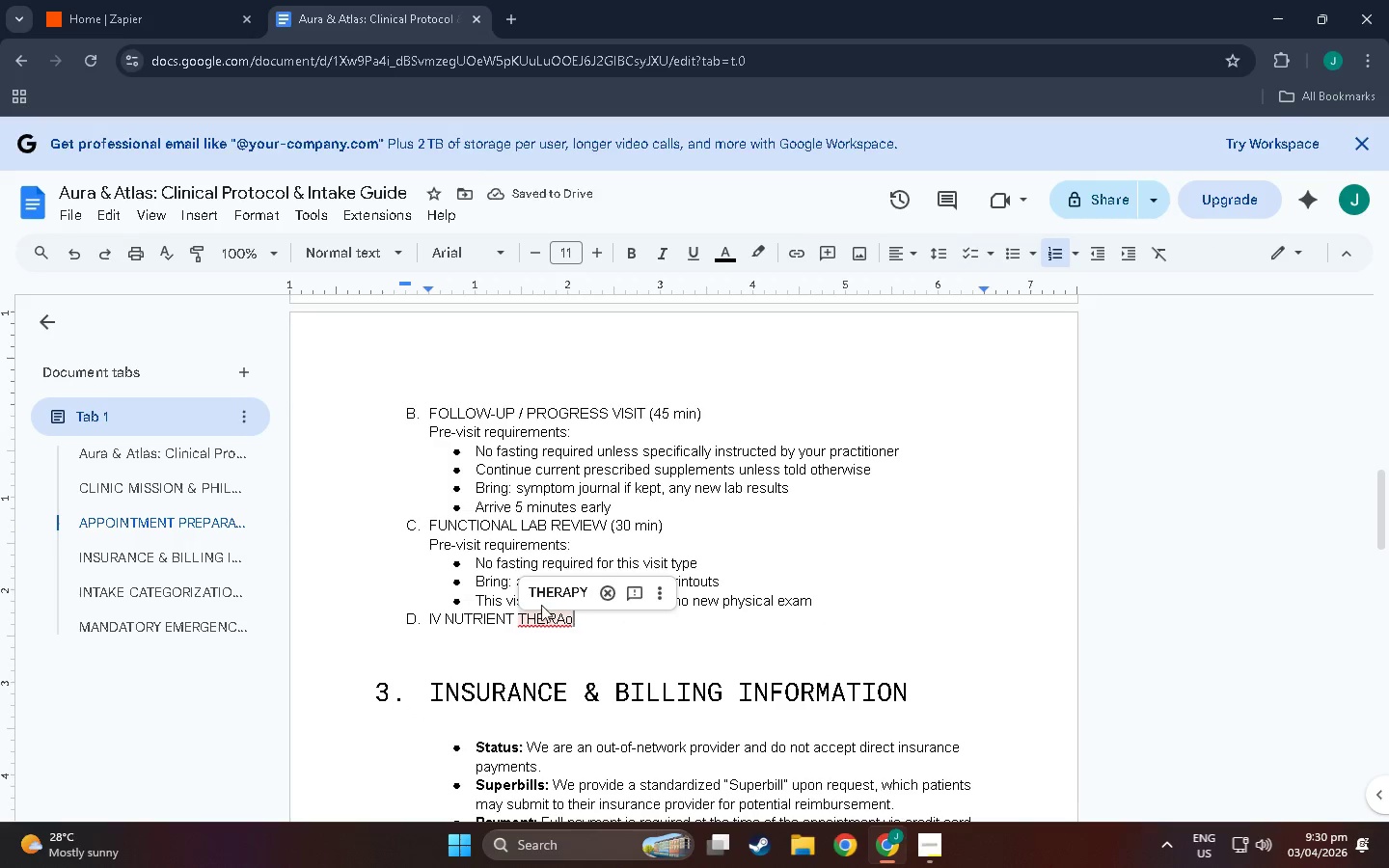 
left_click([564, 583])
 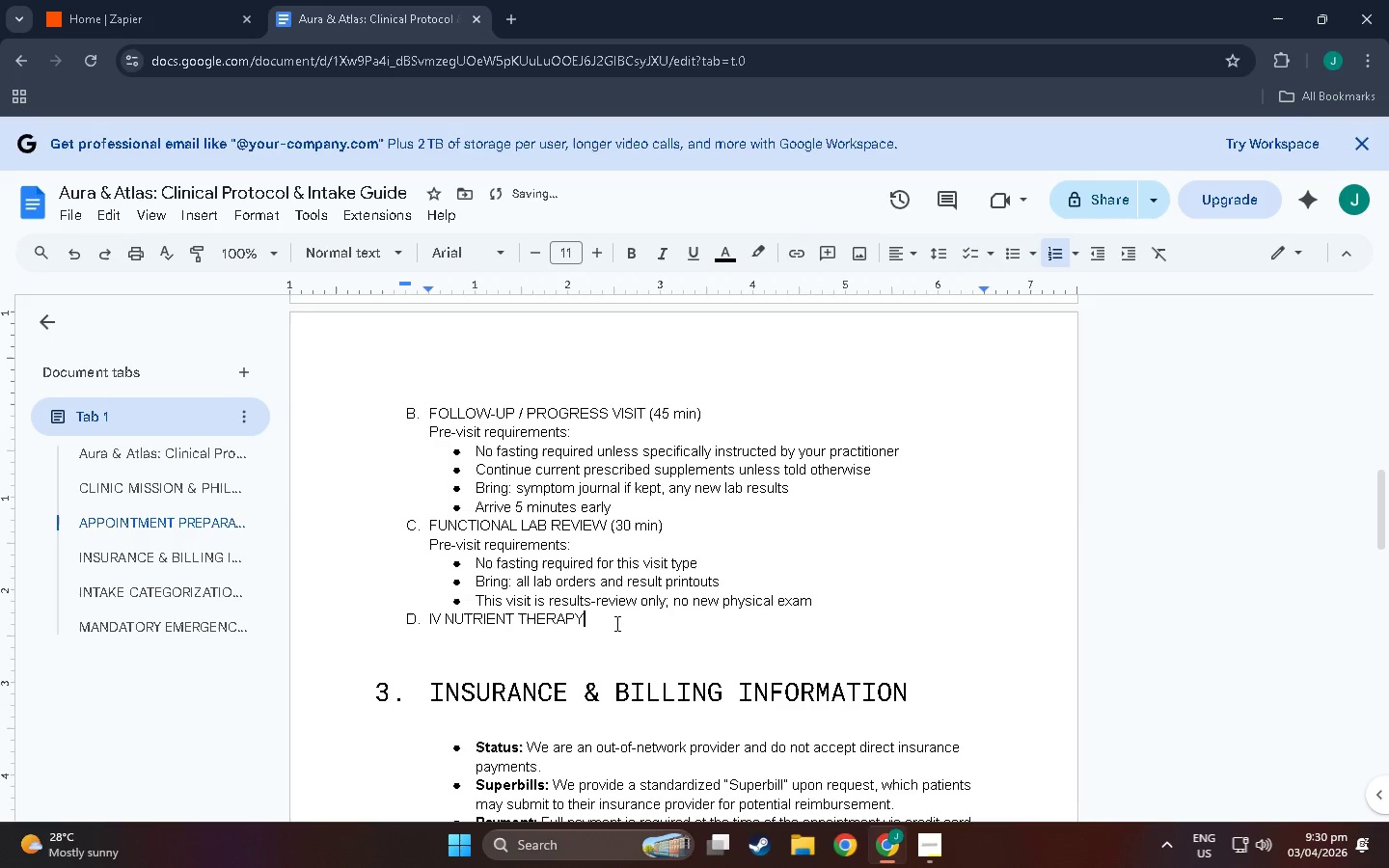 
left_click([621, 624])
 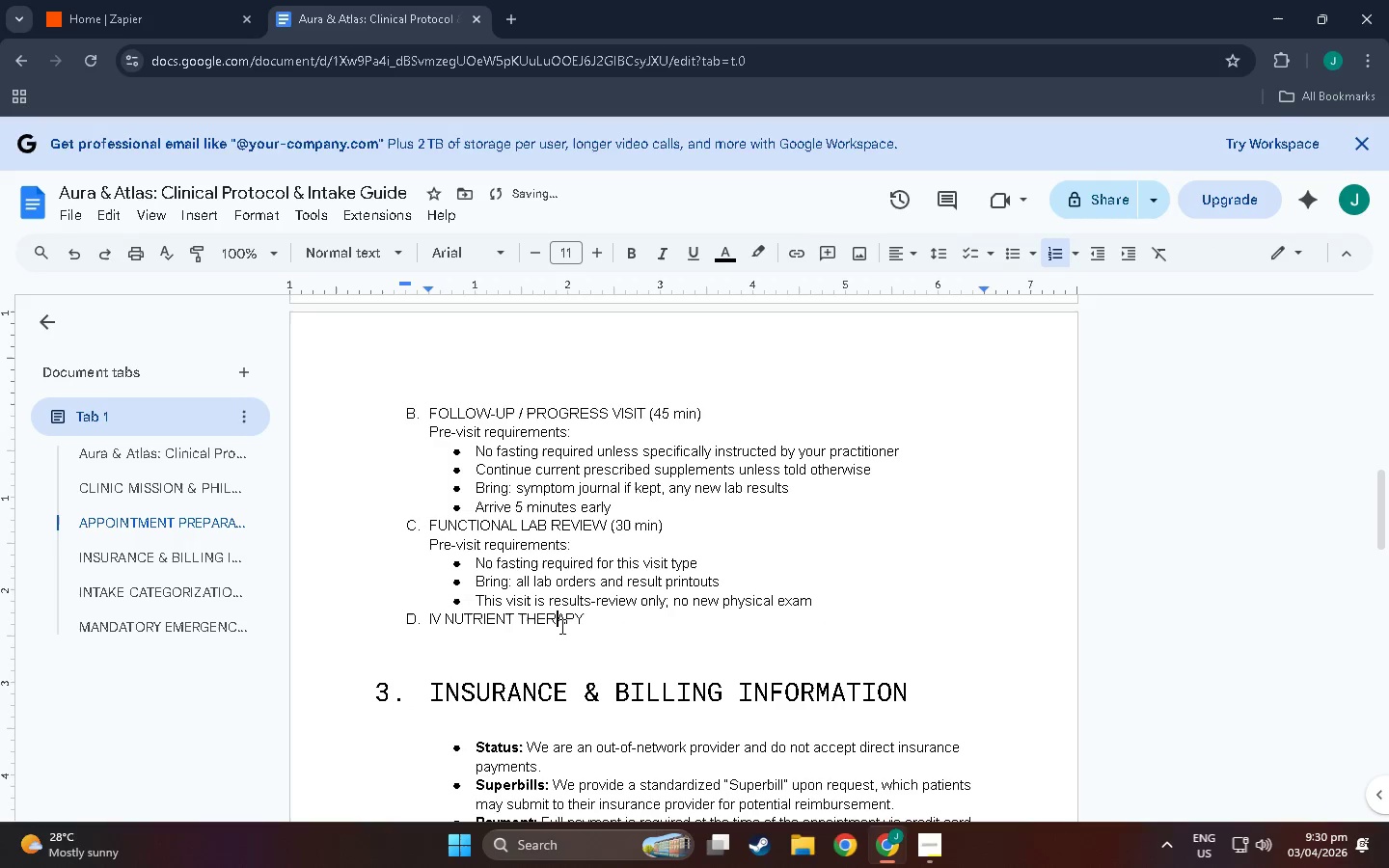 
double_click([589, 631])
 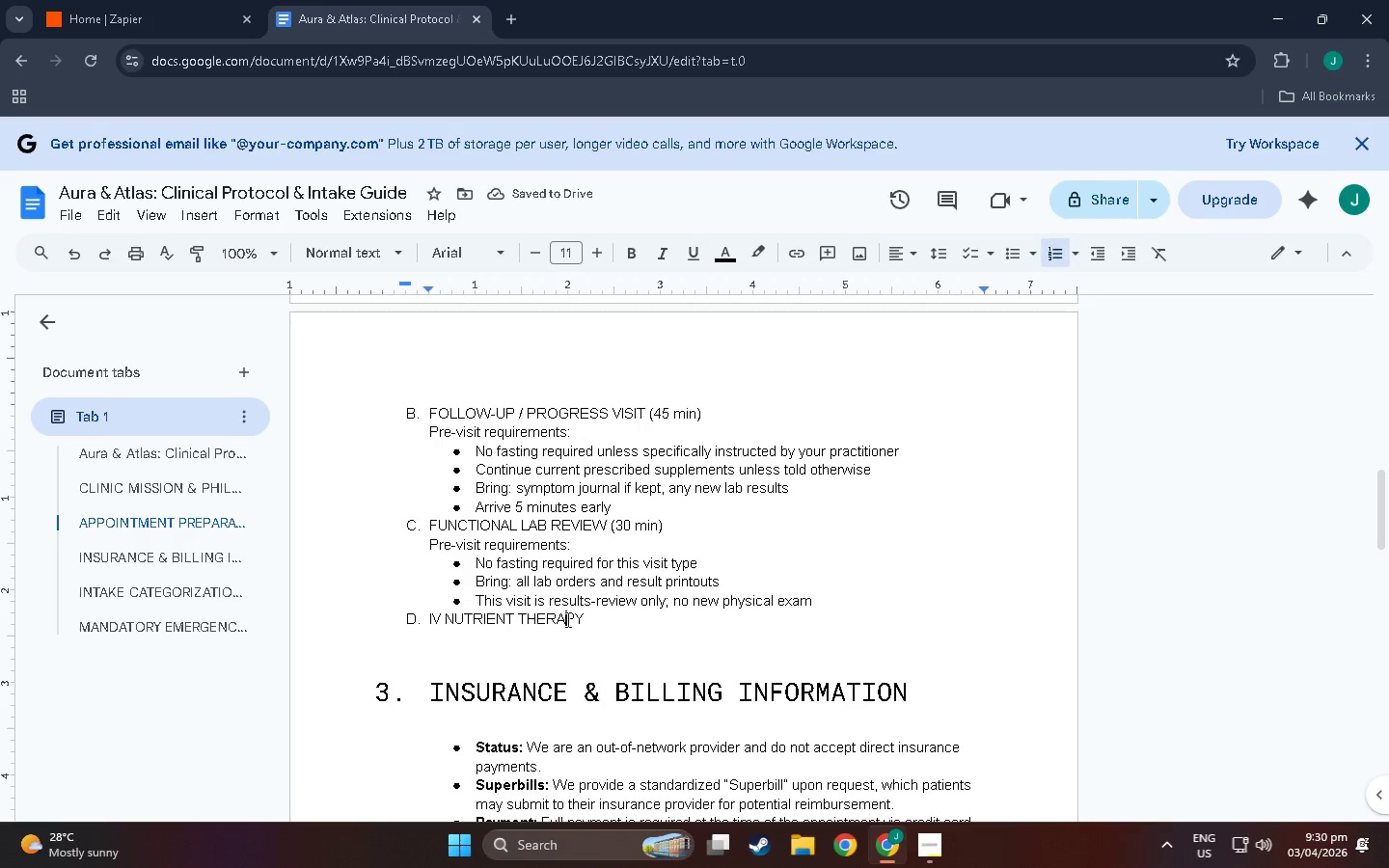 
double_click([586, 619])
 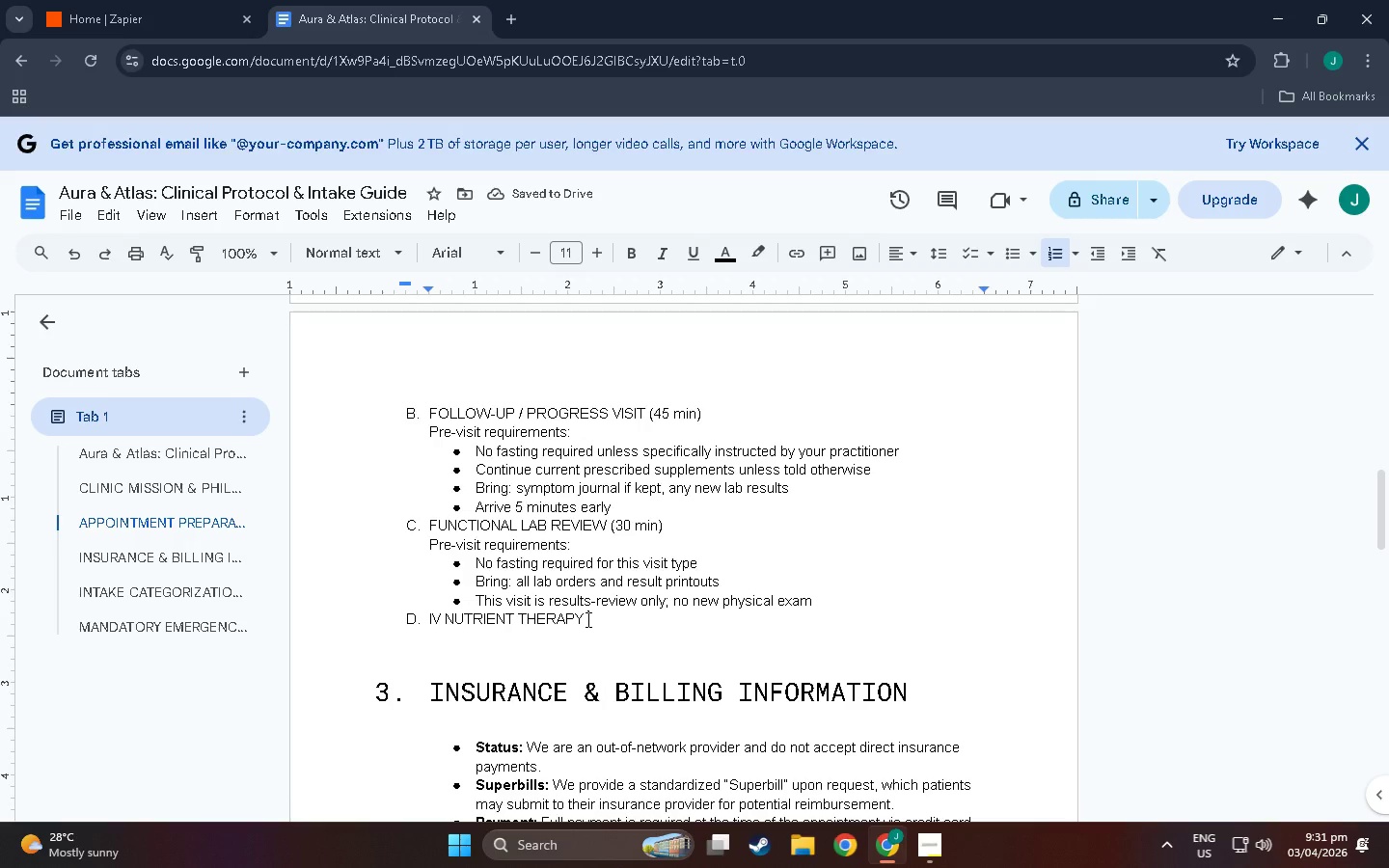 
type((60-90 min_)
key(Backspace)
type())
 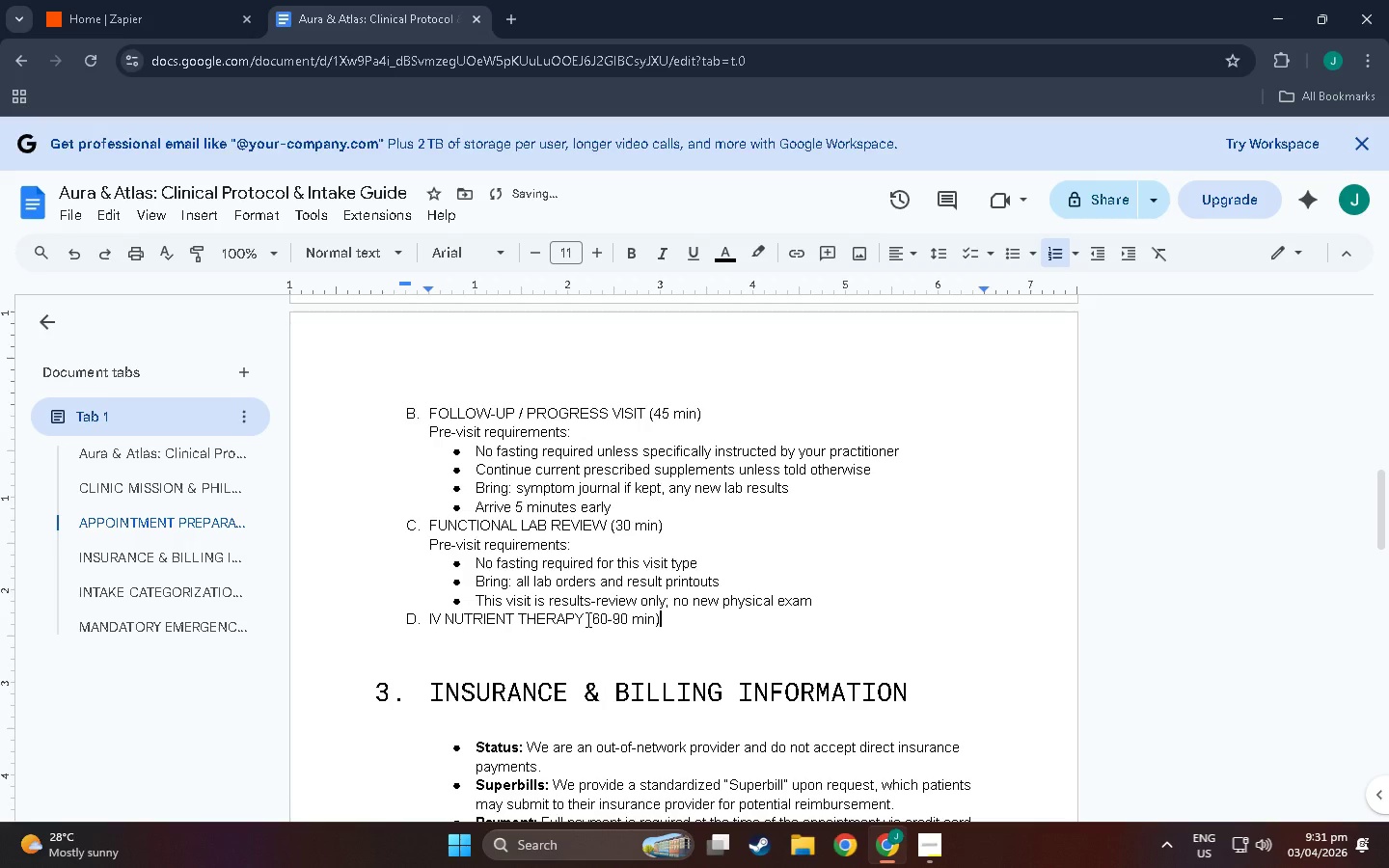 
left_click([690, 614])
 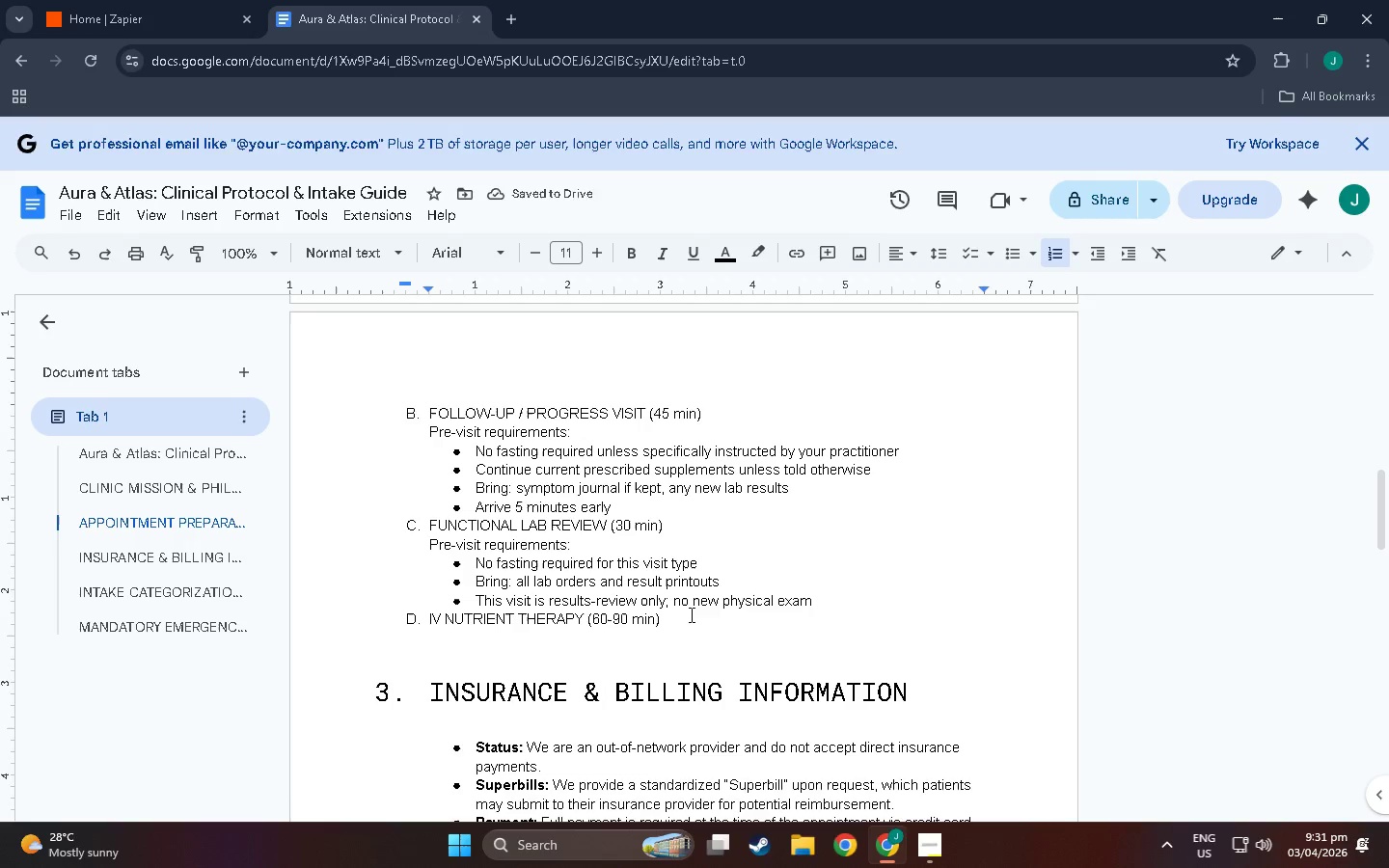 
key(NumpadEnter)
key(Backspace)
type(Pre )
key(Backspace)
type(-visit reqiore)
key(Backspace)
key(Backspace)
key(Backspace)
key(Backspace)
key(Backspace)
type(quirementds)
key(Backspace)
type(:)
 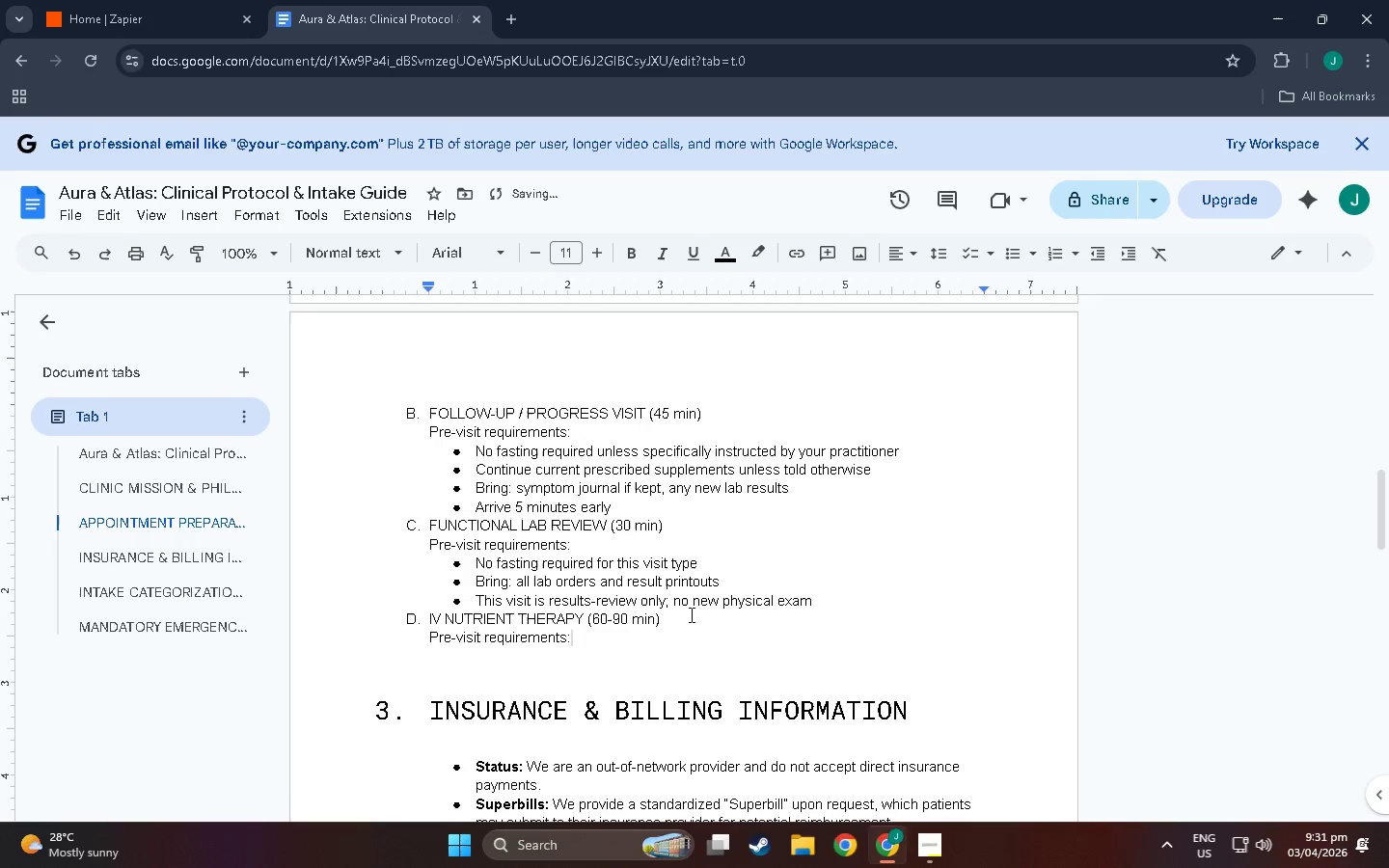 
key(Enter)
 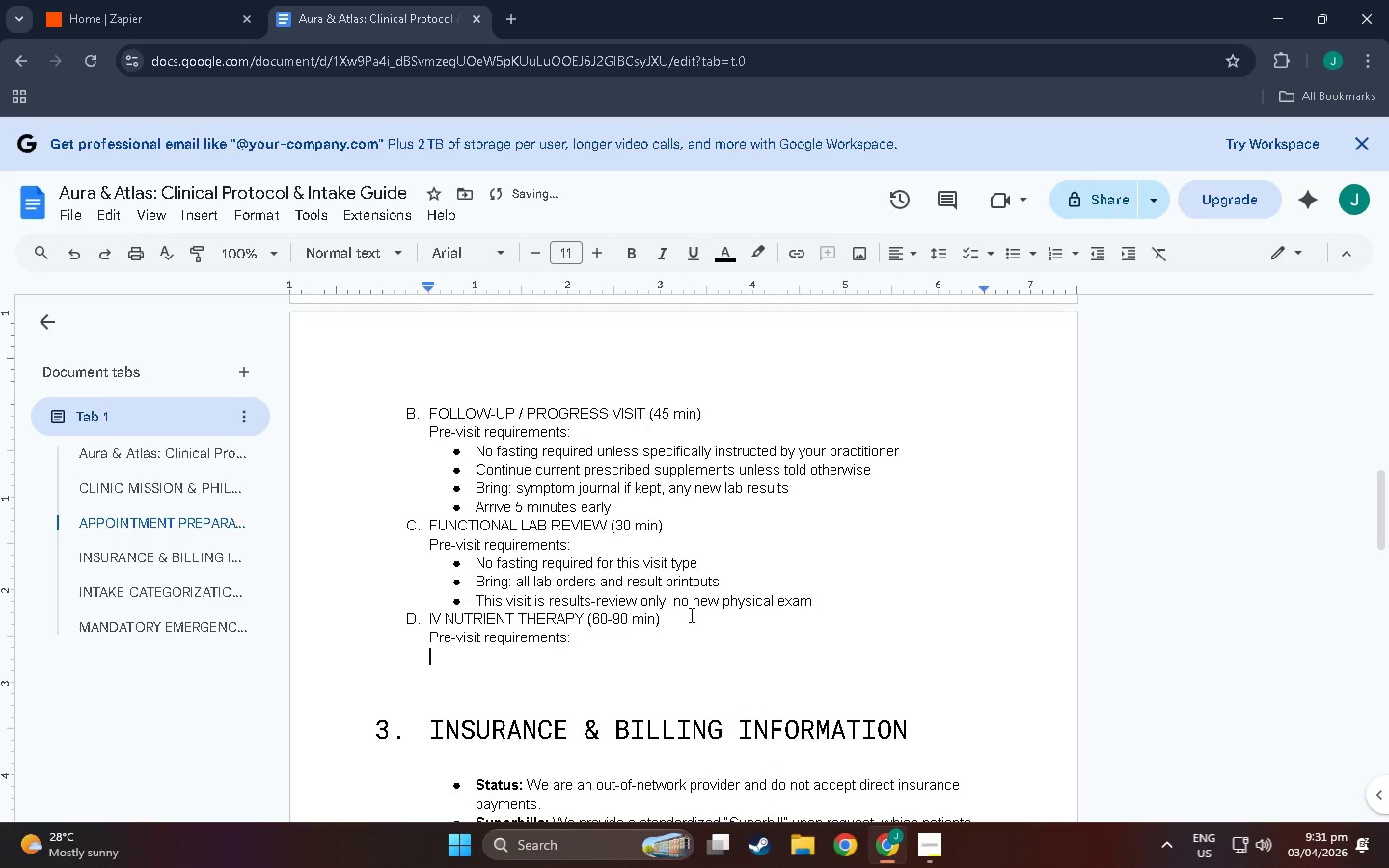 
hold_key(key=ShiftLeft, duration=0.36)
 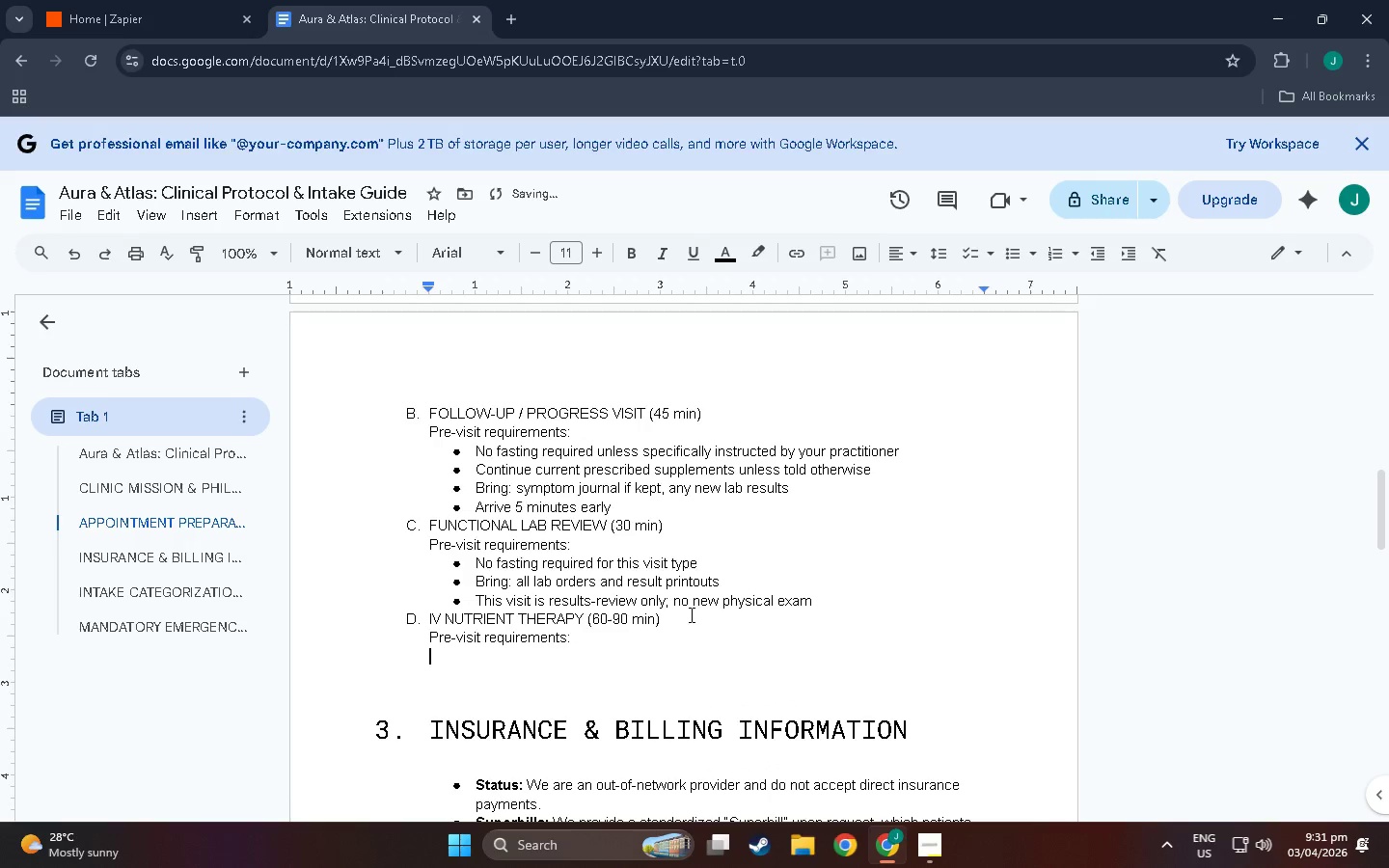 
type(Eat)
 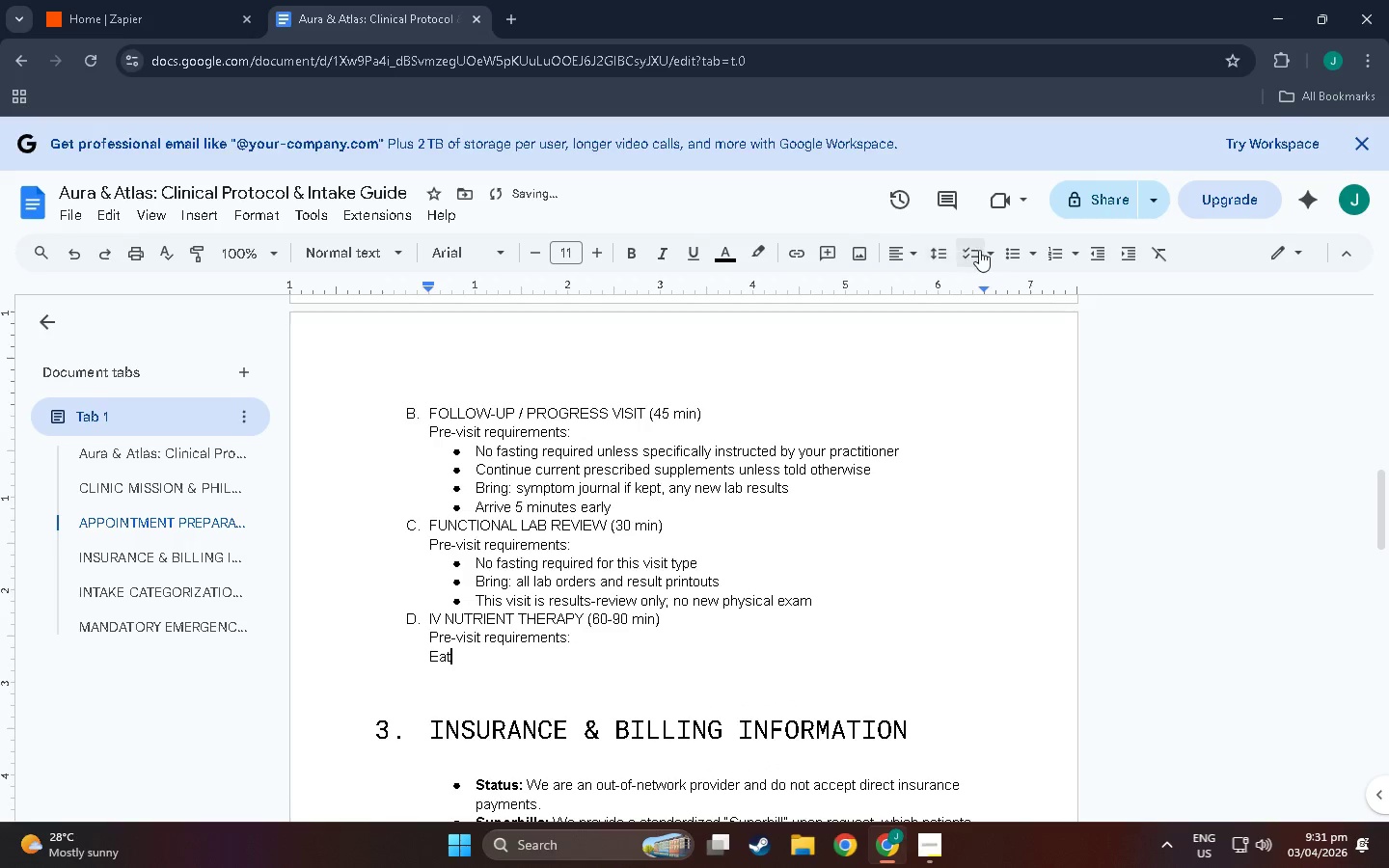 
left_click([1005, 250])
 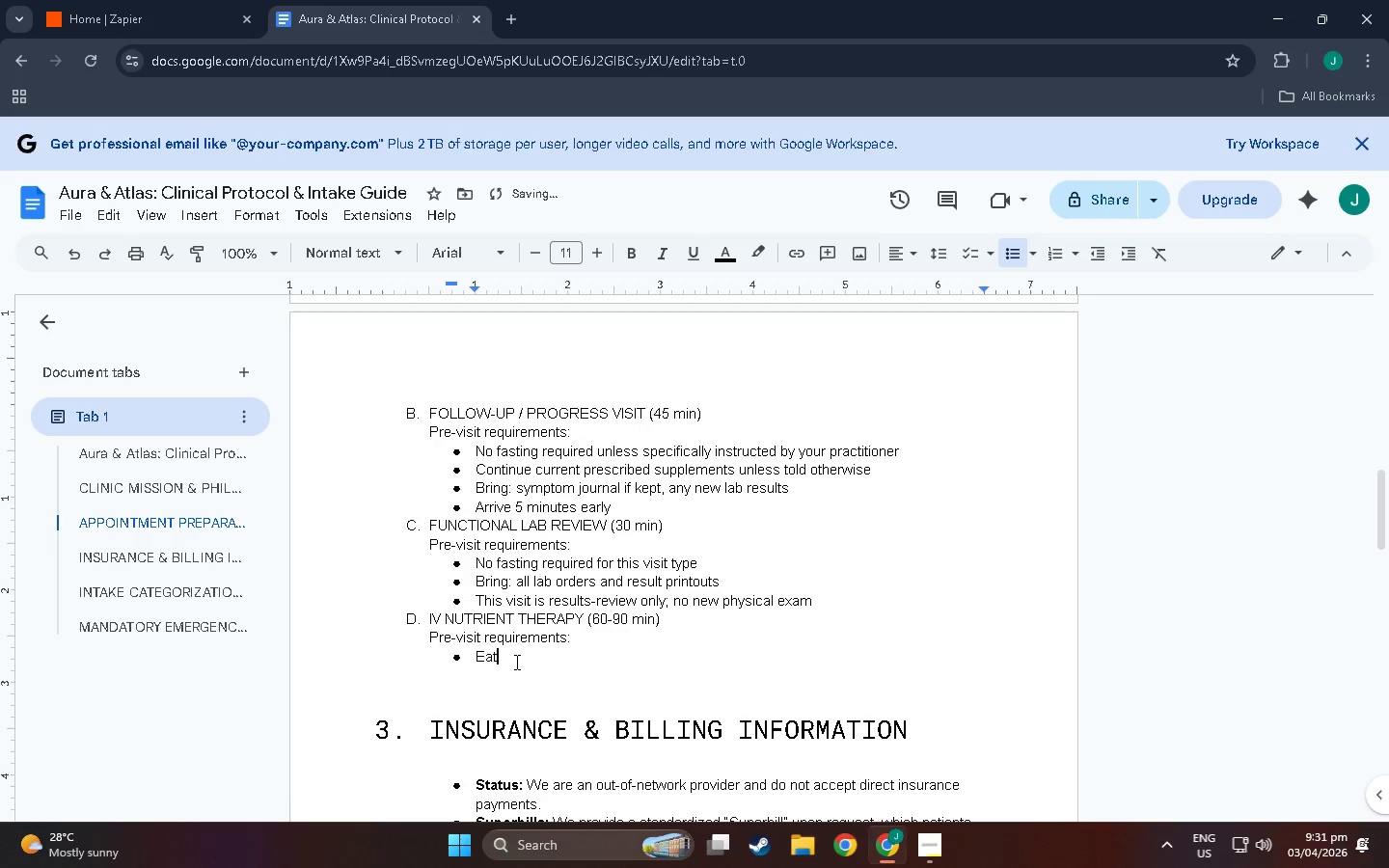 
key(Backspace)
key(Backspace)
key(Backspace)
type(A)
key(Backspace)
type(EAT a light mean)
key(Backspace)
type(l 1-2 hours befoi)
key(Backspace)
type(re (do NOT CO)
key(Backspace)
key(Backspace)
type(come F)
key(Backspace)
type(fasted_)
key(Backspace)
type() )
 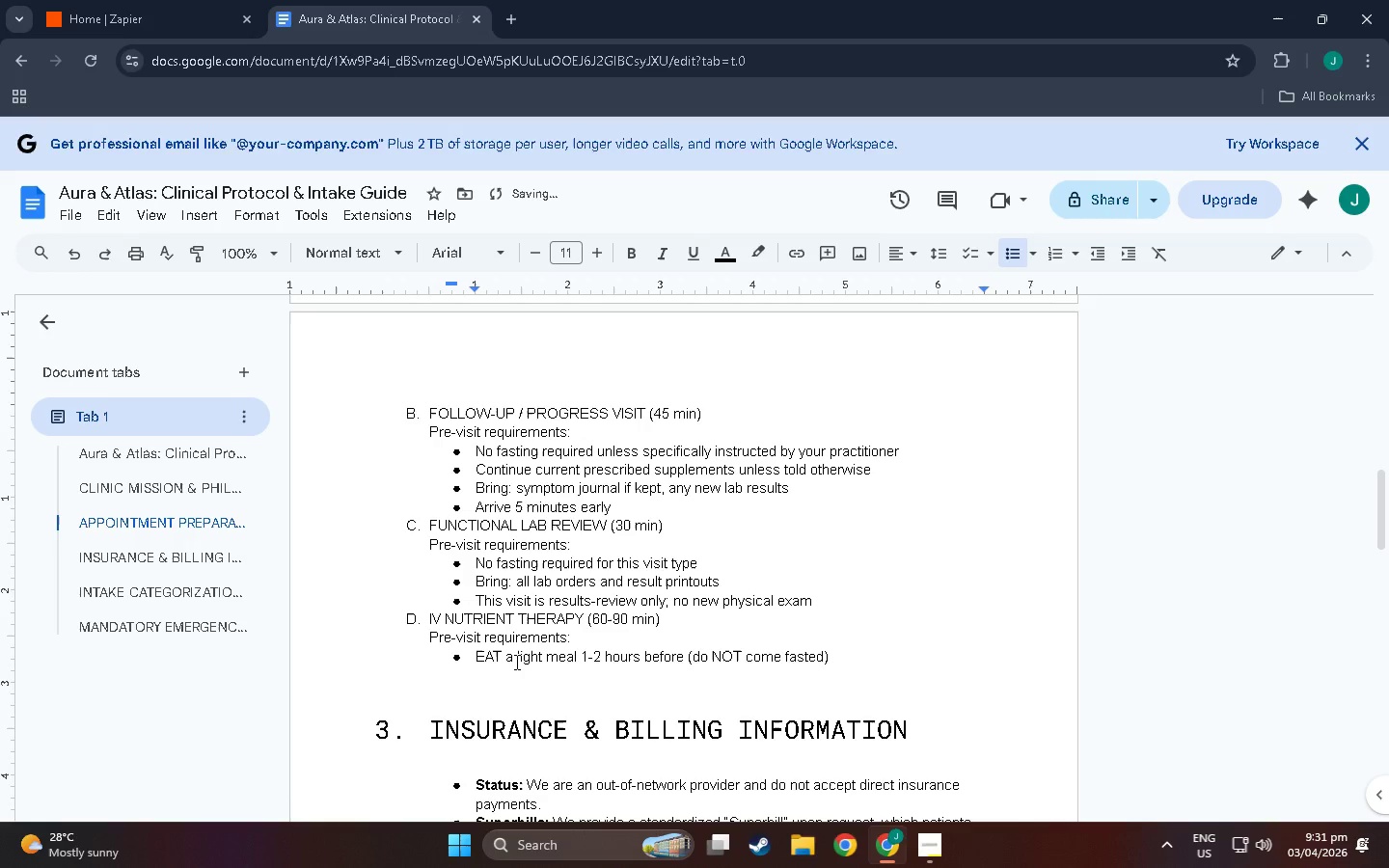 
wait(43.97)
 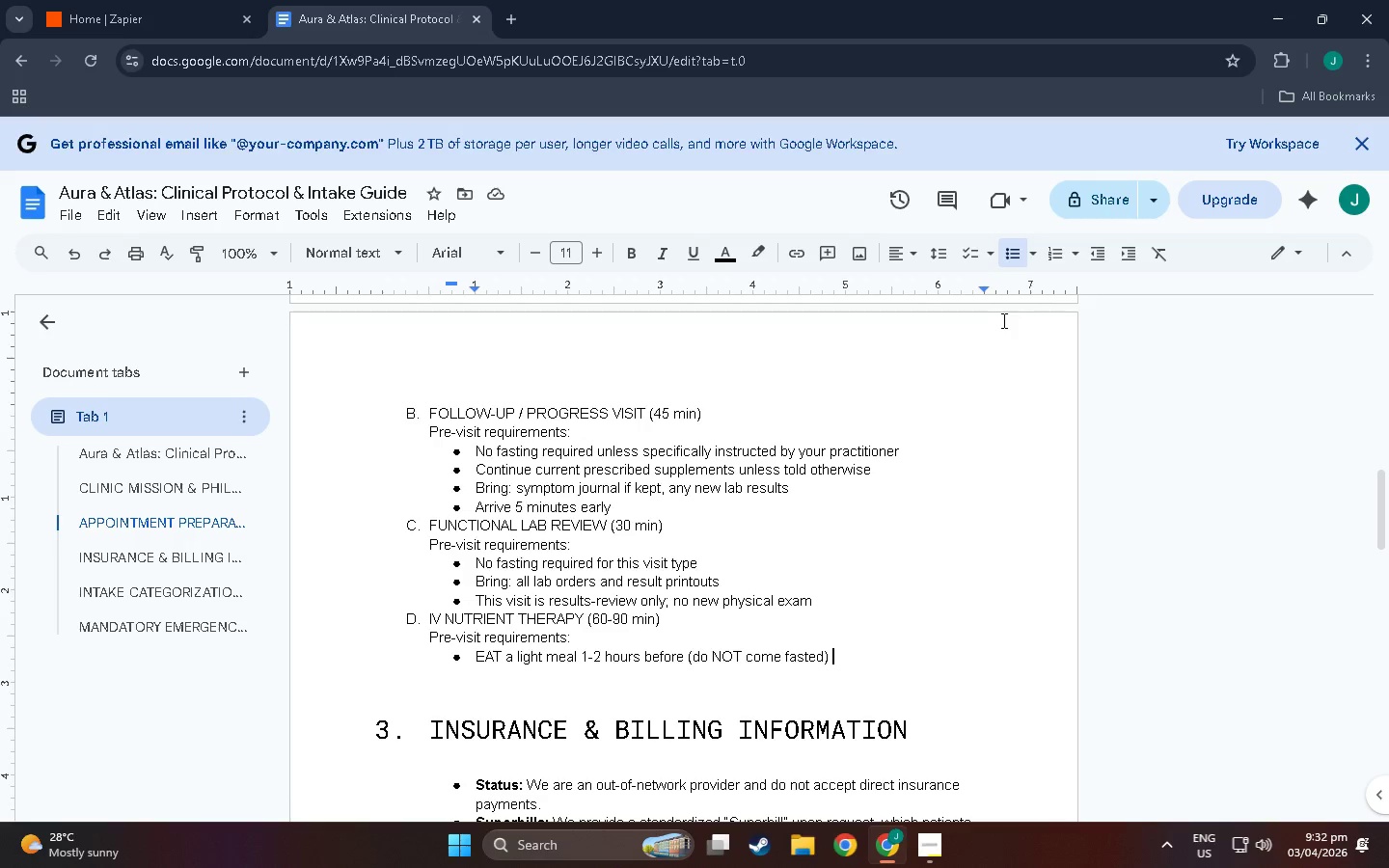 
scroll: coordinate [938, 525], scroll_direction: down, amount: 3.0
 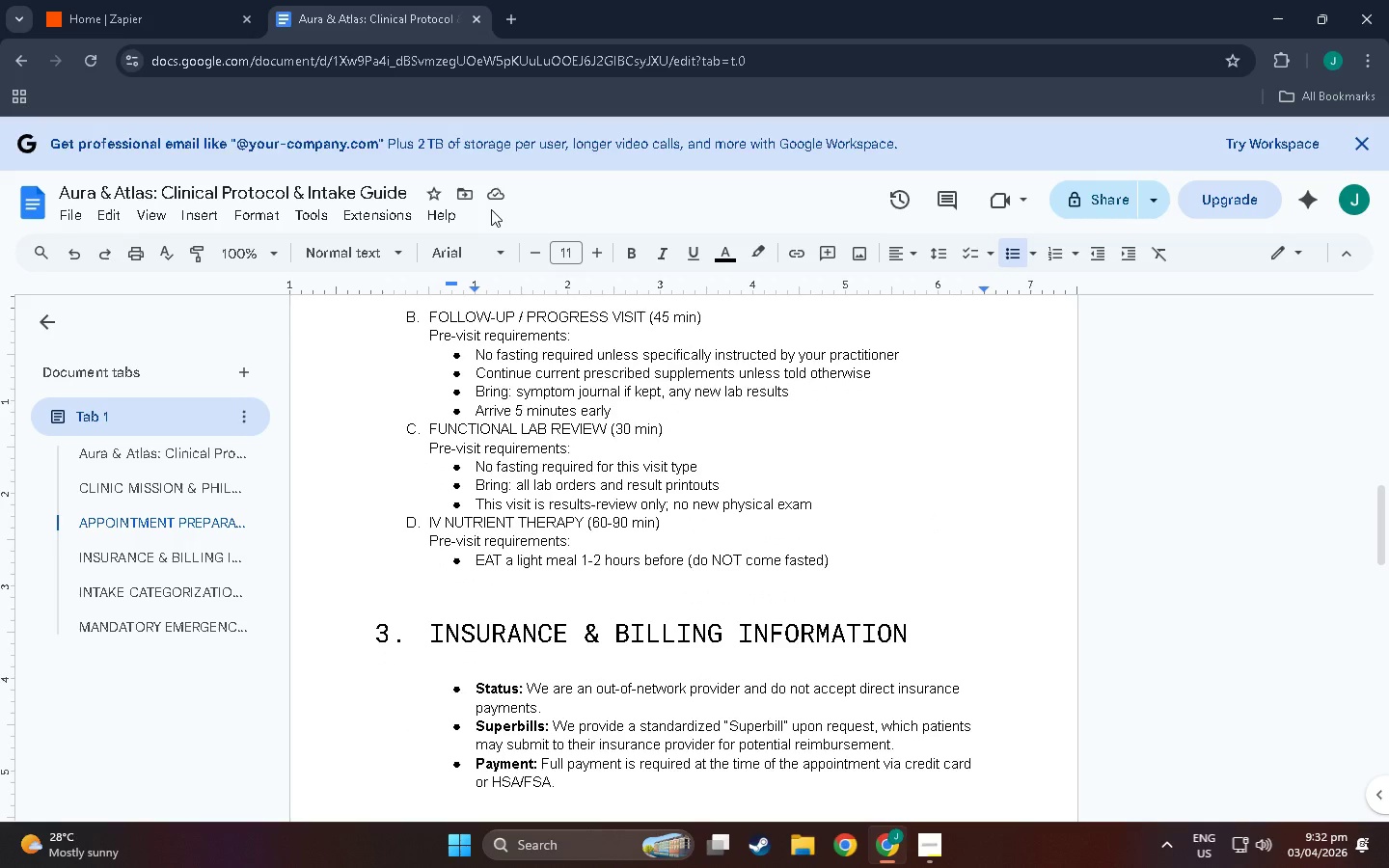 
key(NumpadEnter)
type(Drinlo )
key(Backspace)
key(Backspace)
key(Backspace)
type(k at least 16oz of water e)
key(Backspace)
type(before arriving )
key(Backspace)
 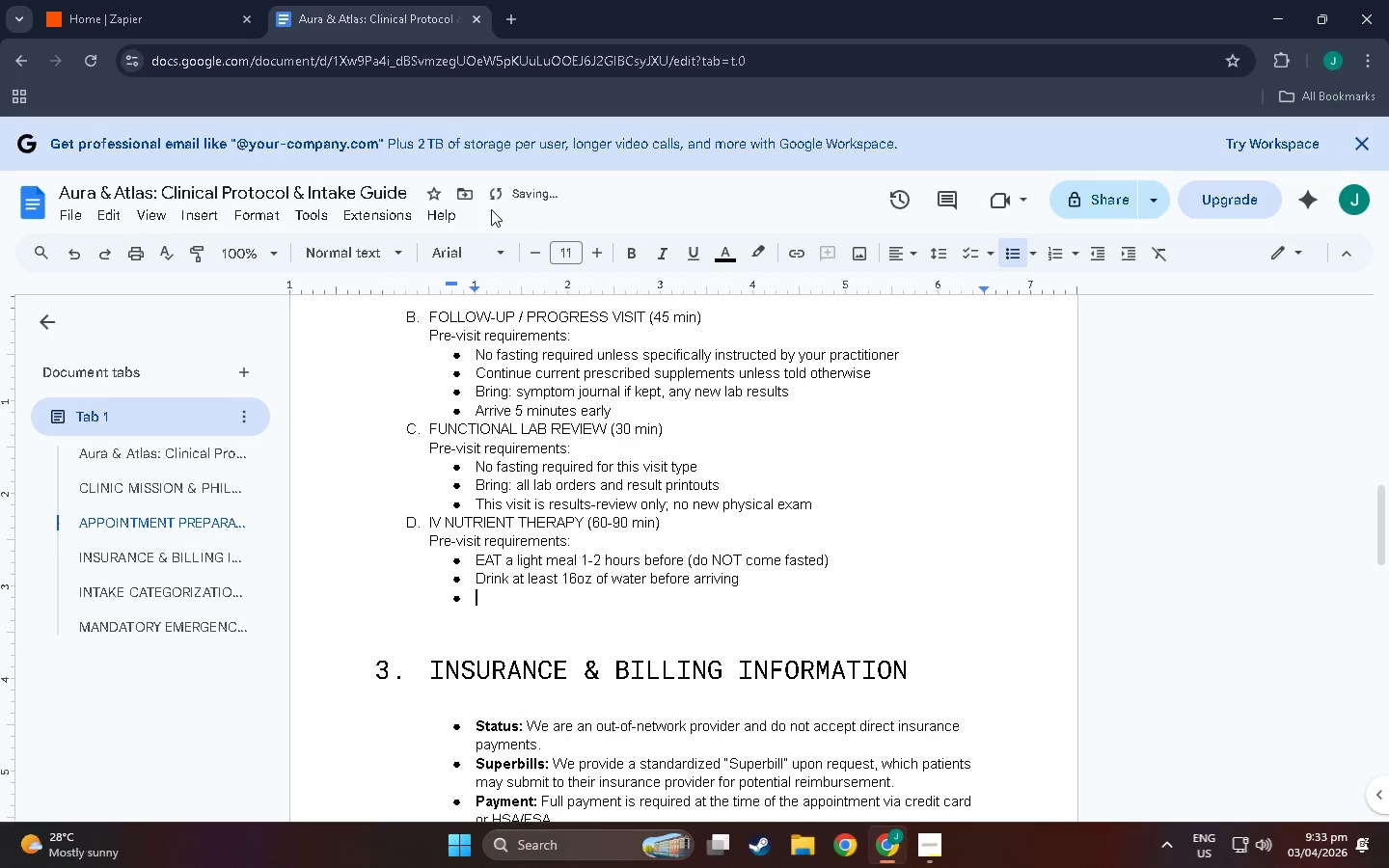 
key(Enter)
 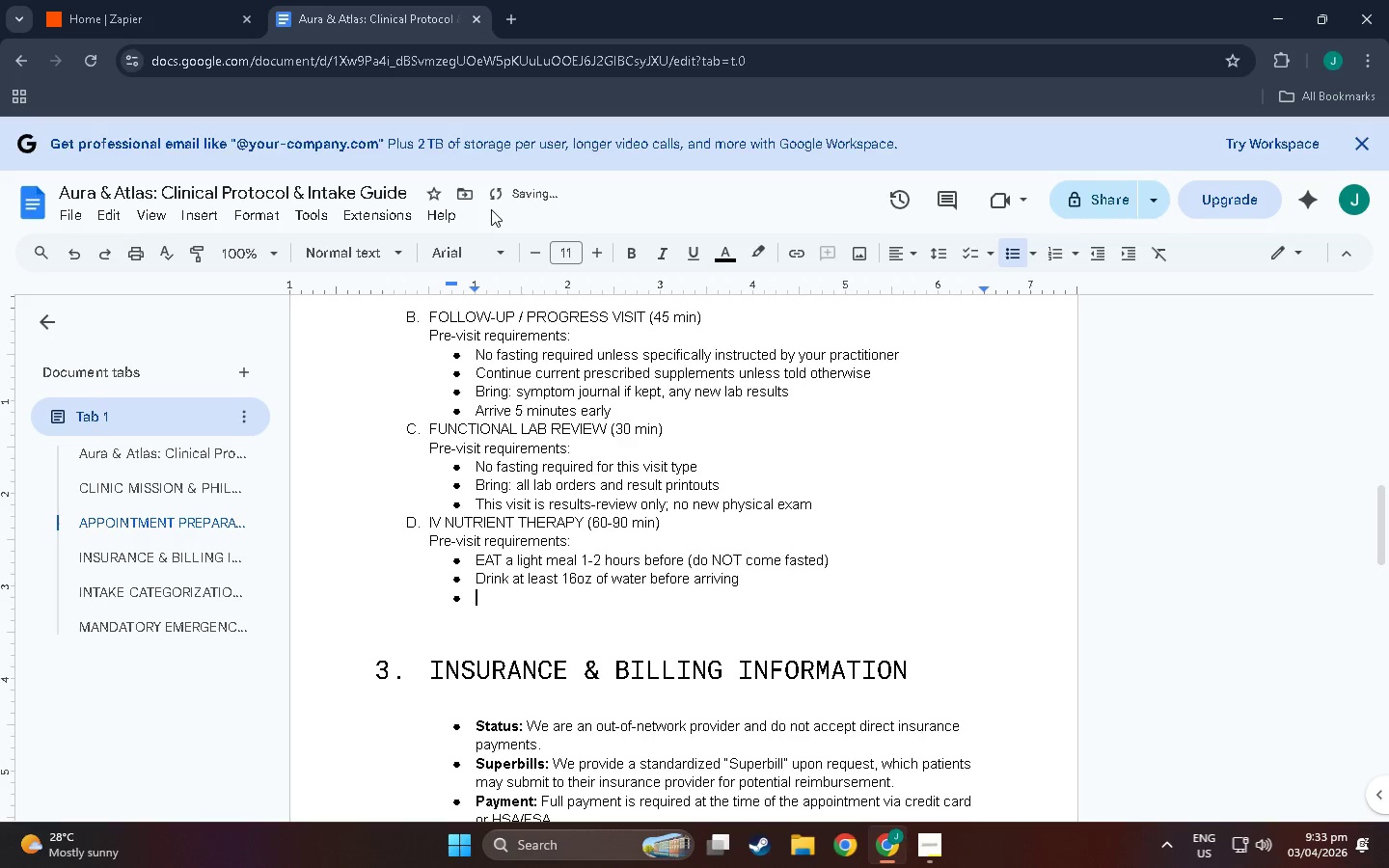 
type(Wear short sleeves or loose sleeves for IV access)
 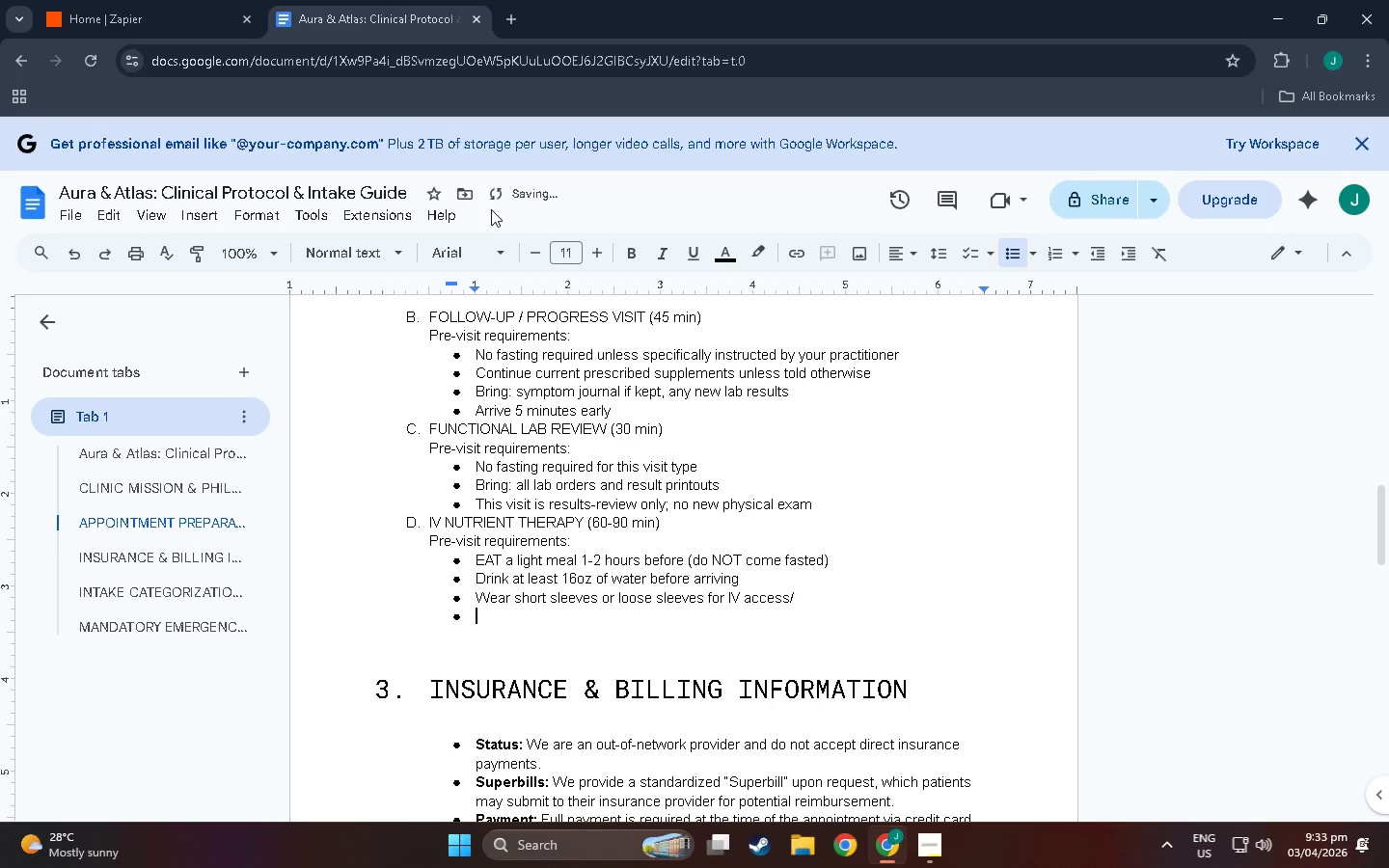 
 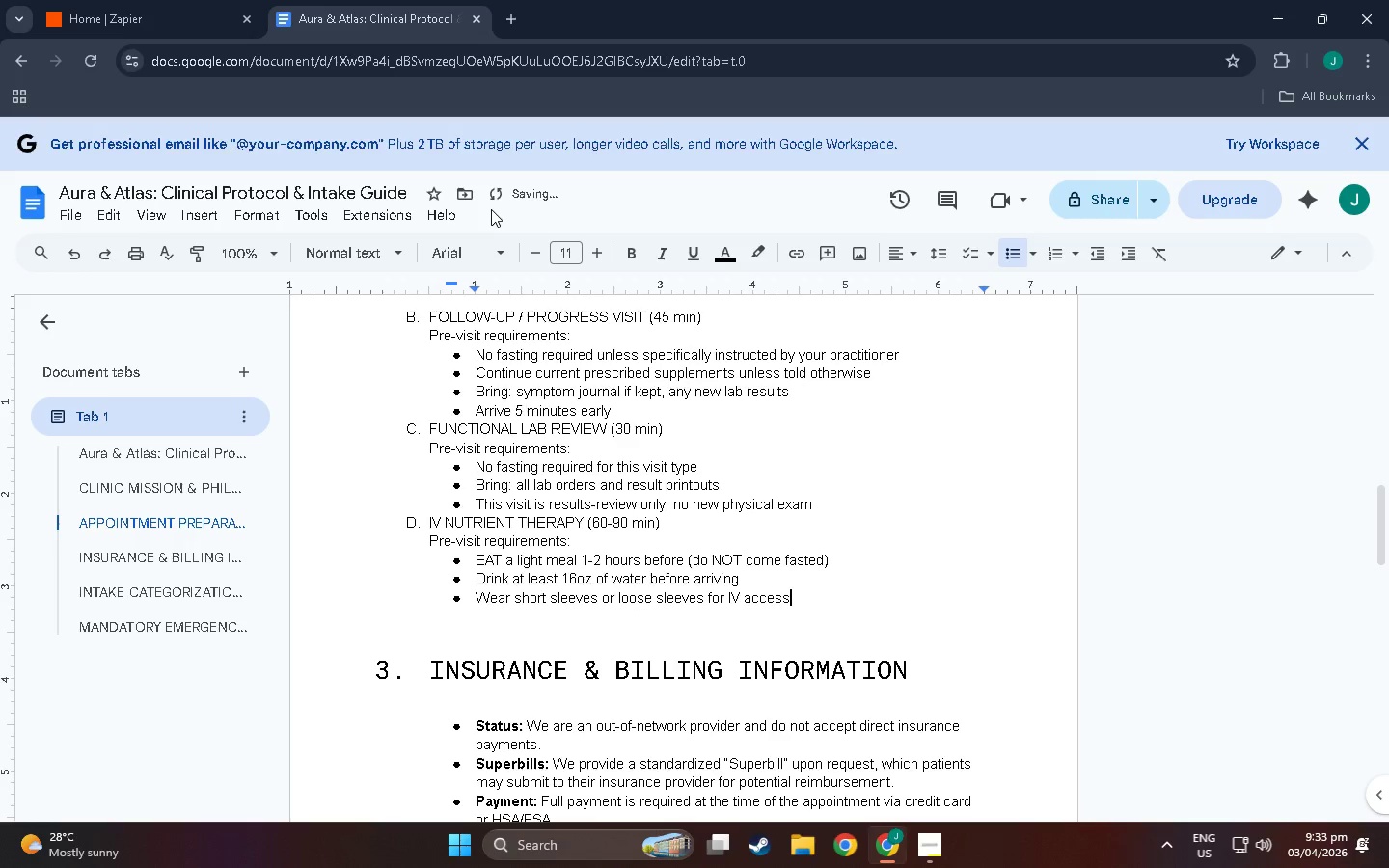 
key(Enter)
 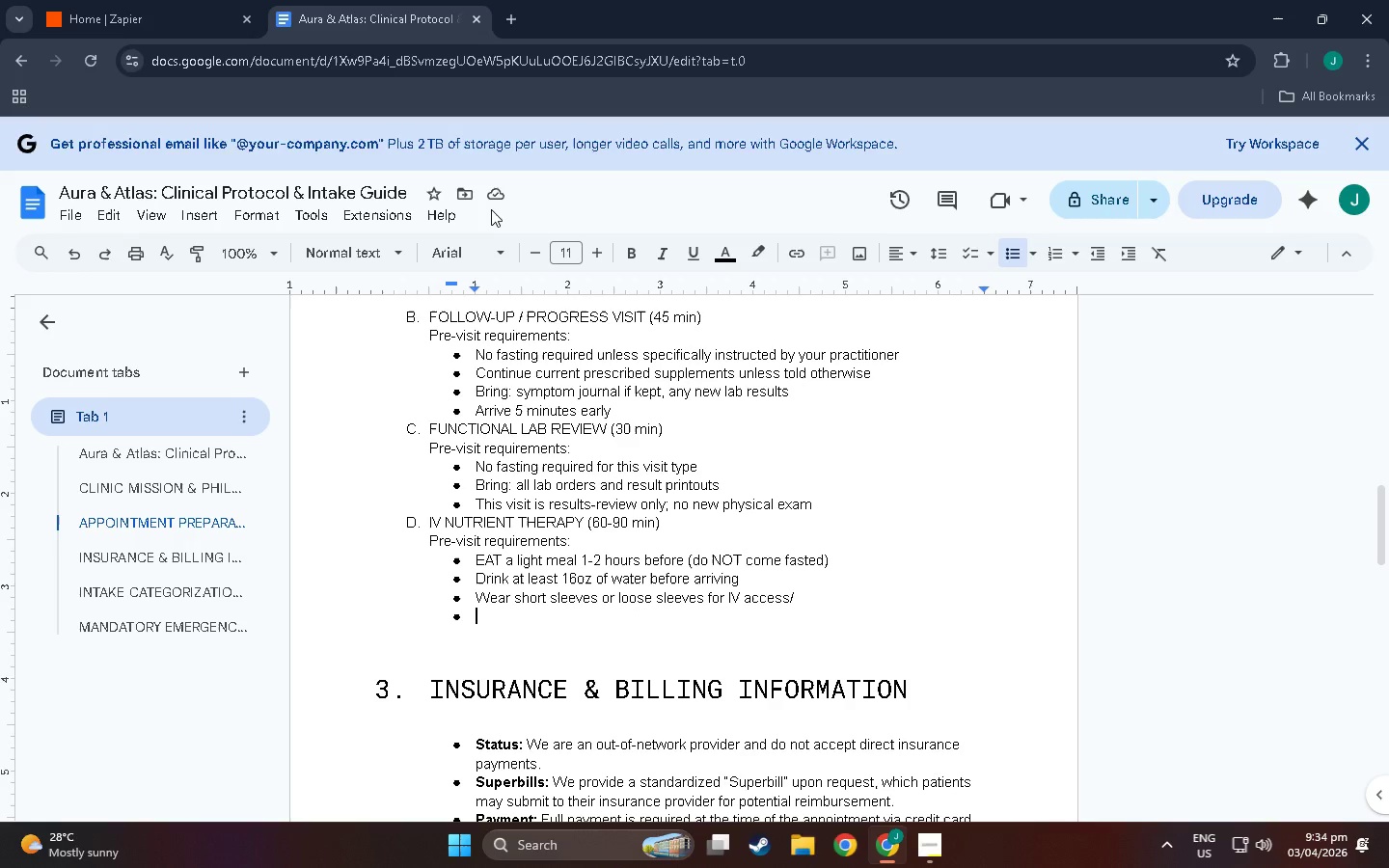 
key(Slash)
 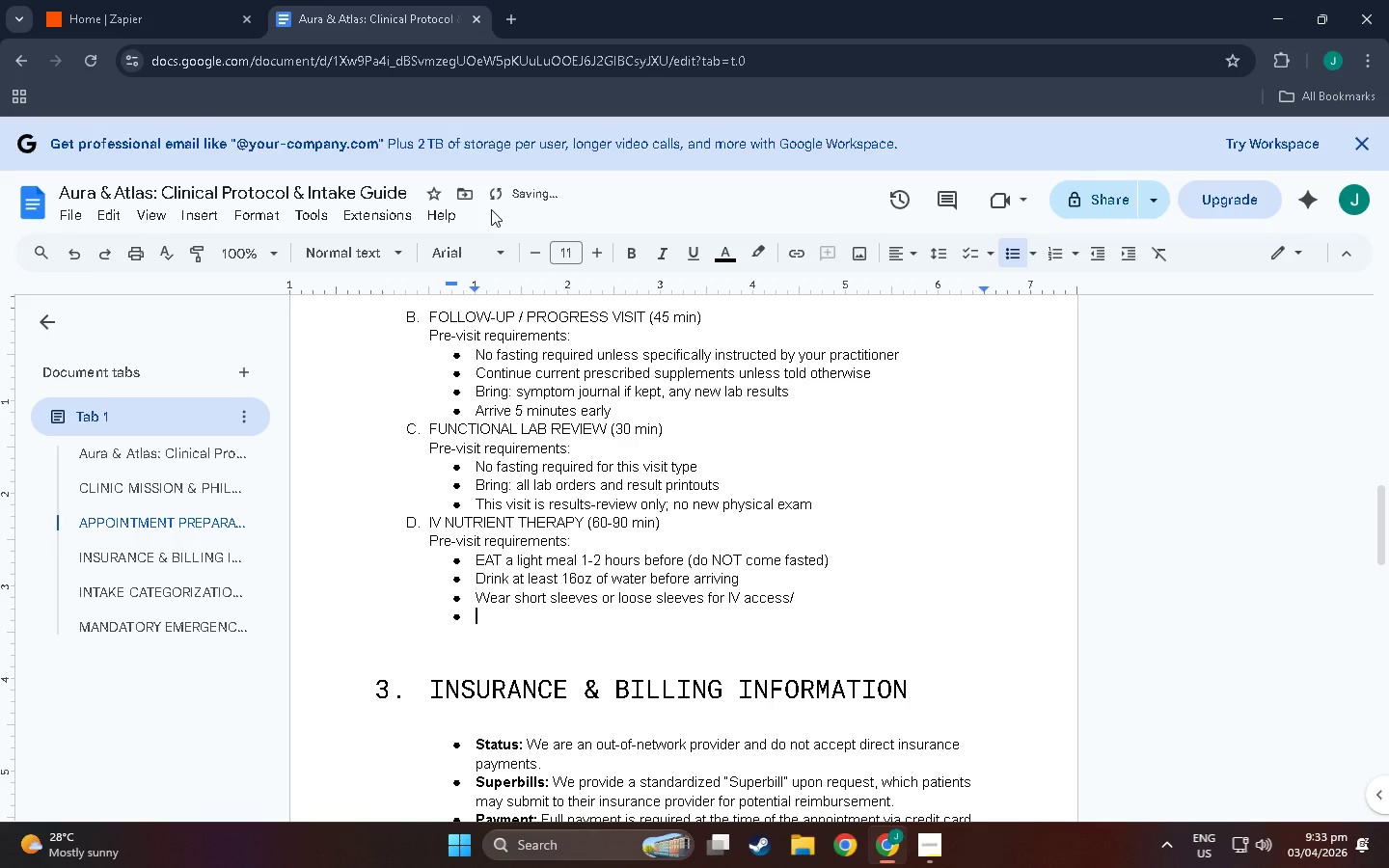 
wait(58.03)
 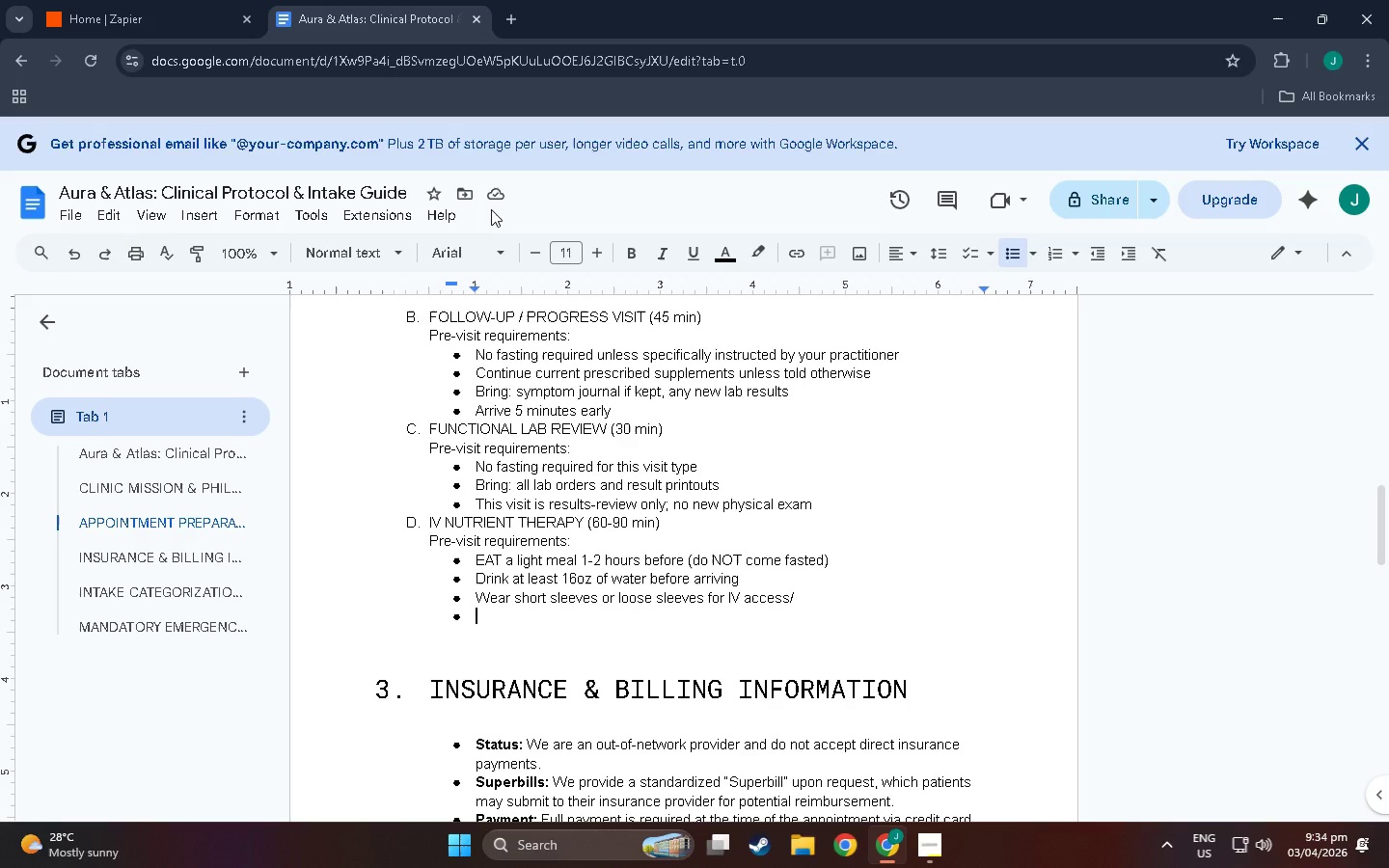 
type(a)
key(Backspace)
type(Bring: a book or headphones (you will be seated for ui)
key(Backspace)
type(p to 90 min)()
key(Backspace)
key(Backspace)
type(_)
key(Backspace)
type())
 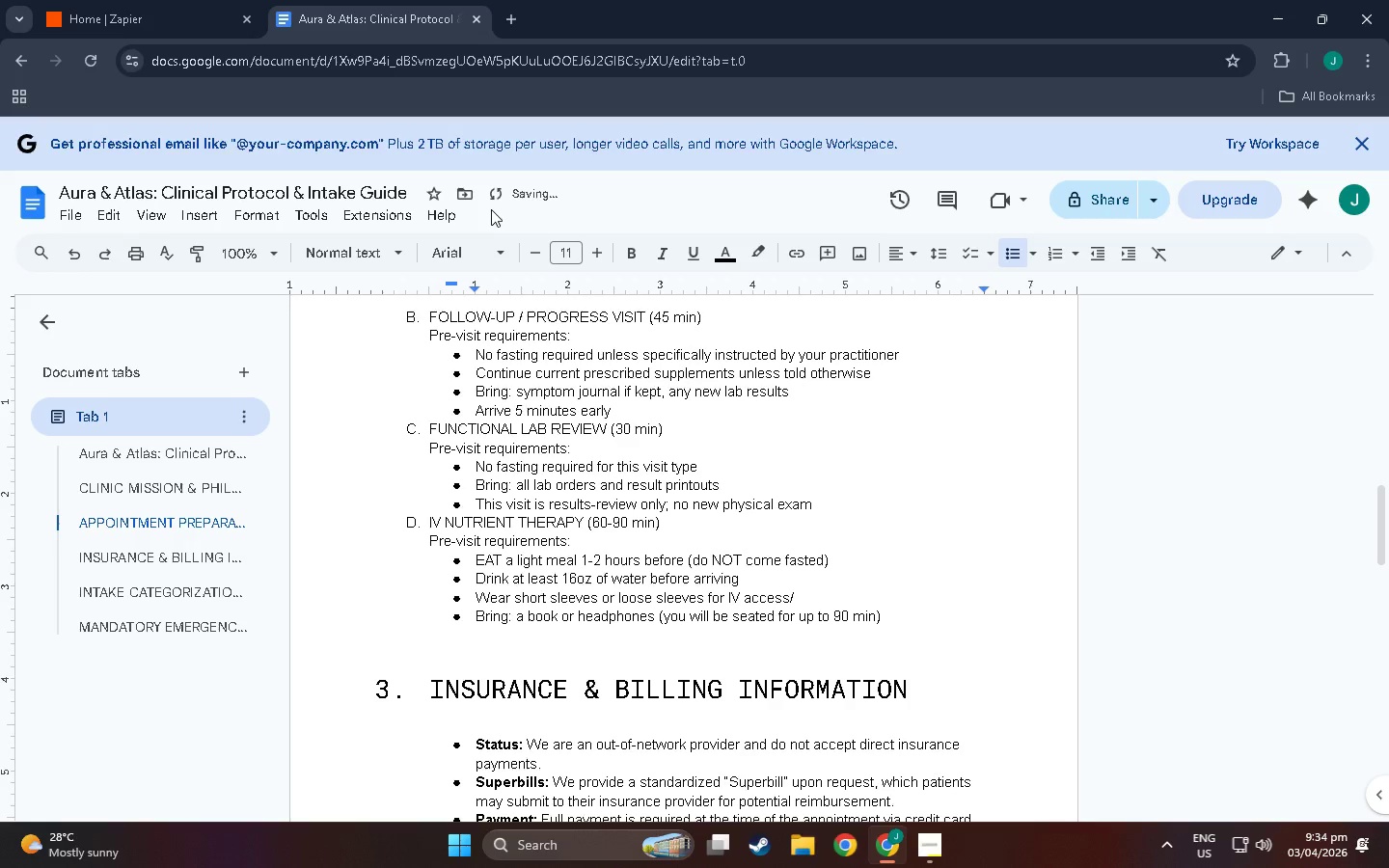 
key(Enter)
 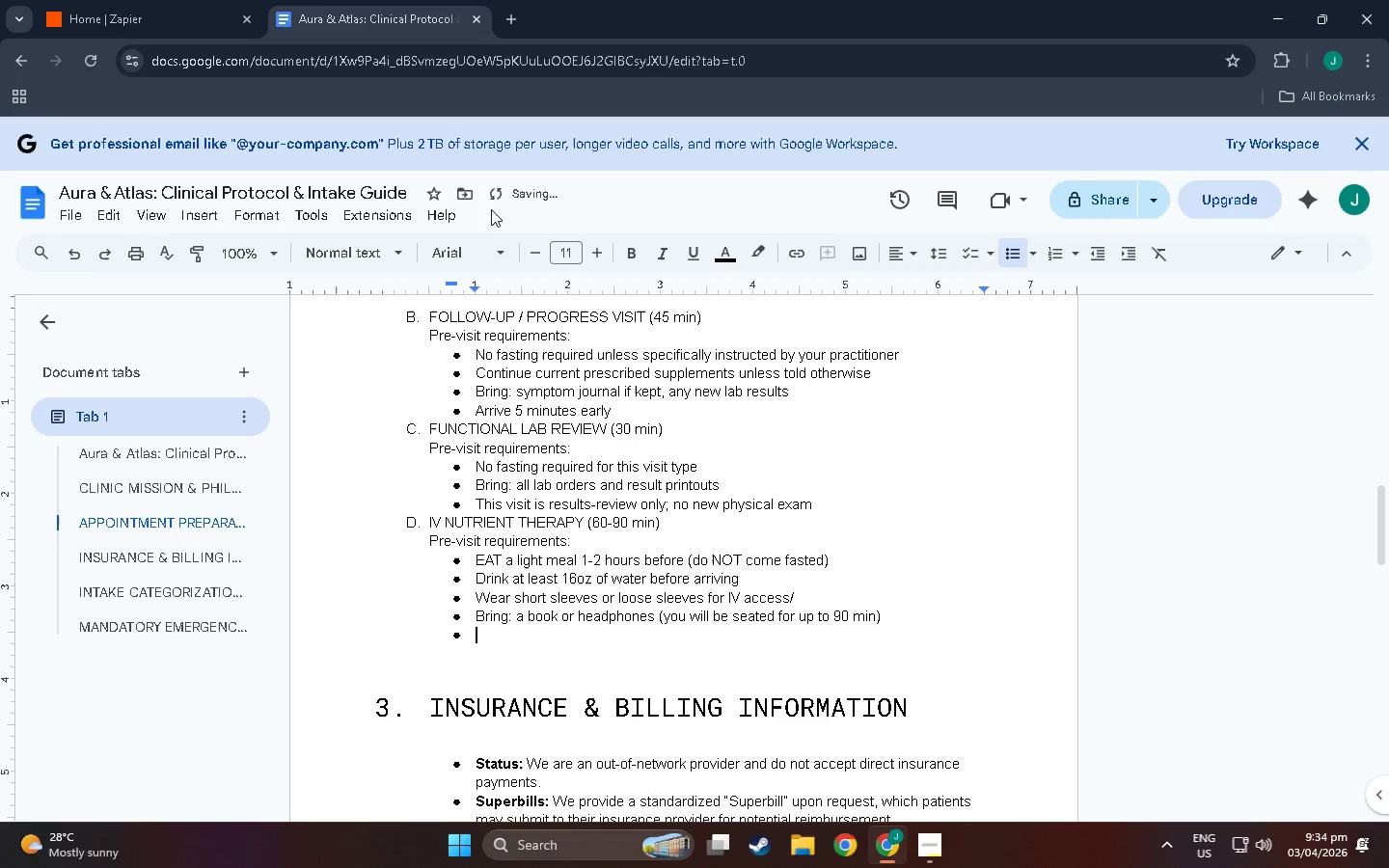 
type(Contraindicationm)
key(Backspace)
type(s: nooyt)
key(Backspace)
key(Backspace)
key(Backspace)
type(tify us immediately if o)
key(Backspace)
type(you have kidney disease, G6PDS)
key(Backspace)
type( deficiency, or ra)
key(Backspace)
key(Backspace)
type(are pregnant)
 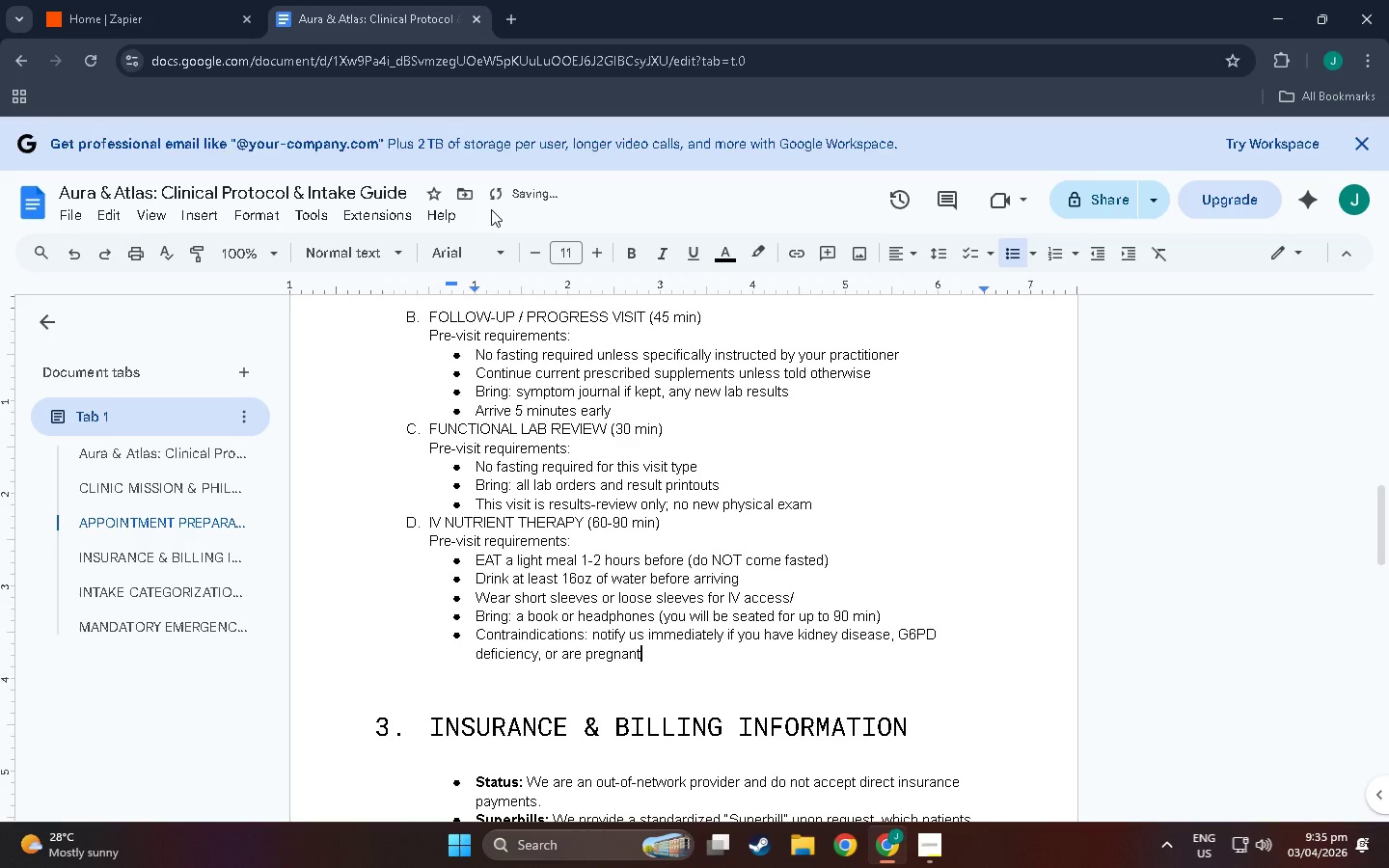 
key(Enter)
 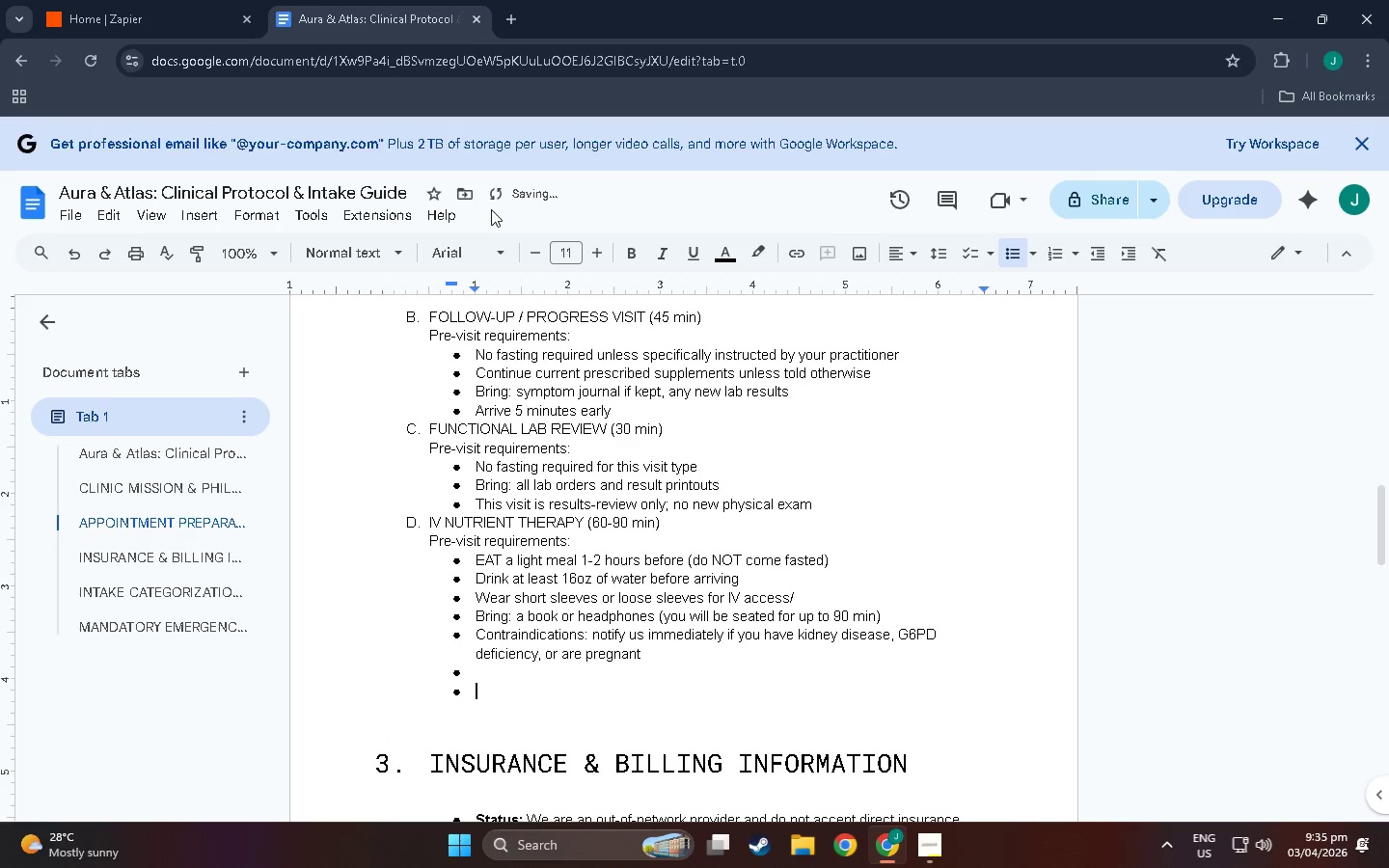 
key(Enter)
 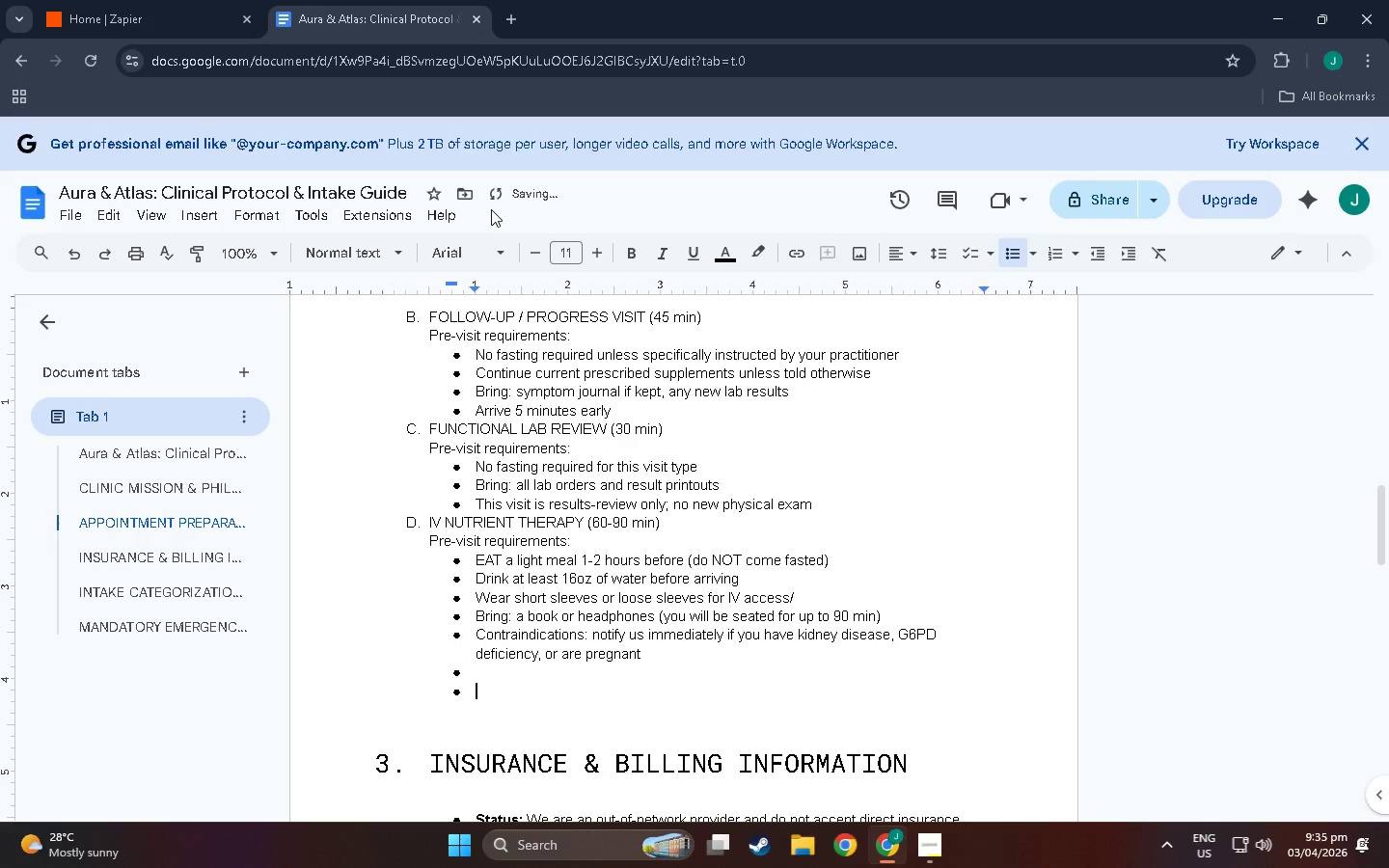 
key(Backspace)
 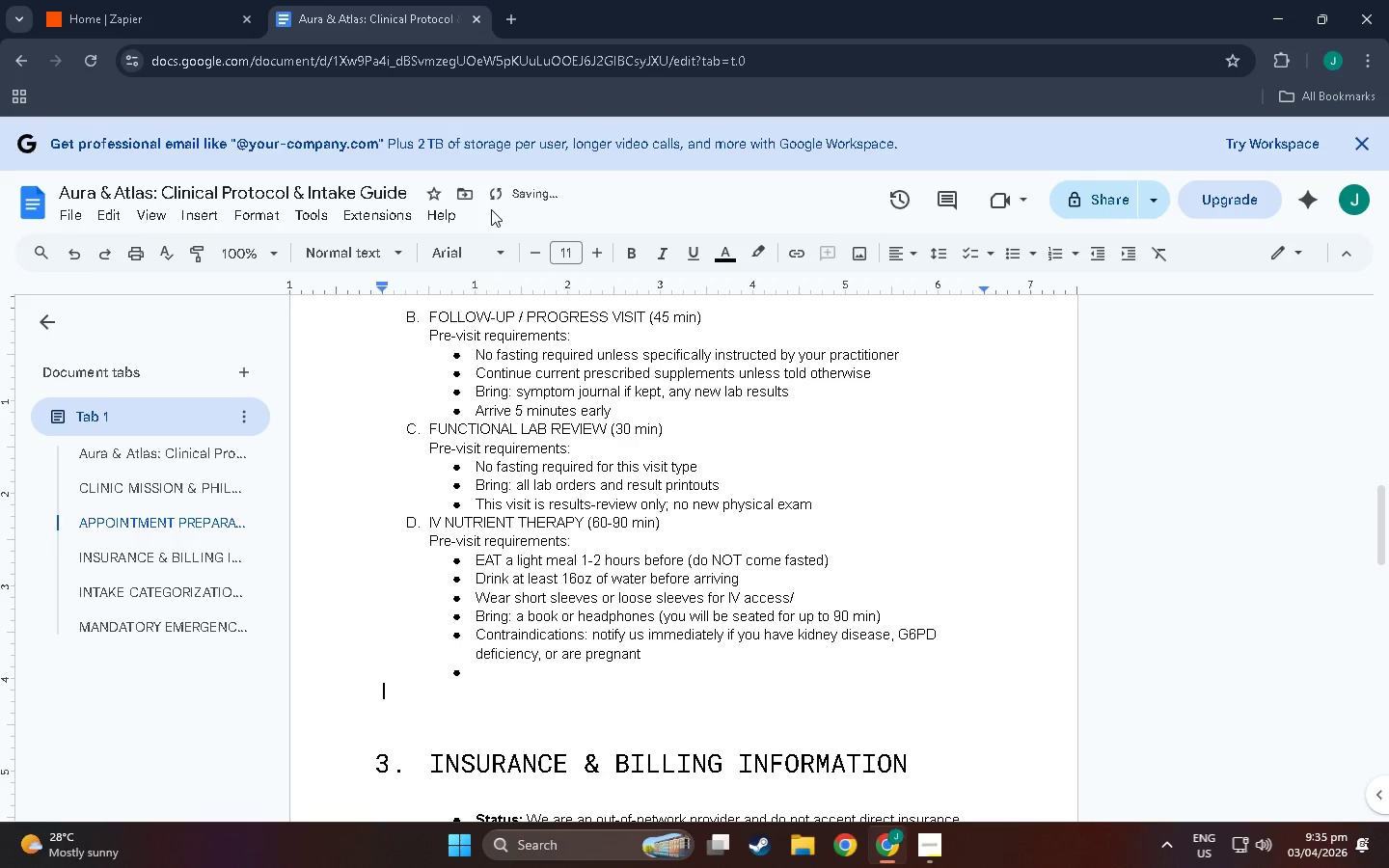 
key(Backspace)
 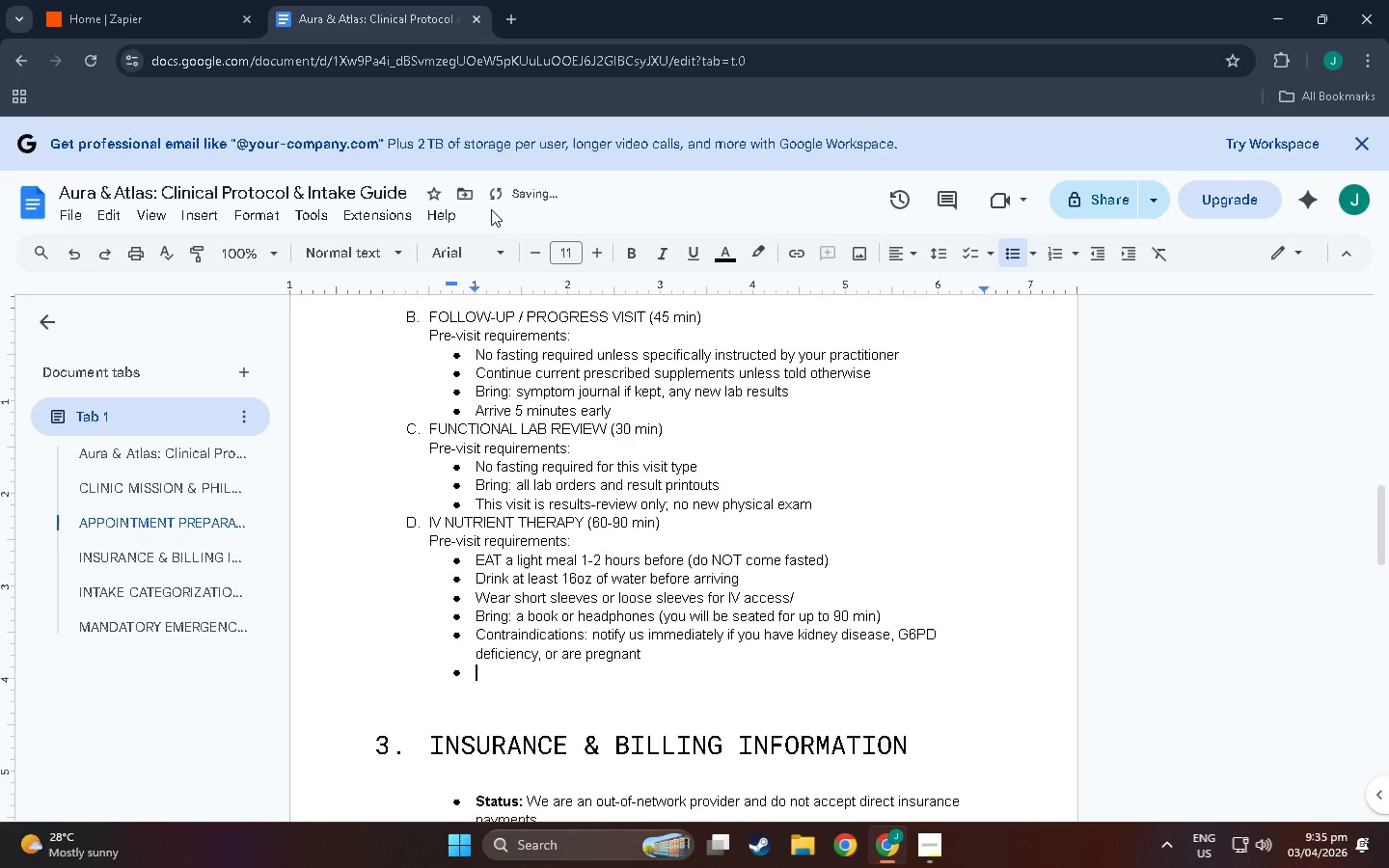 
key(Backspace)
 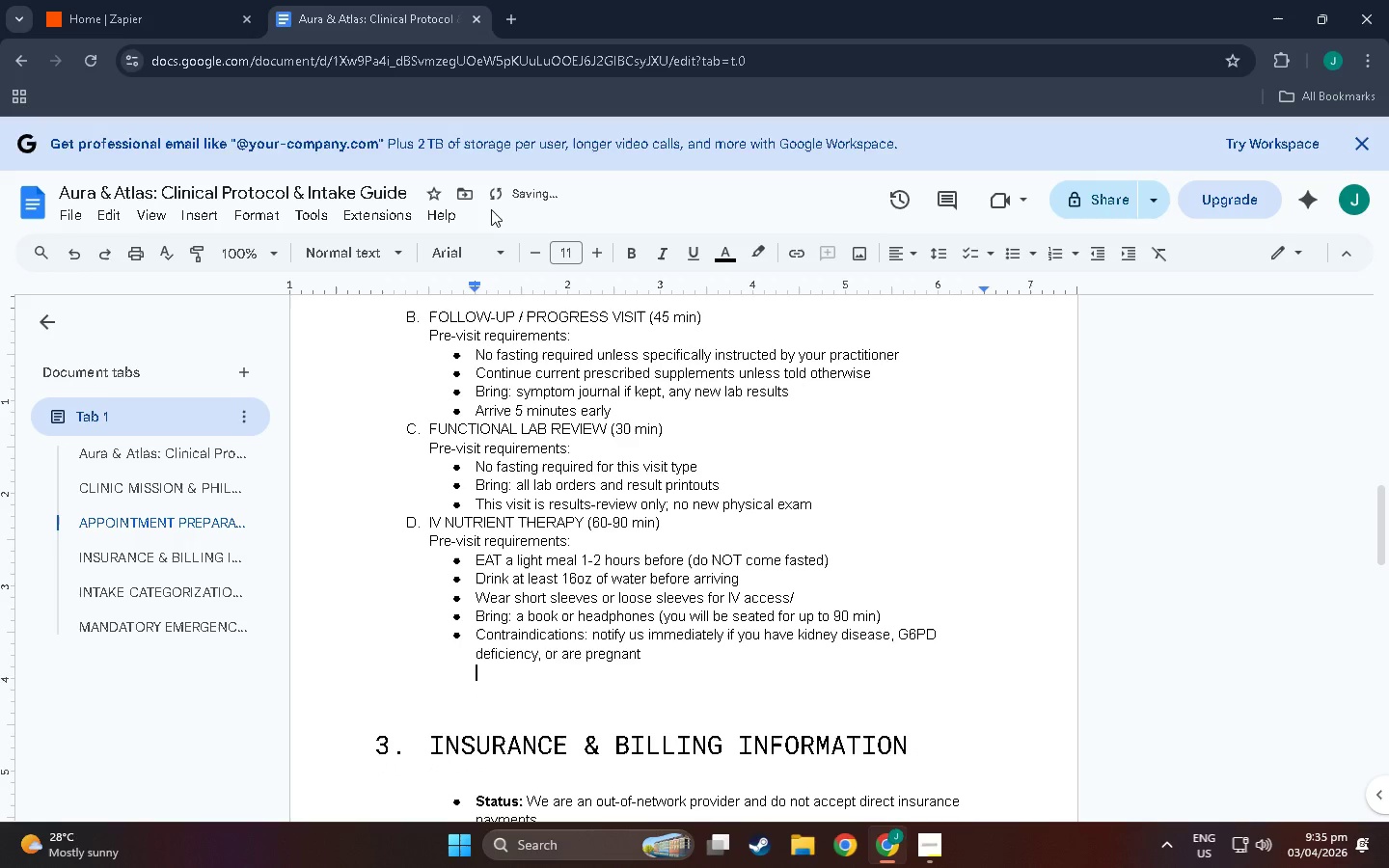 
key(Backspace)
 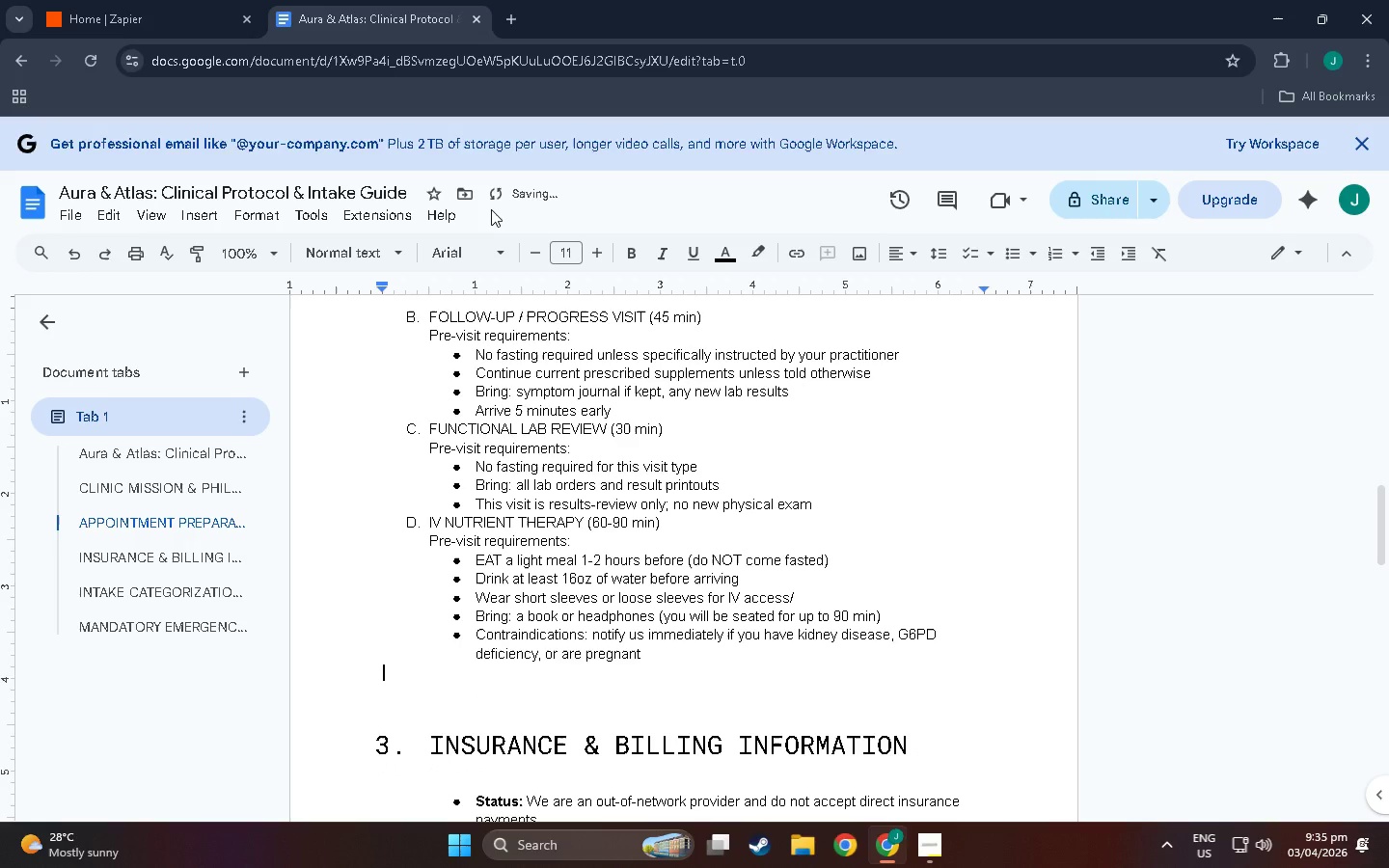 
key(Backspace)
 